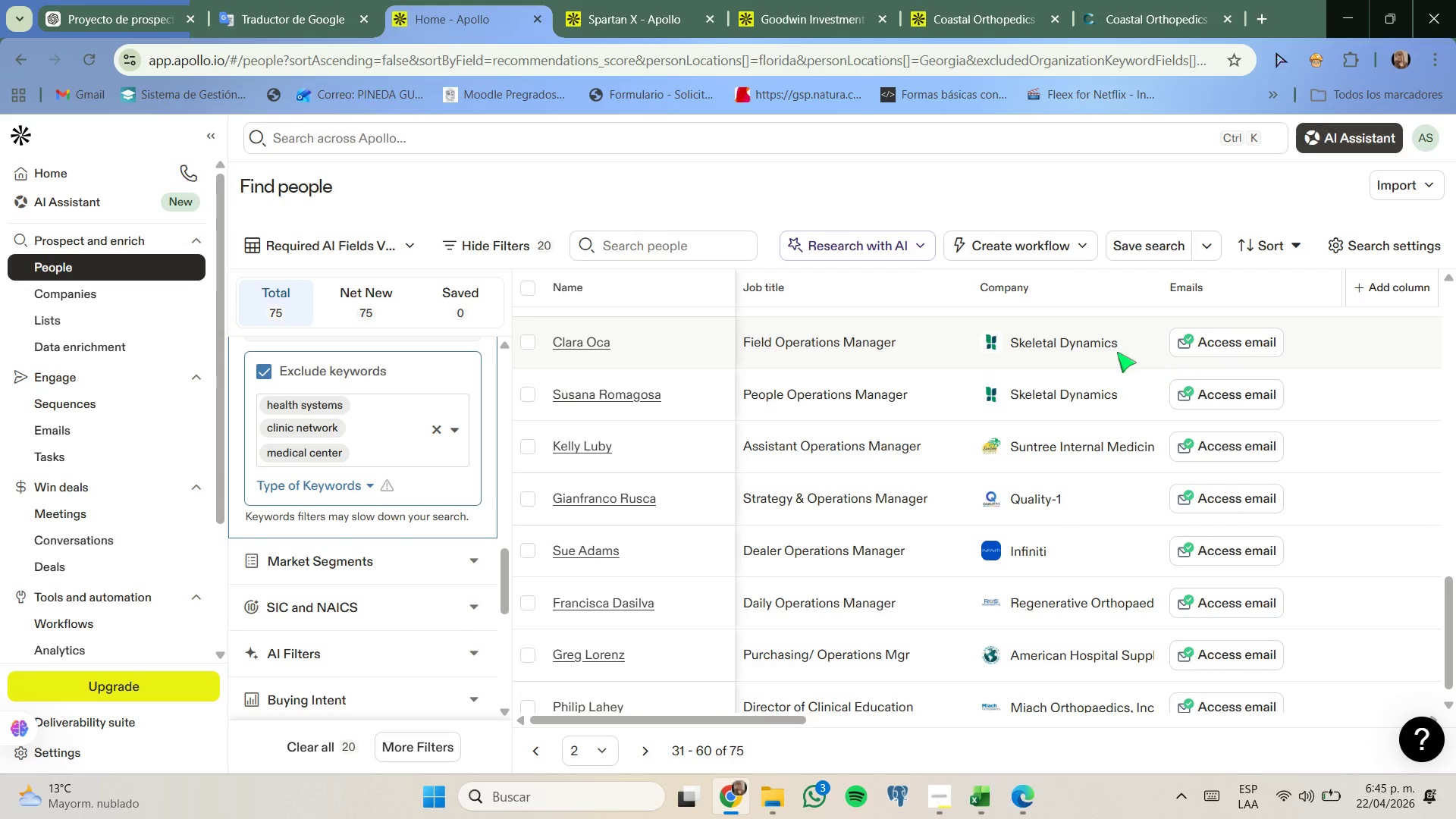 
scroll: coordinate [740, 636], scroll_direction: down, amount: 13.0
 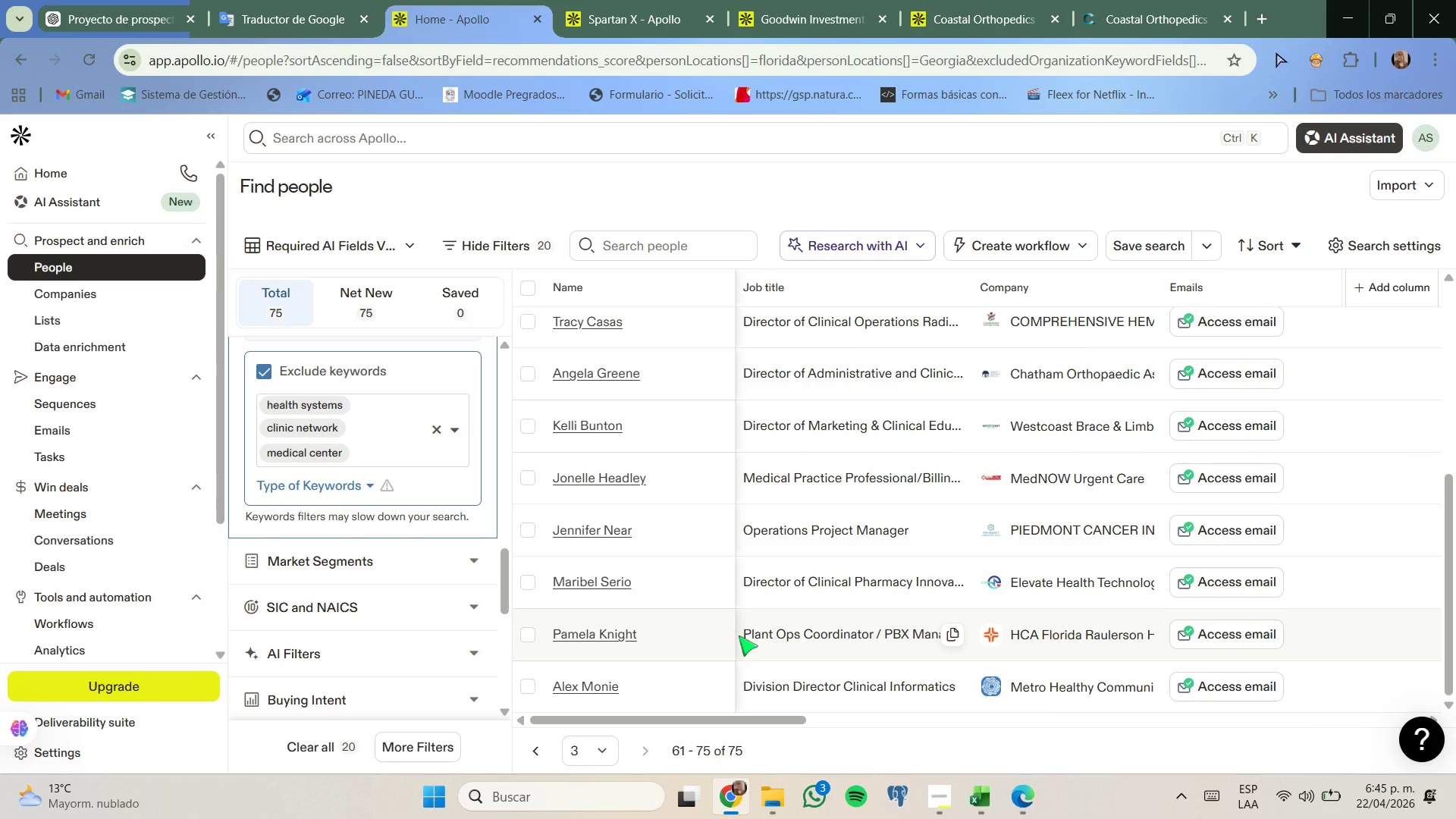 
key(Meta+MetaLeft)
 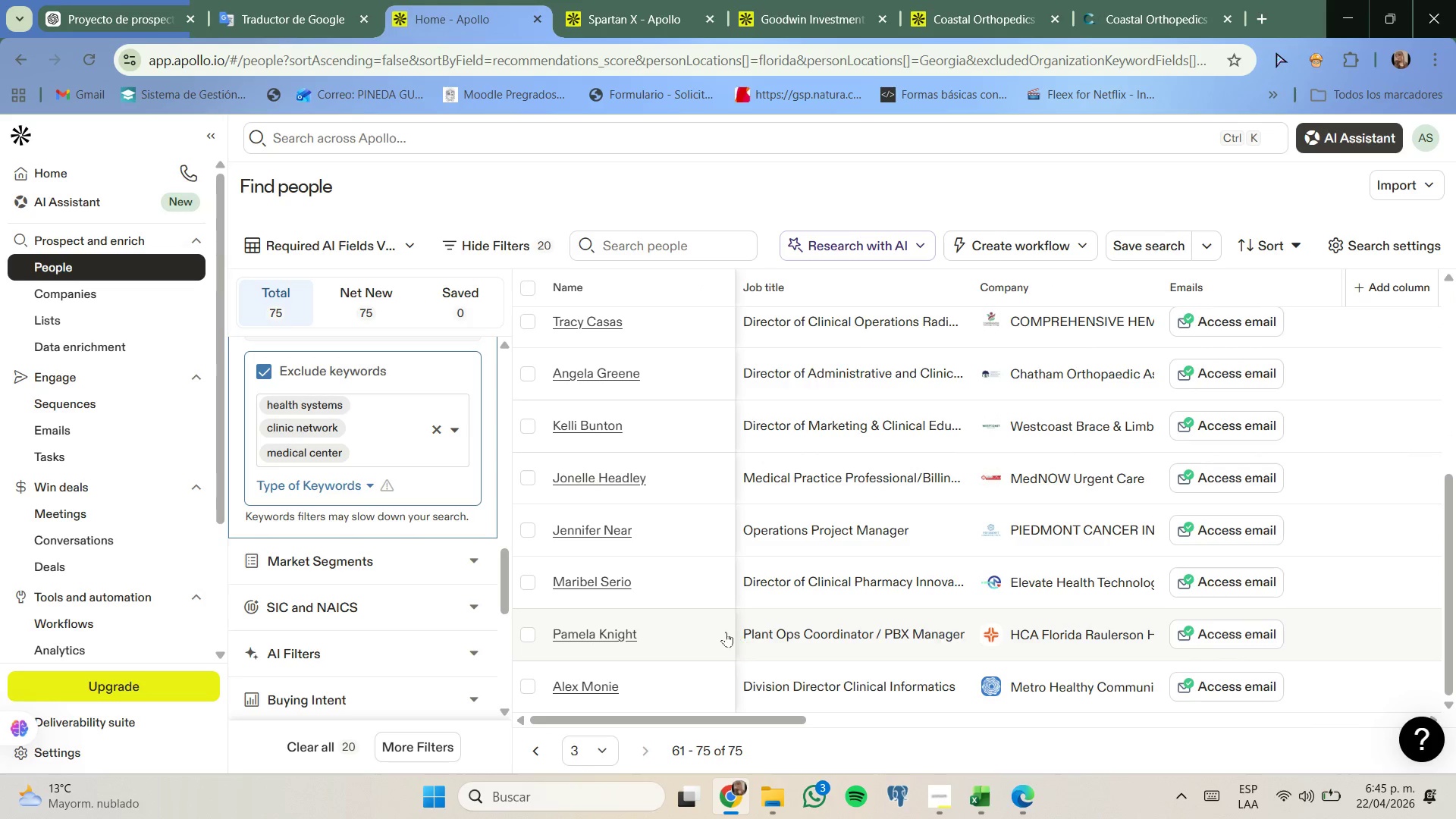 
key(Meta+Shift+S)
 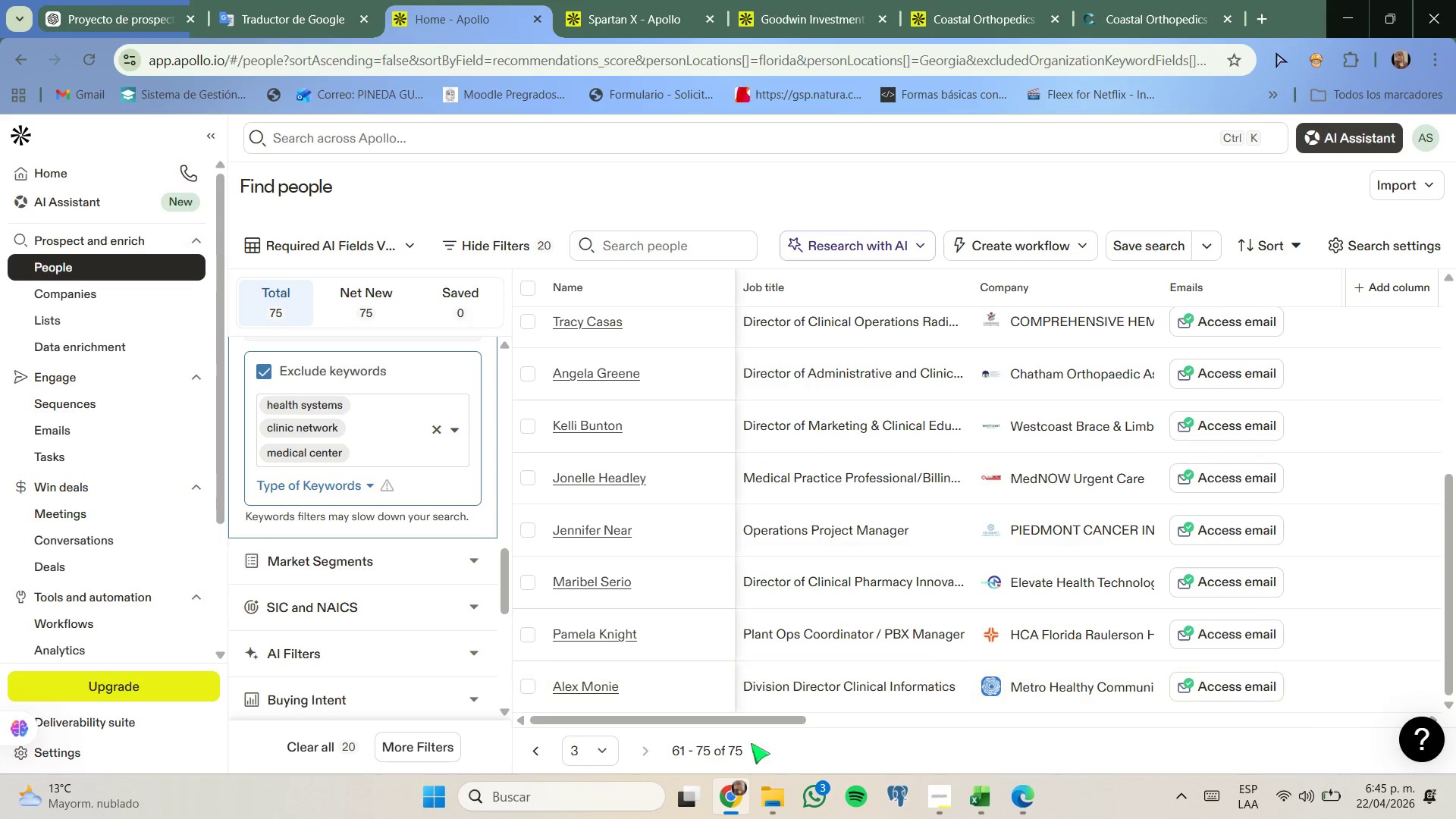 
key(Meta+Shift+ShiftLeft)
 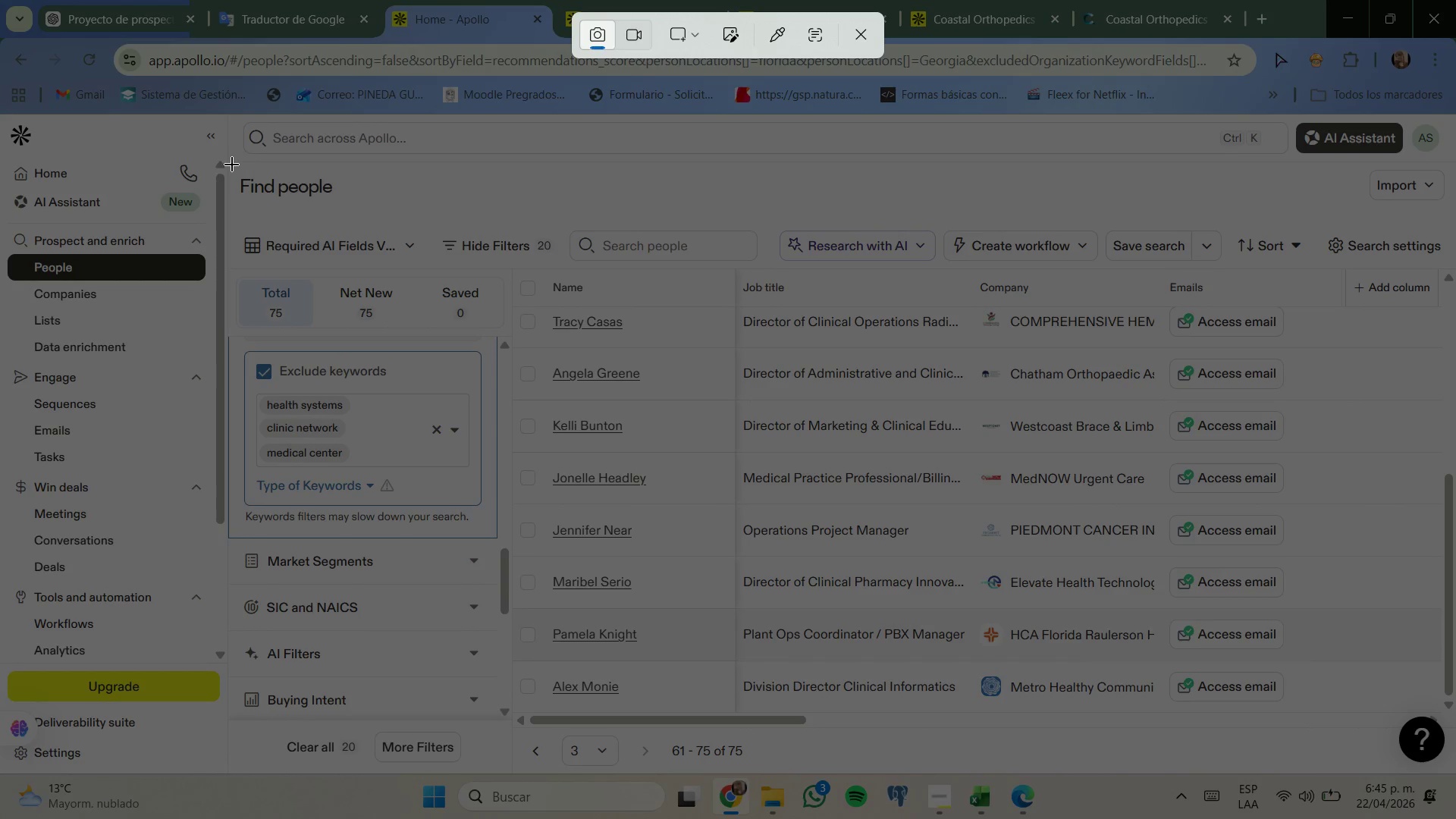 
left_click_drag(start_coordinate=[234, 162], to_coordinate=[1455, 774])
 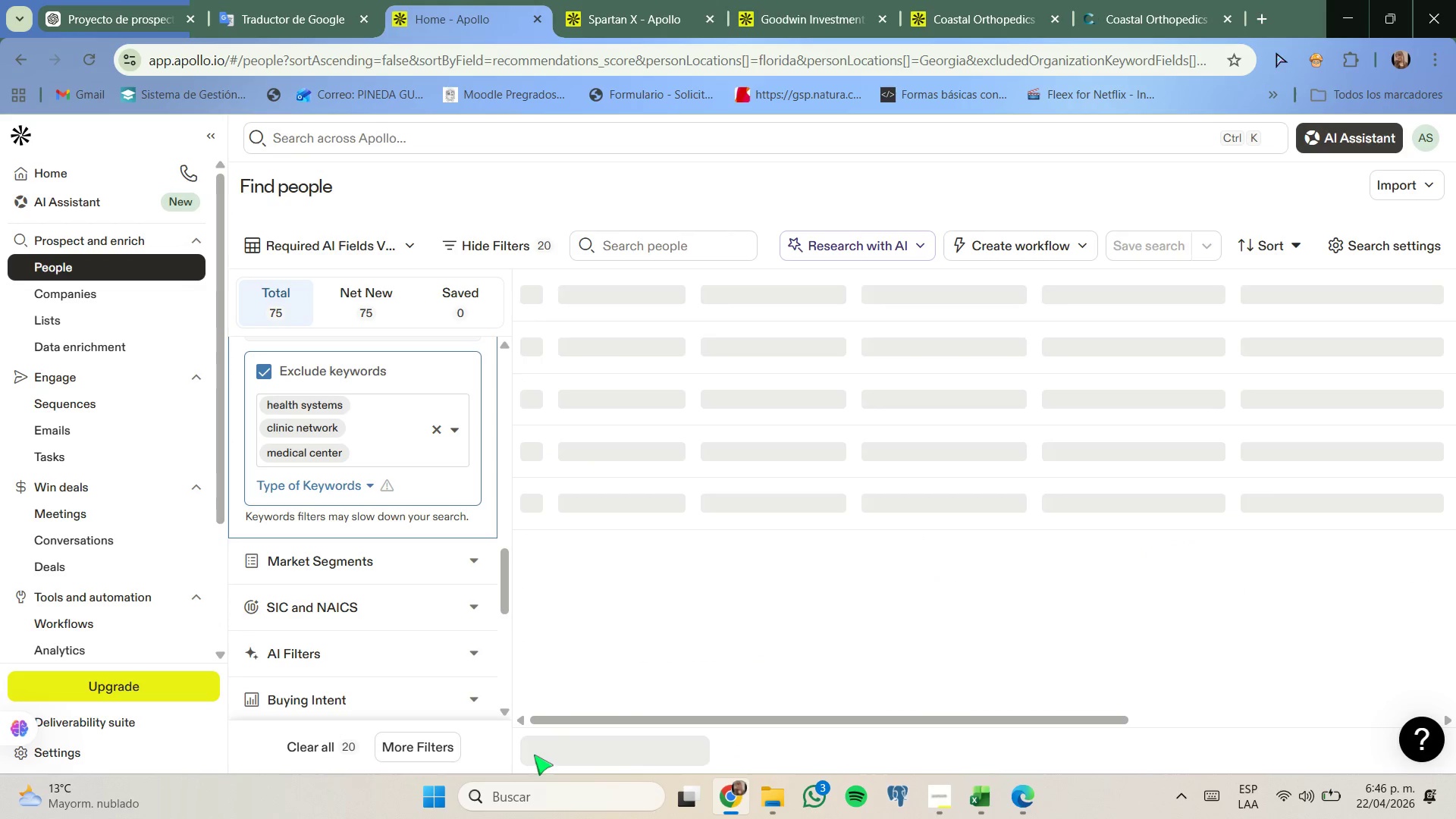 
left_click([534, 751])
 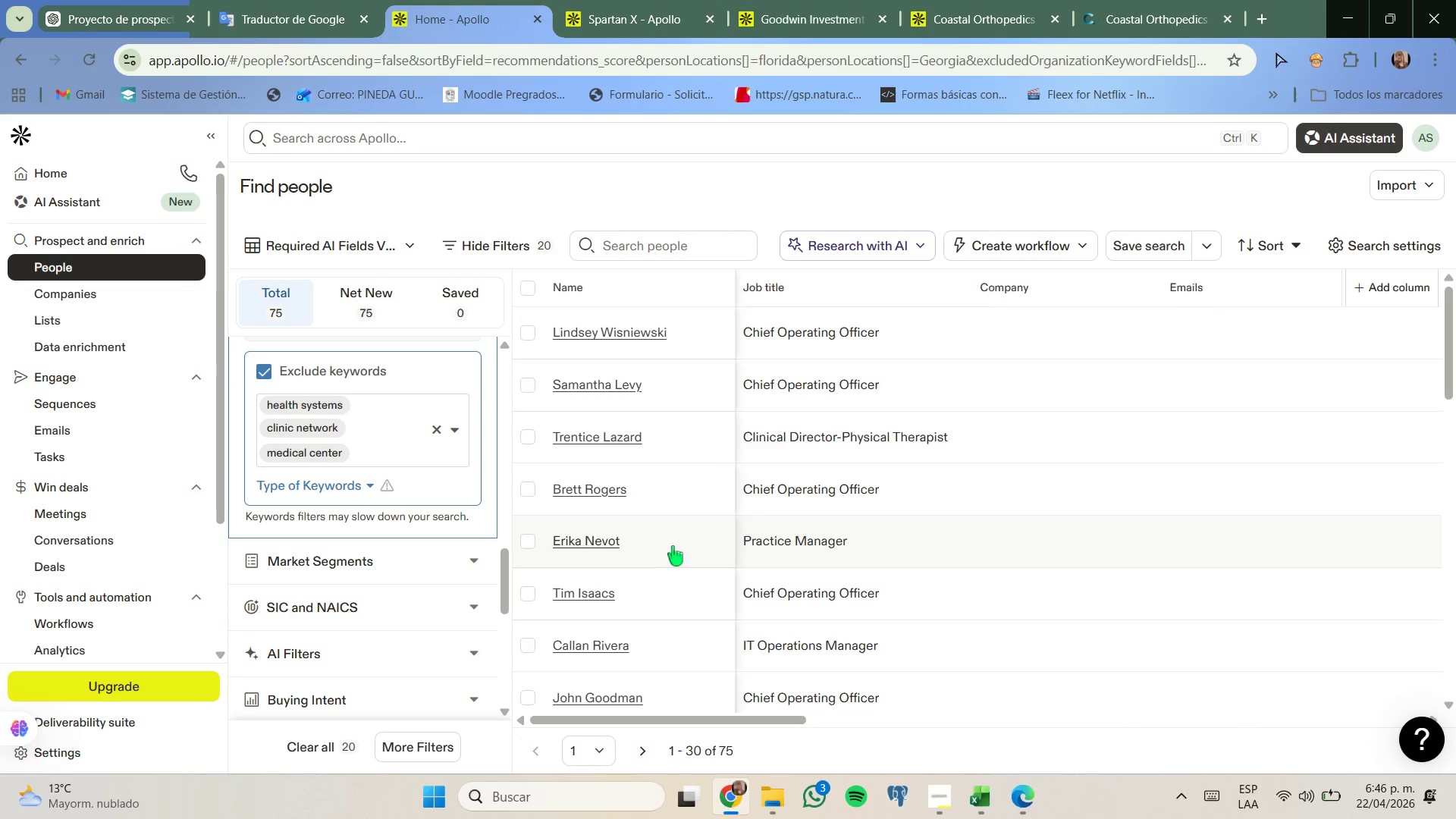 
scroll: coordinate [1018, 488], scroll_direction: up, amount: 2.0
 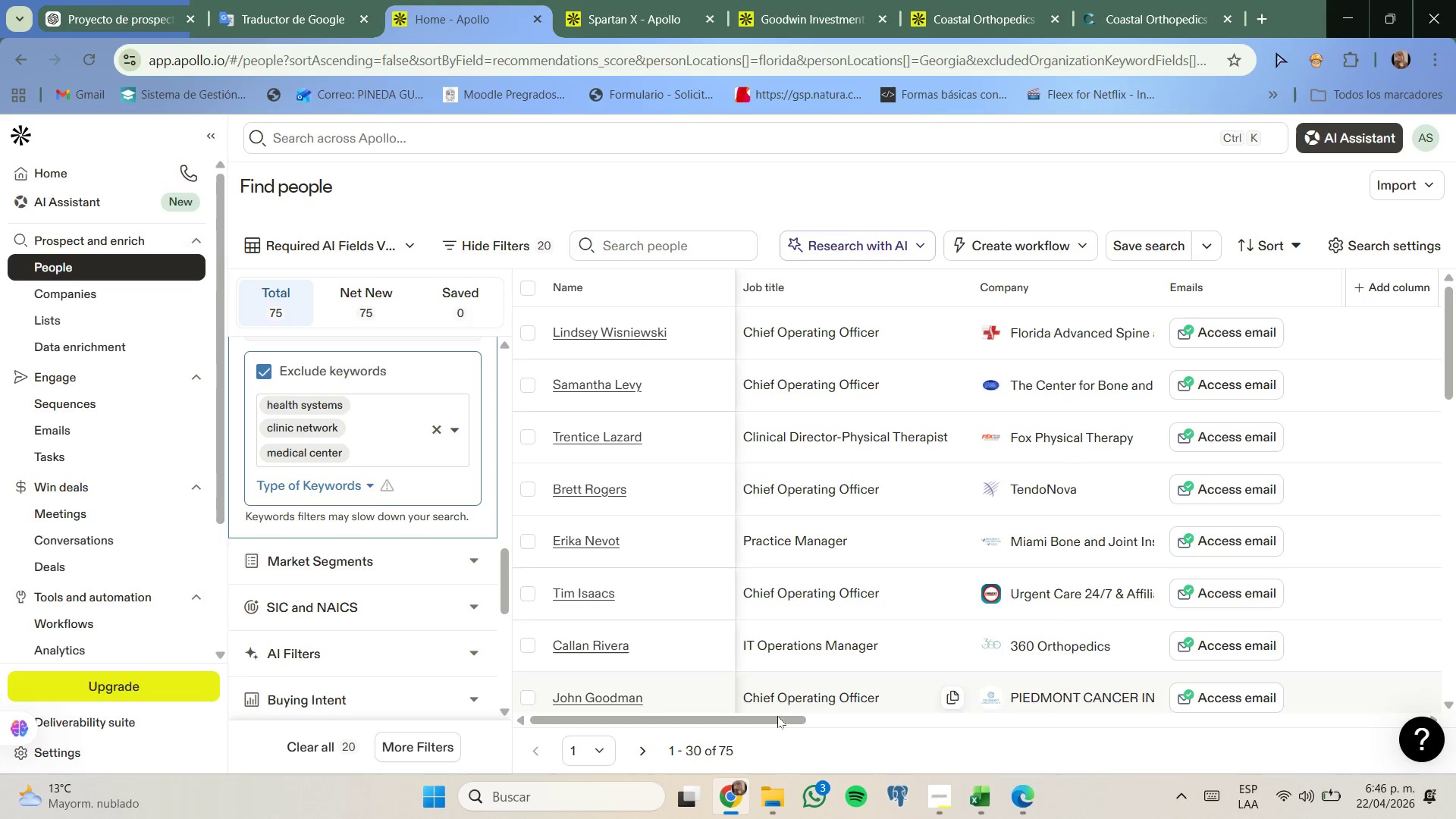 
left_click_drag(start_coordinate=[777, 717], to_coordinate=[762, 683])
 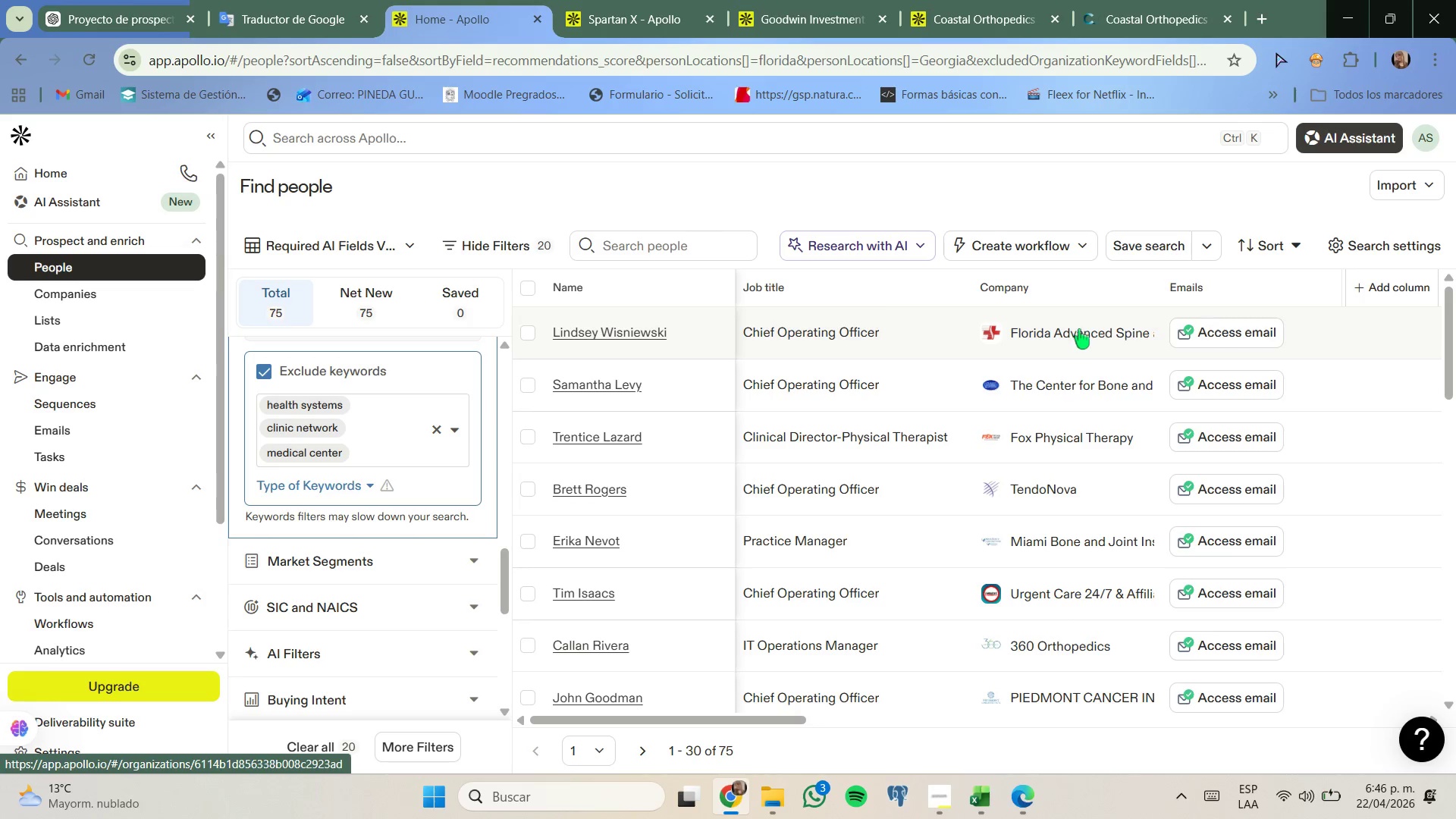 
right_click([1079, 331])
 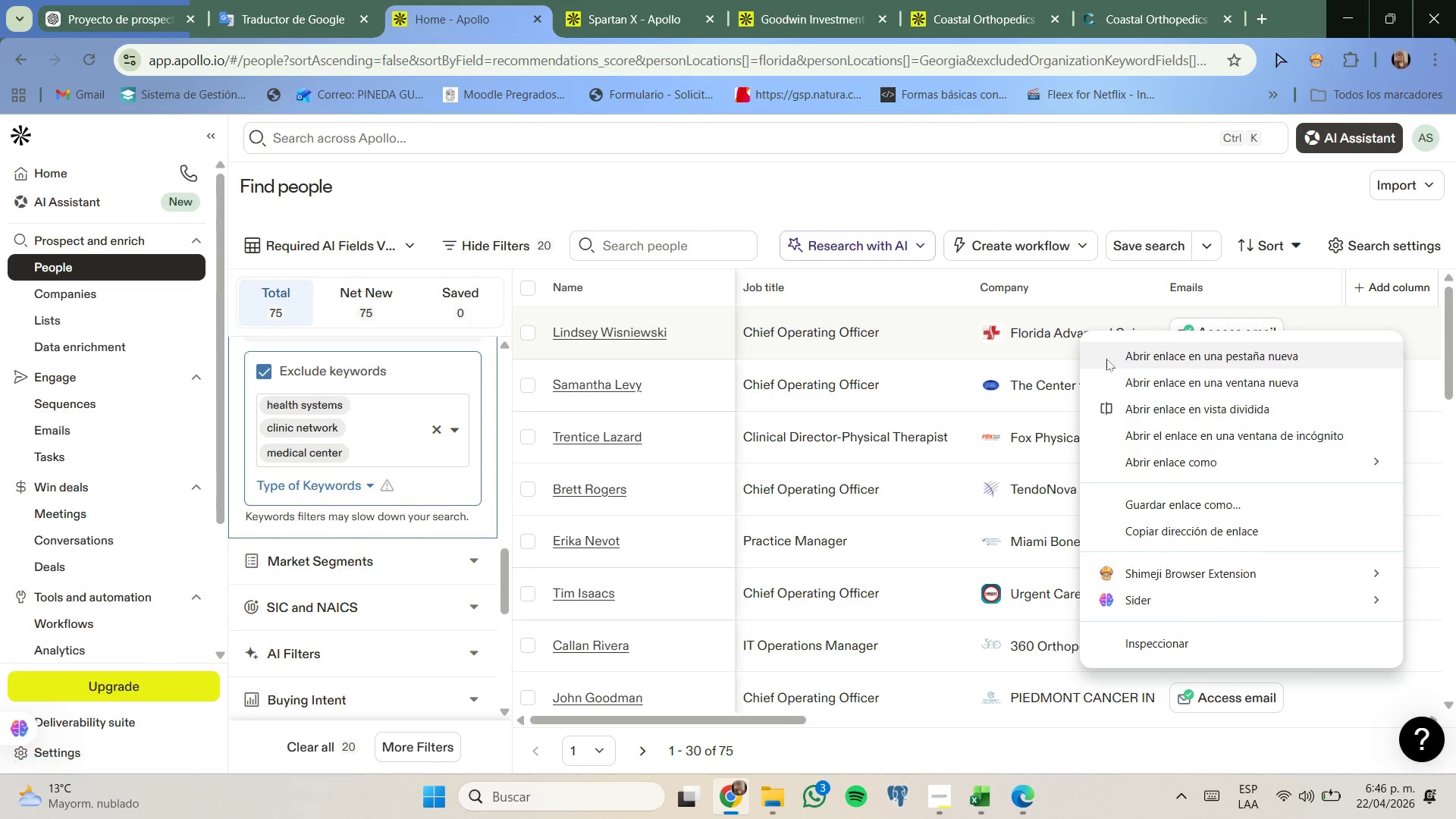 
left_click([1107, 359])
 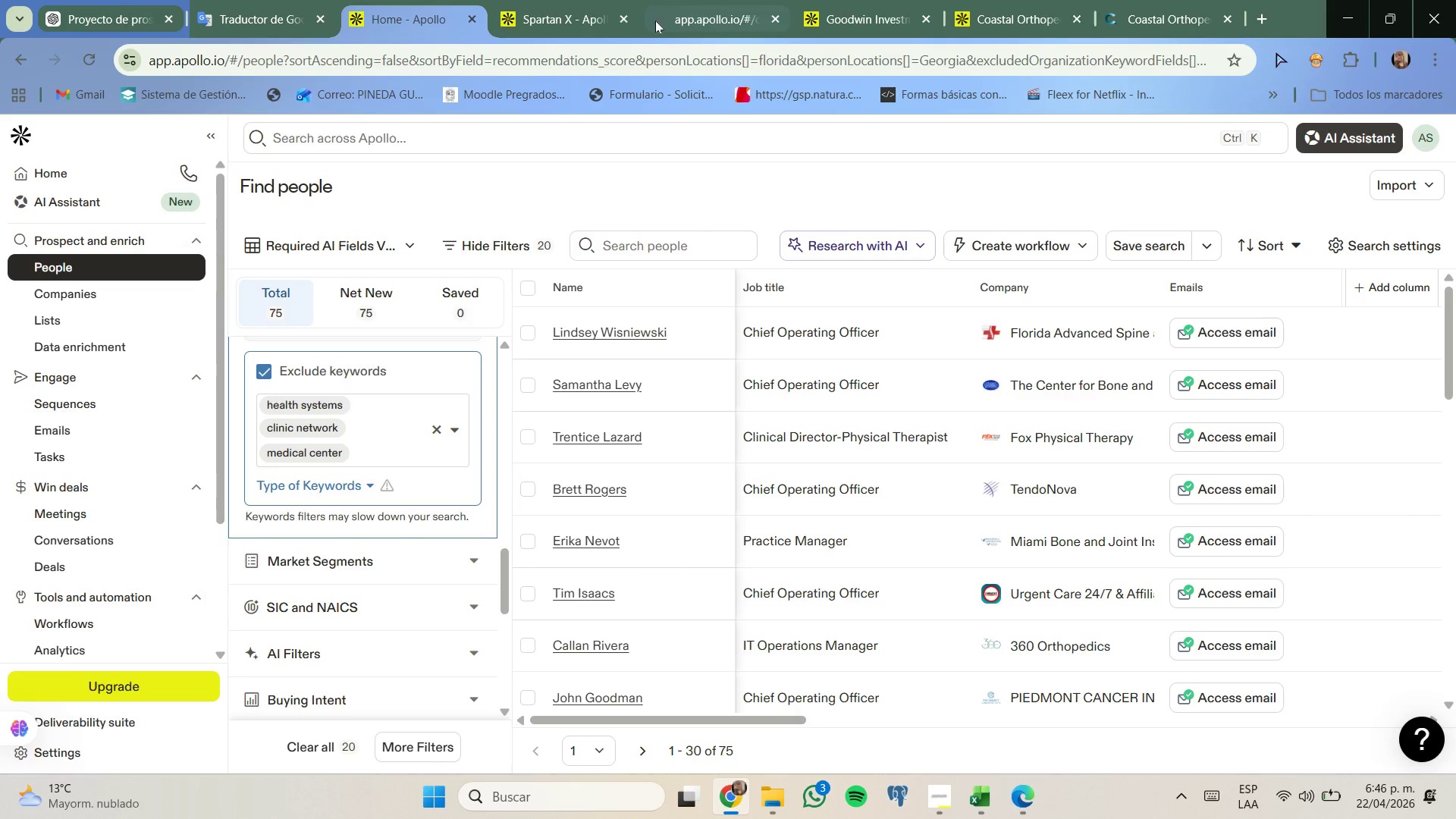 
left_click([626, 20])
 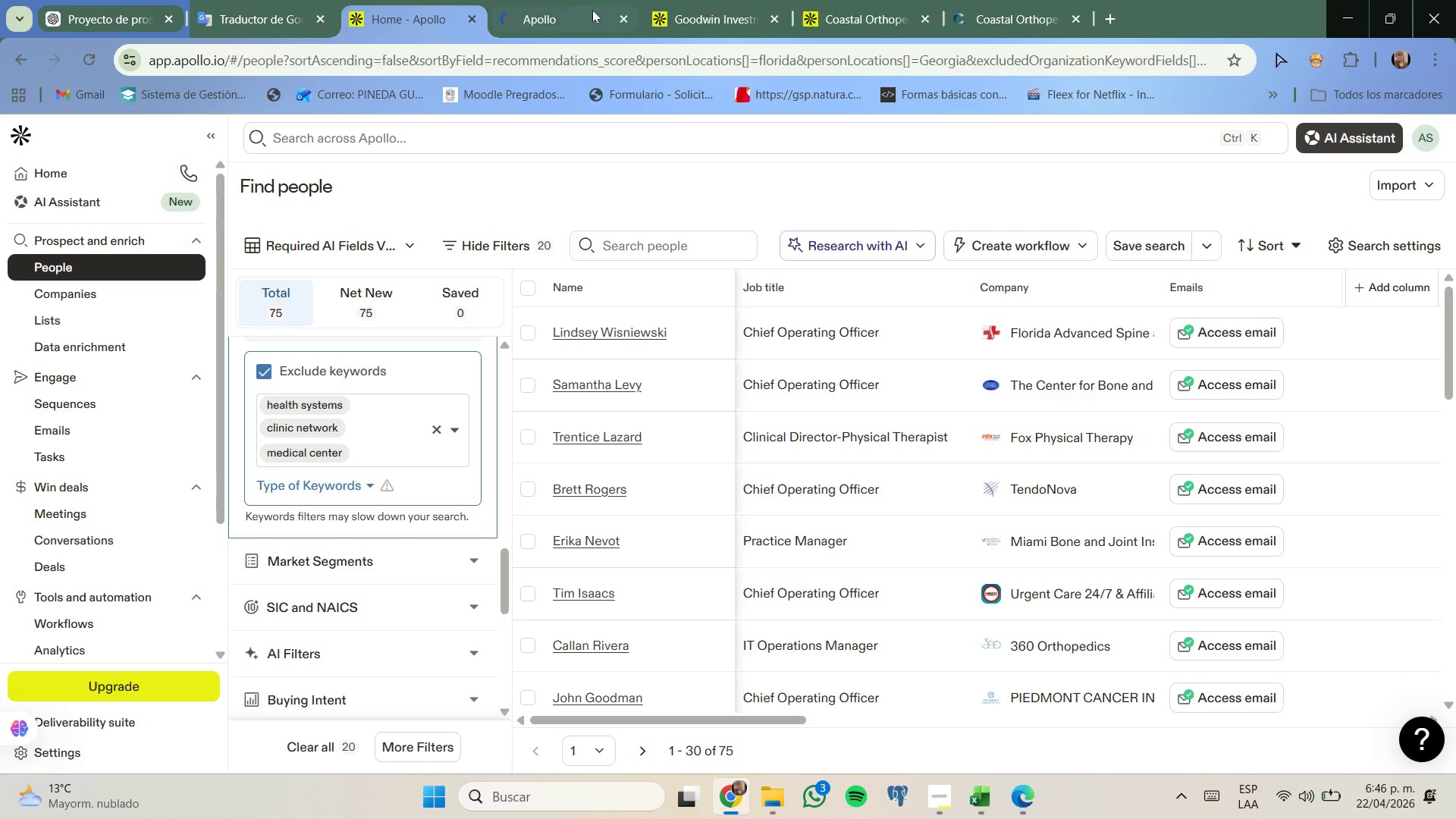 
left_click([592, 10])
 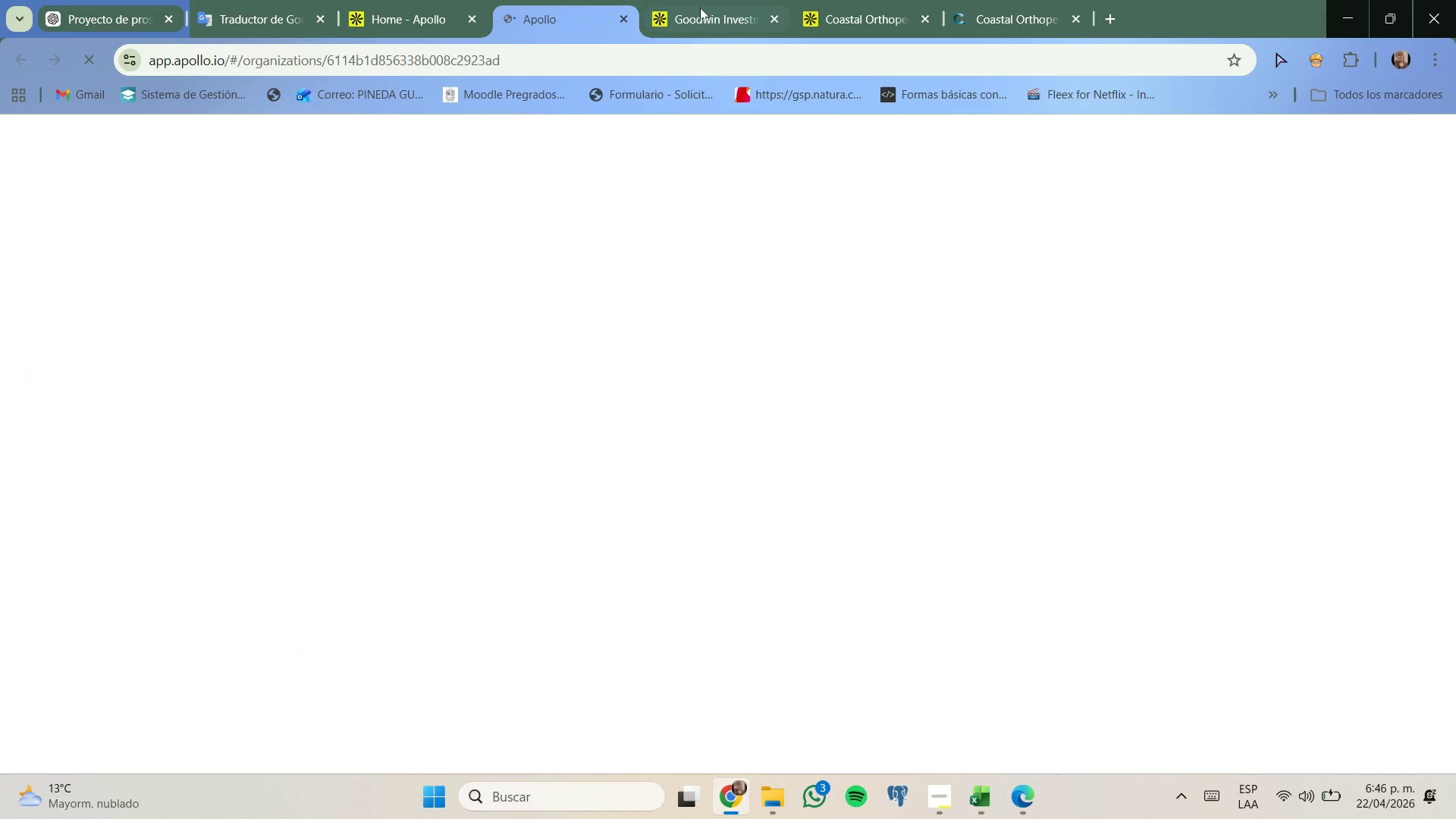 
left_click_drag(start_coordinate=[701, 10], to_coordinate=[709, 13])
 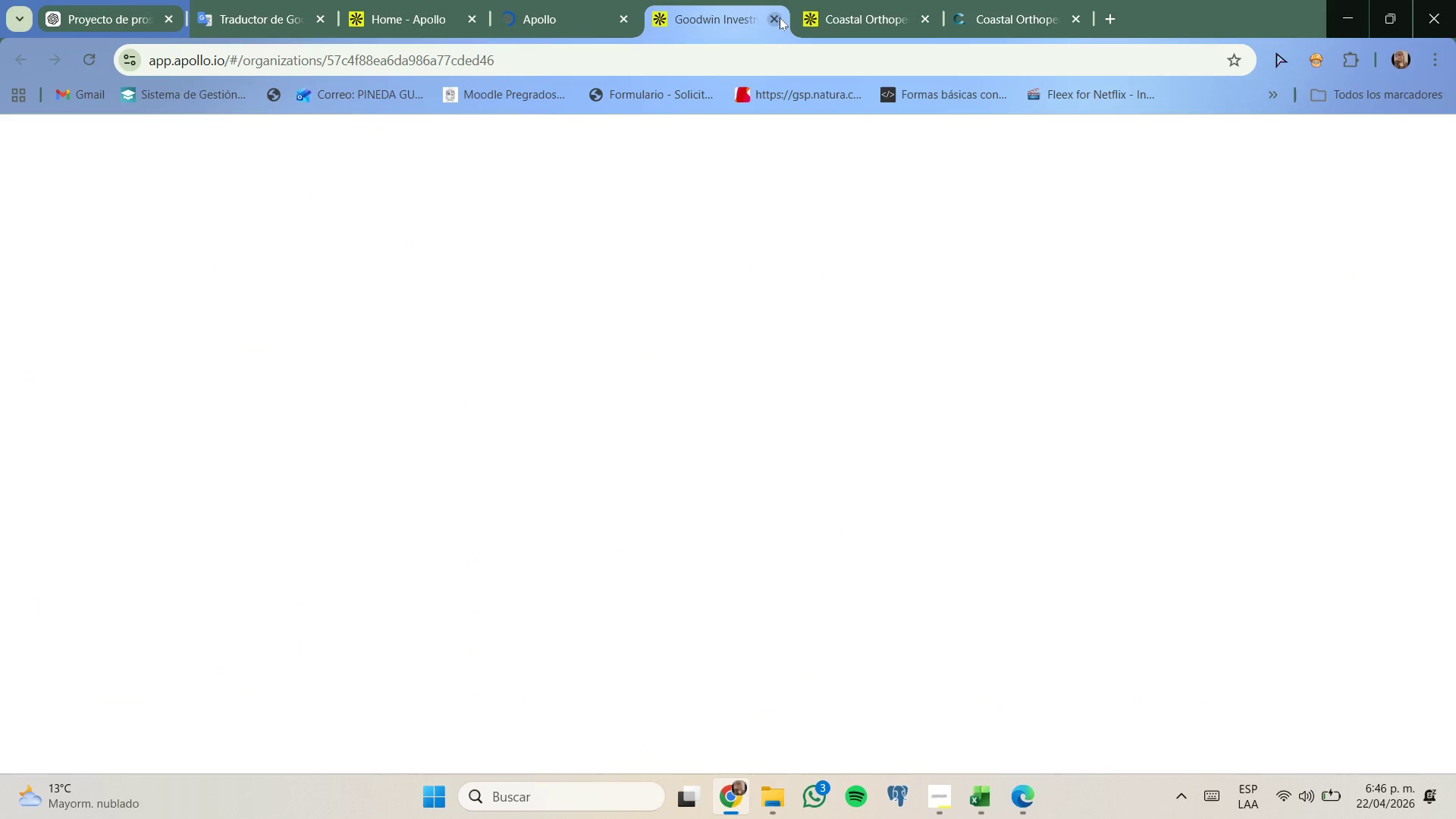 
left_click([777, 17])
 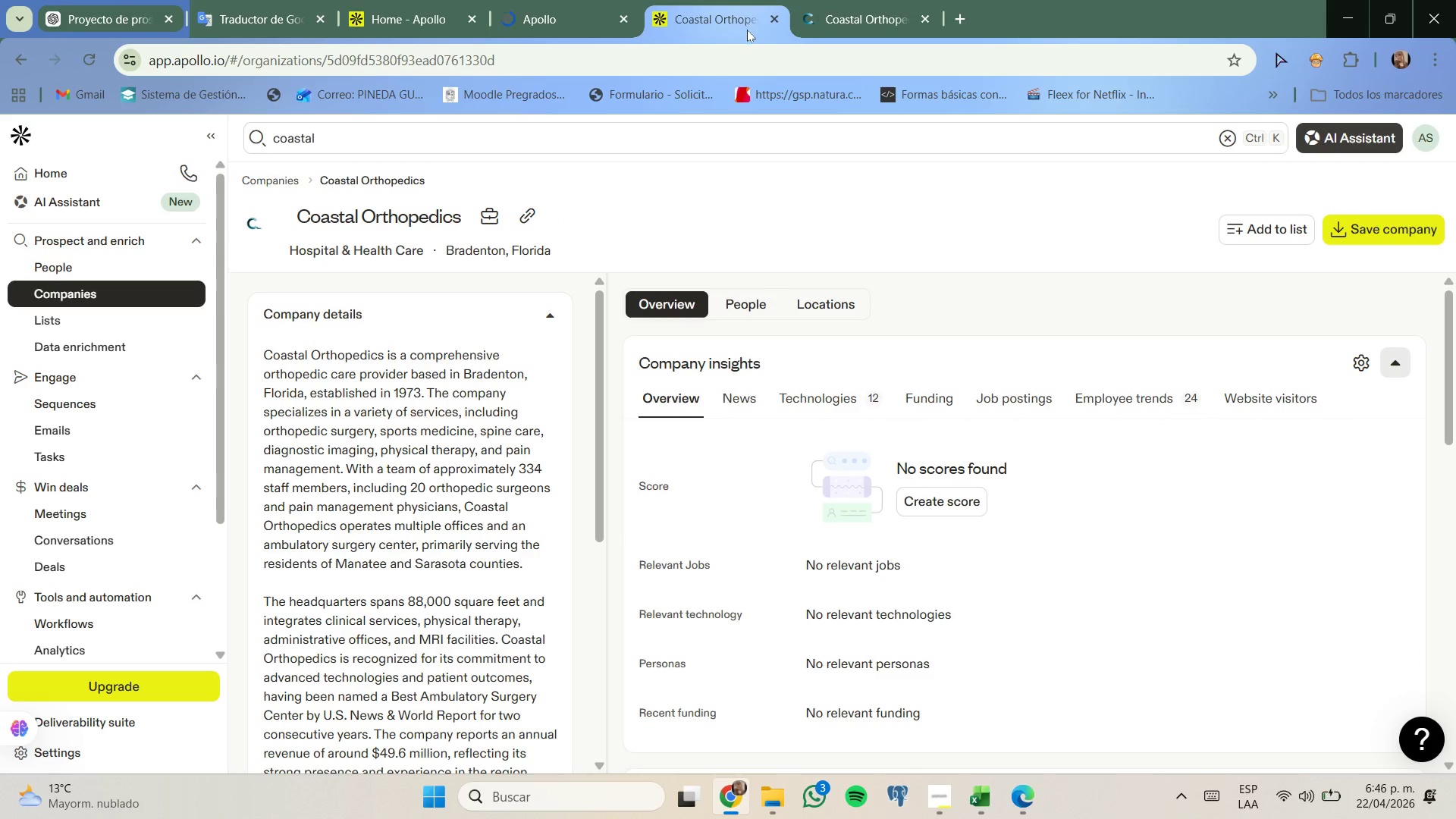 
left_click([570, 0])
 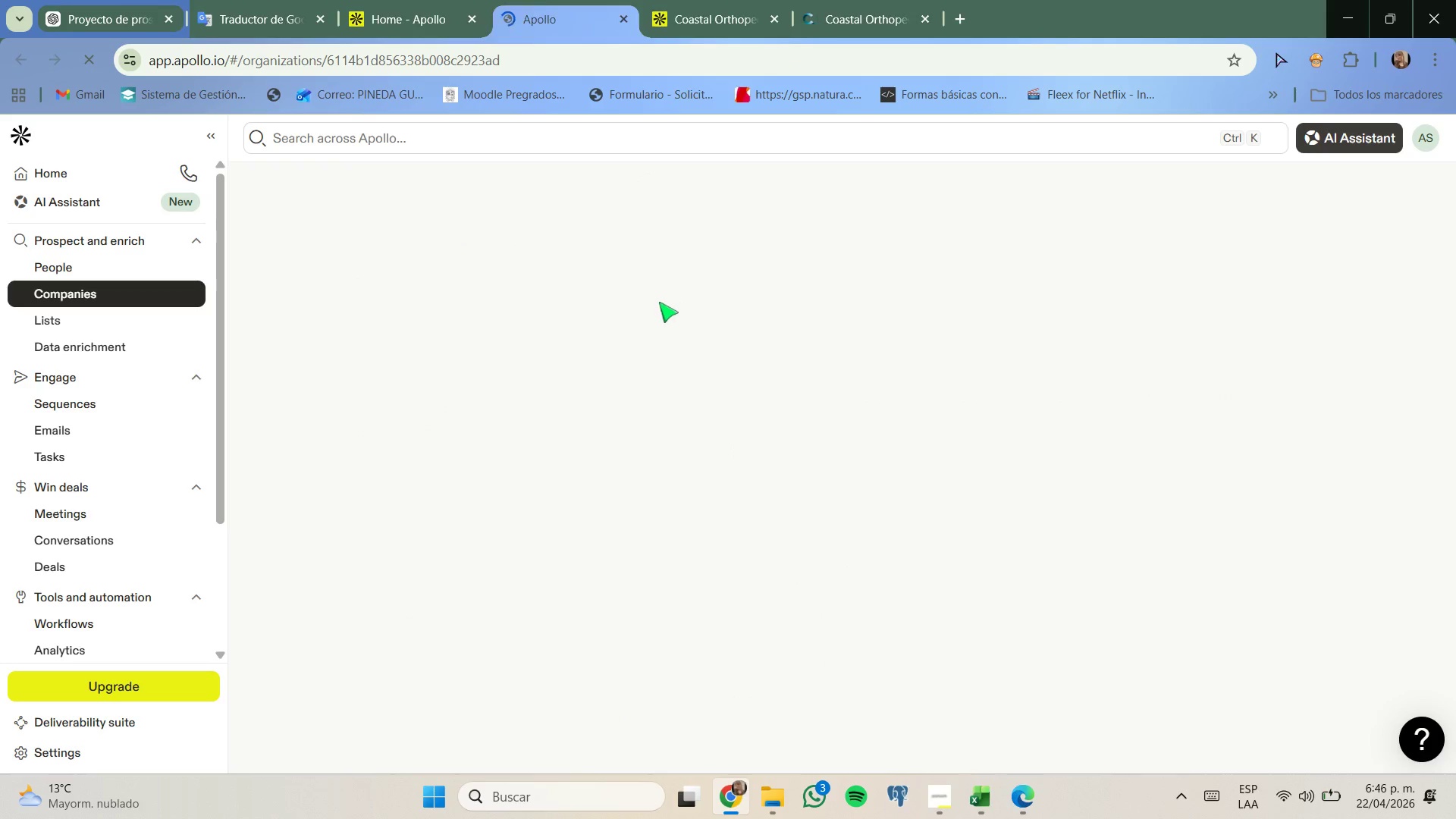 
mouse_move([634, 284])
 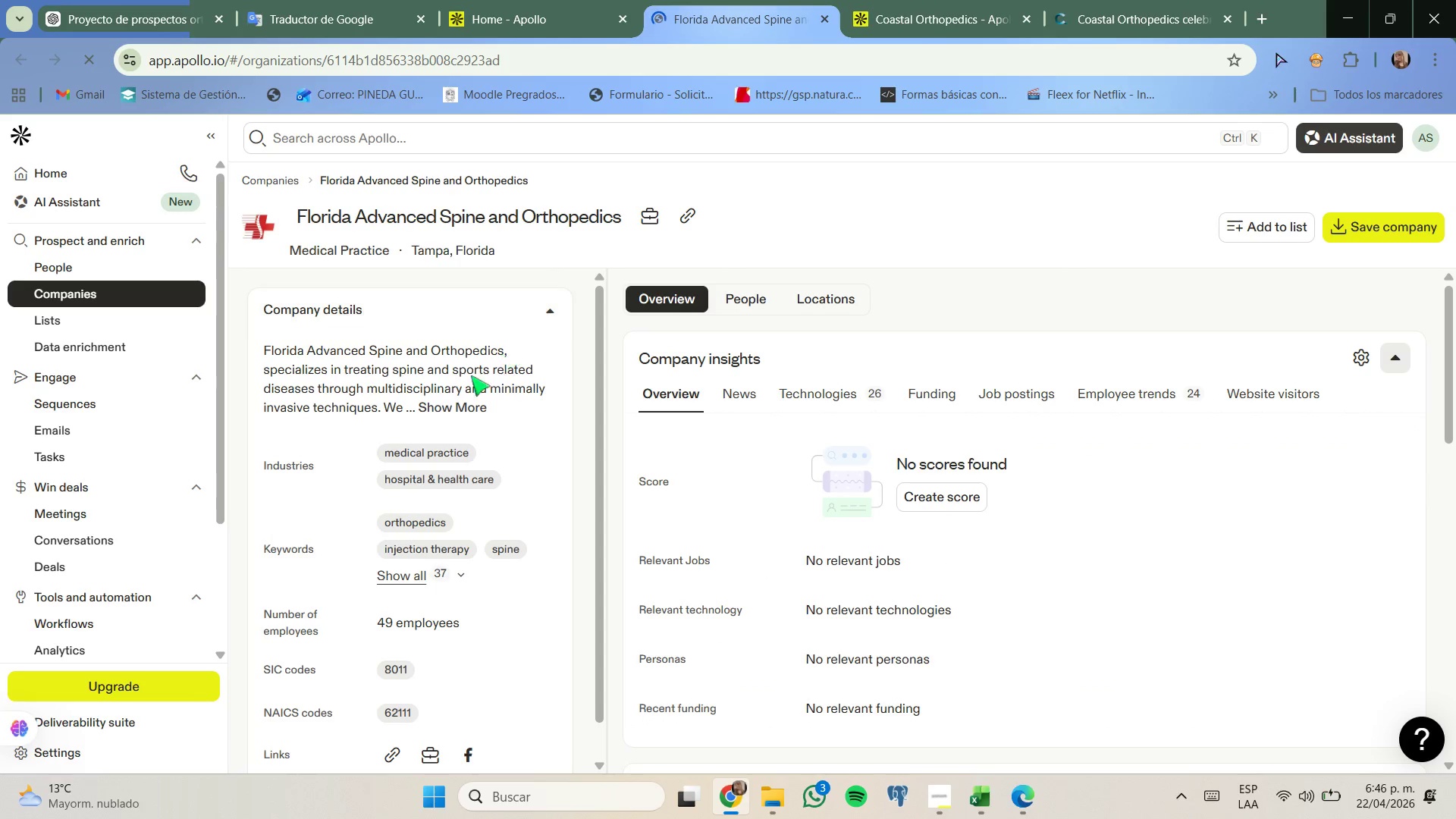 
left_click([450, 406])
 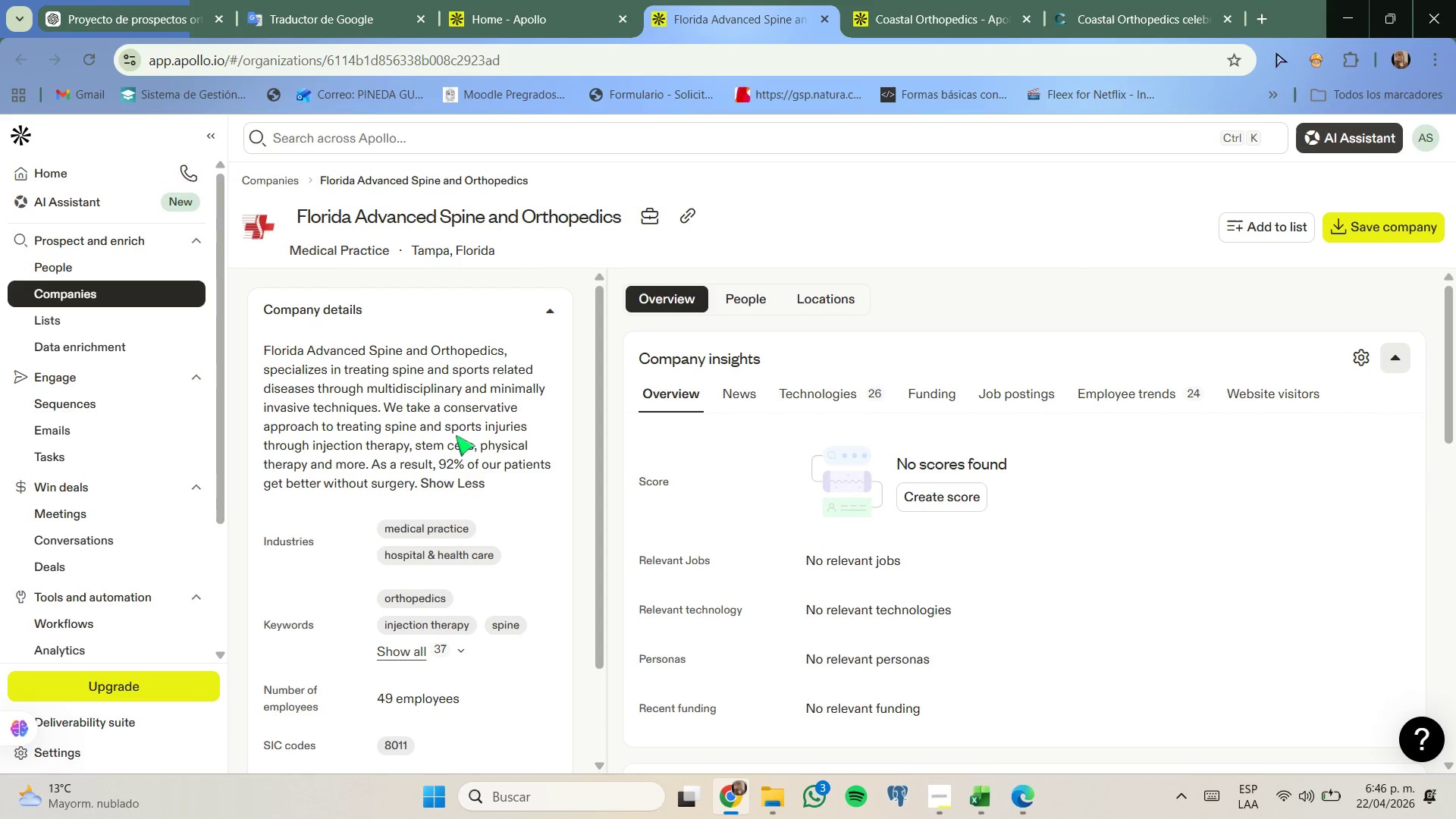 
wait(5.95)
 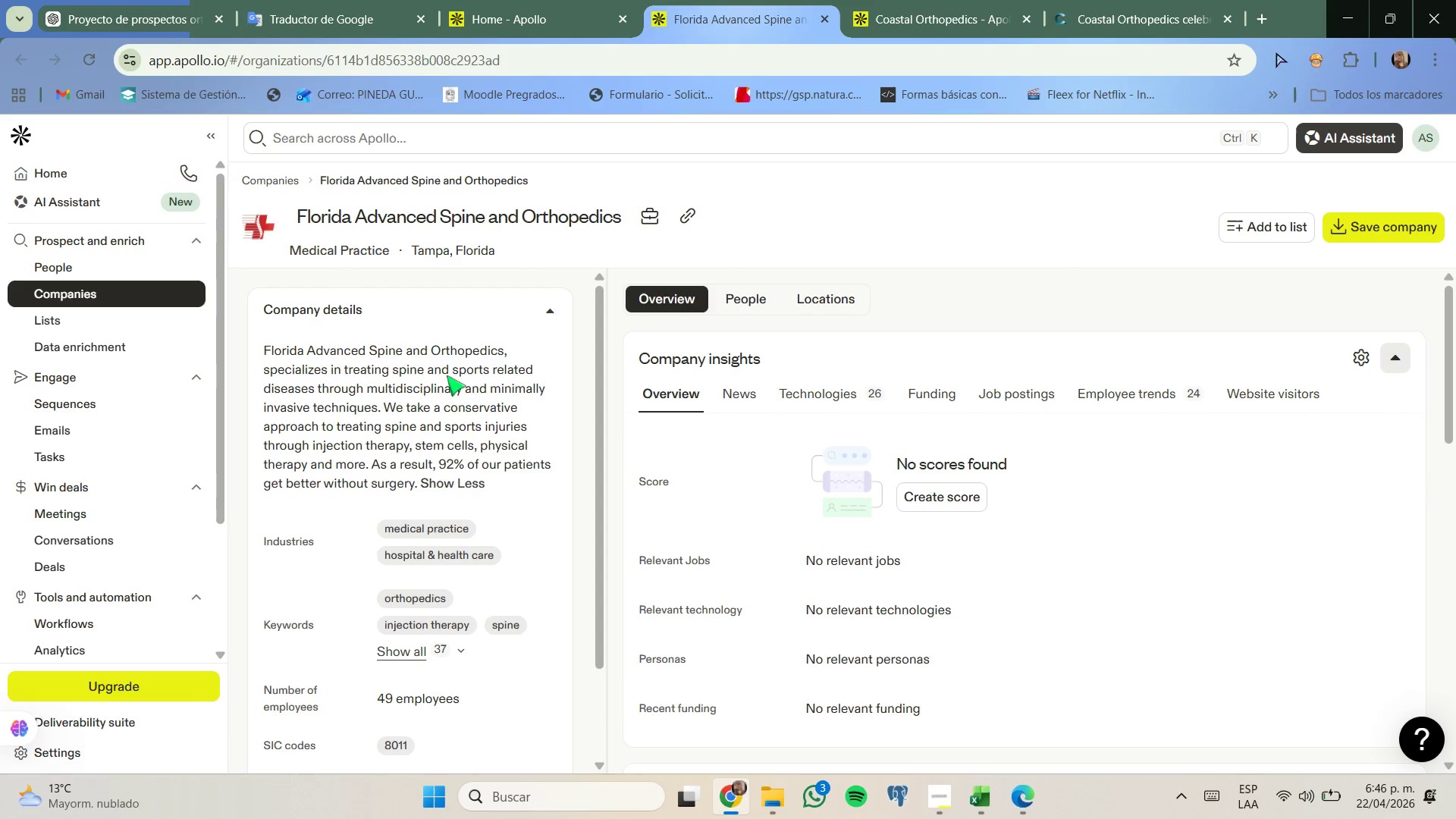 
left_click([820, 393])
 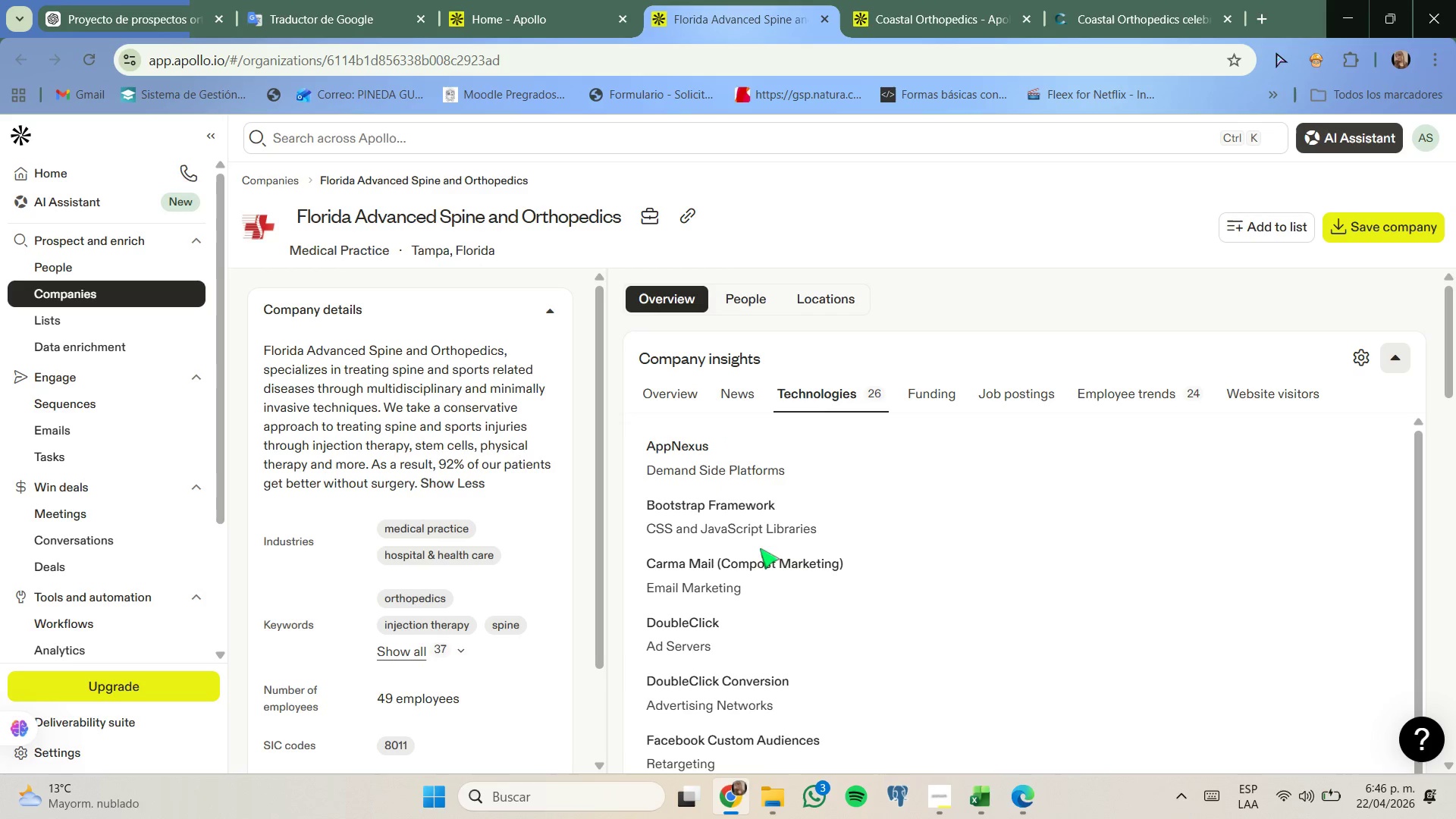 
scroll: coordinate [748, 594], scroll_direction: none, amount: 0.0
 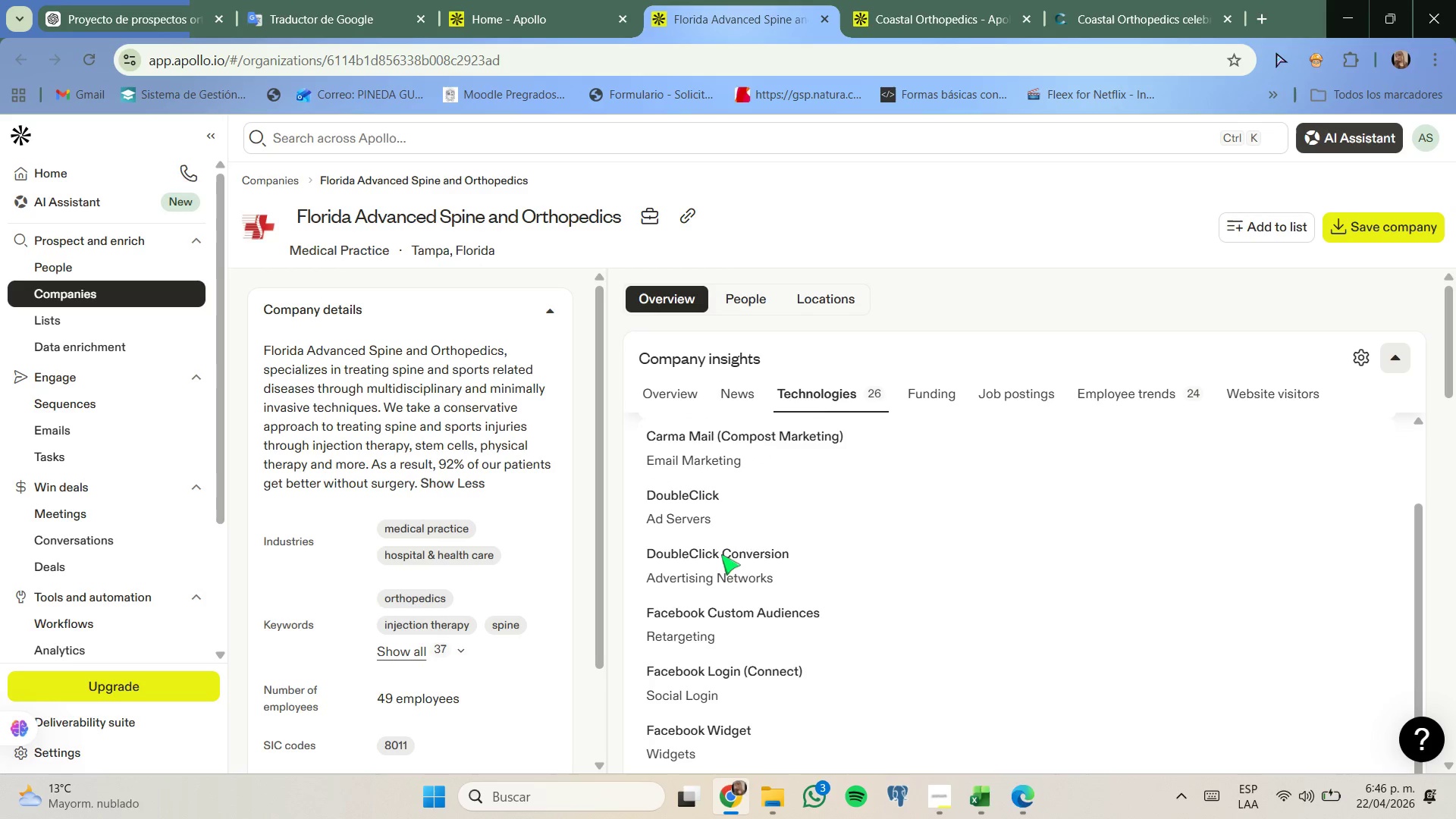 
scroll: coordinate [724, 522], scroll_direction: down, amount: 4.0
 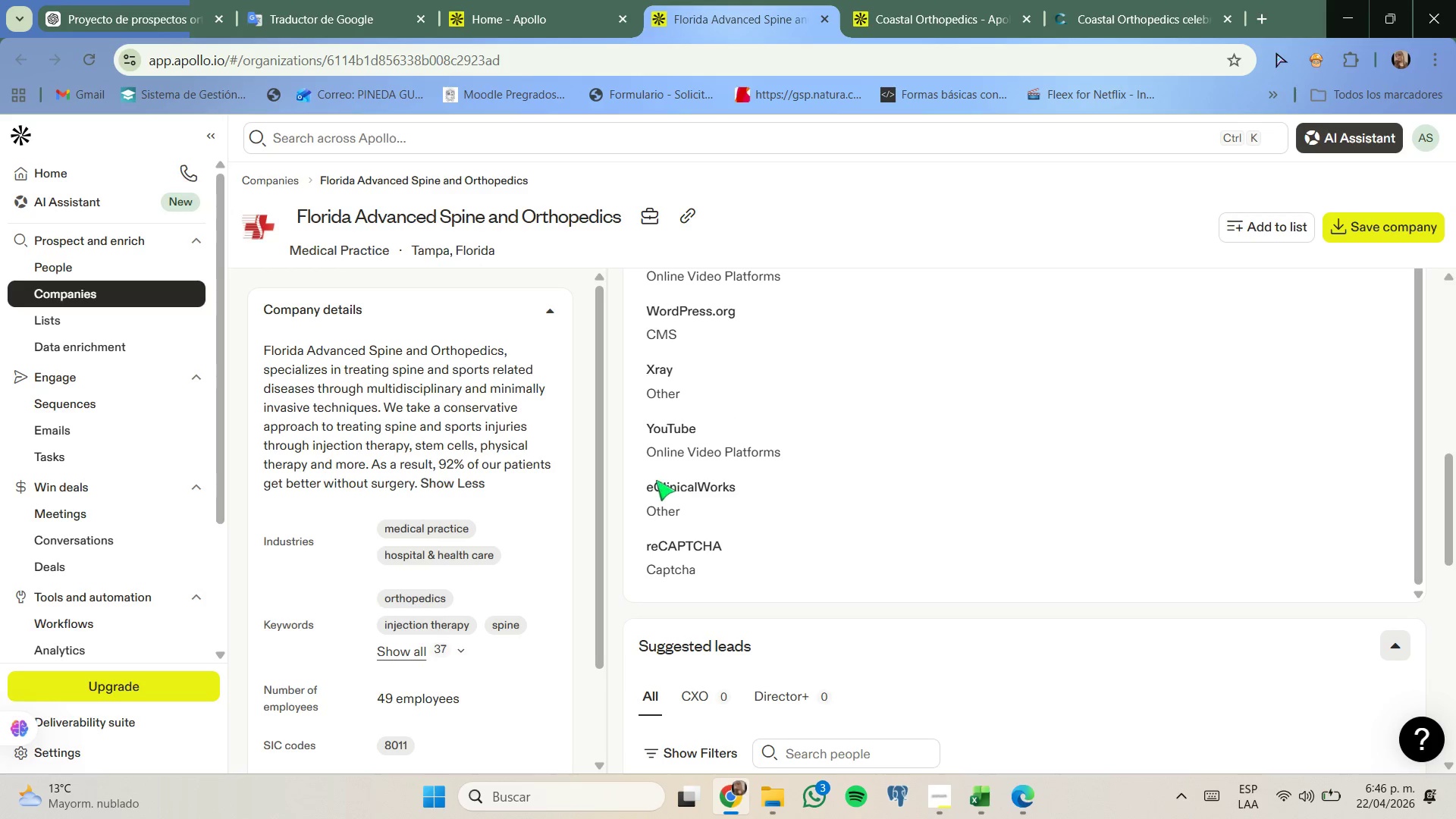 
left_click_drag(start_coordinate=[647, 488], to_coordinate=[744, 488])
 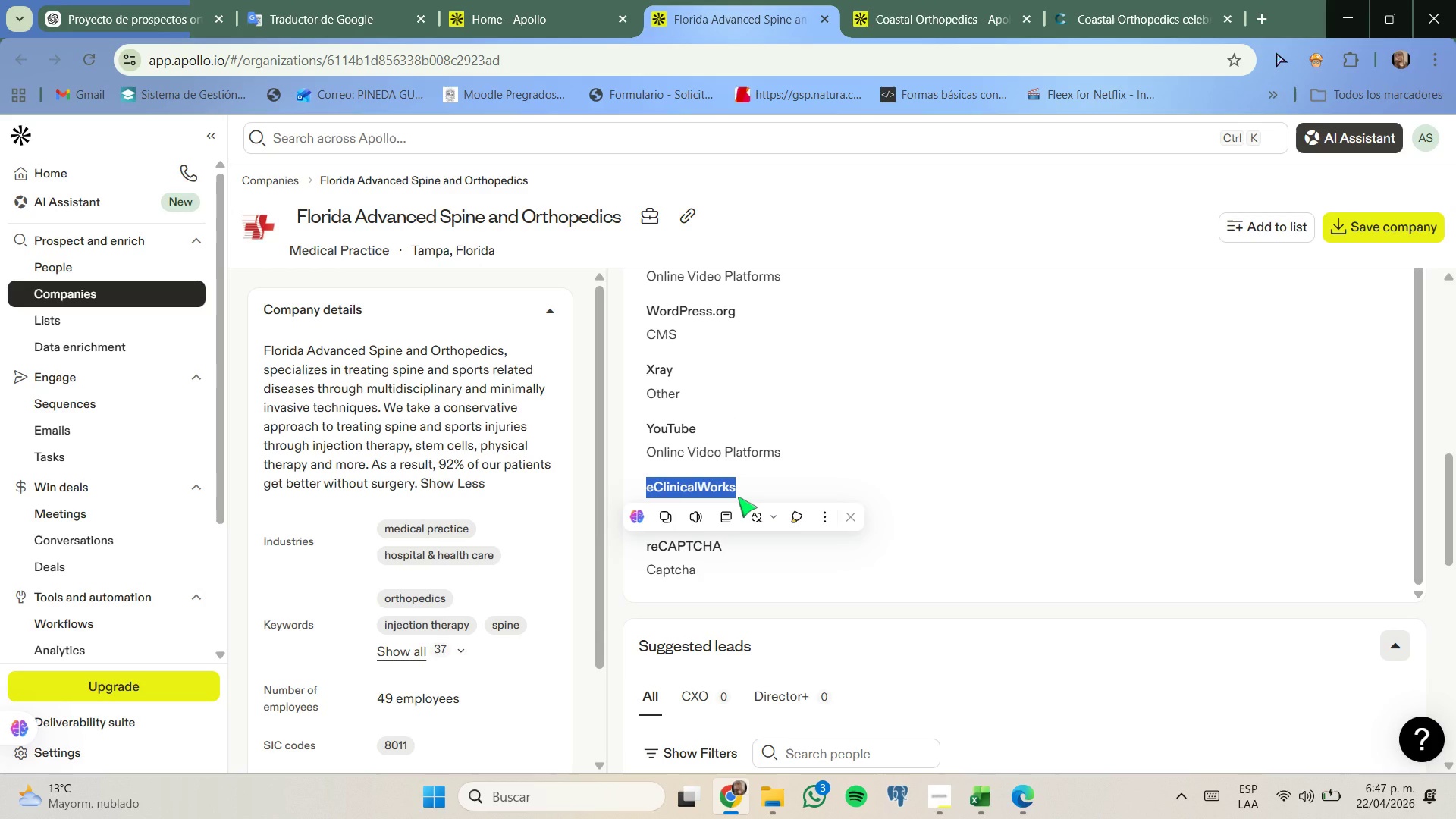 
wait(13.42)
 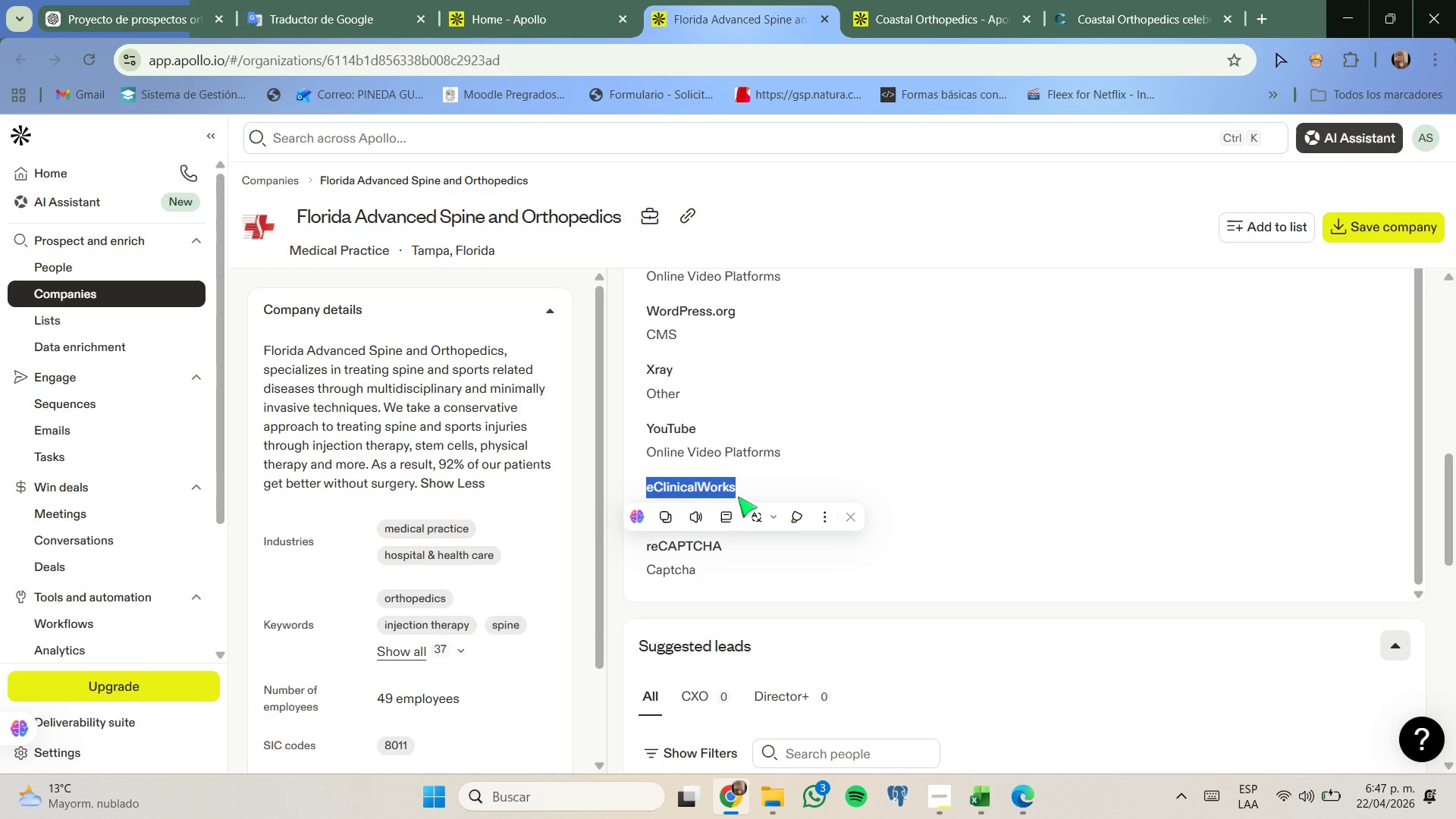 
left_click([821, 17])
 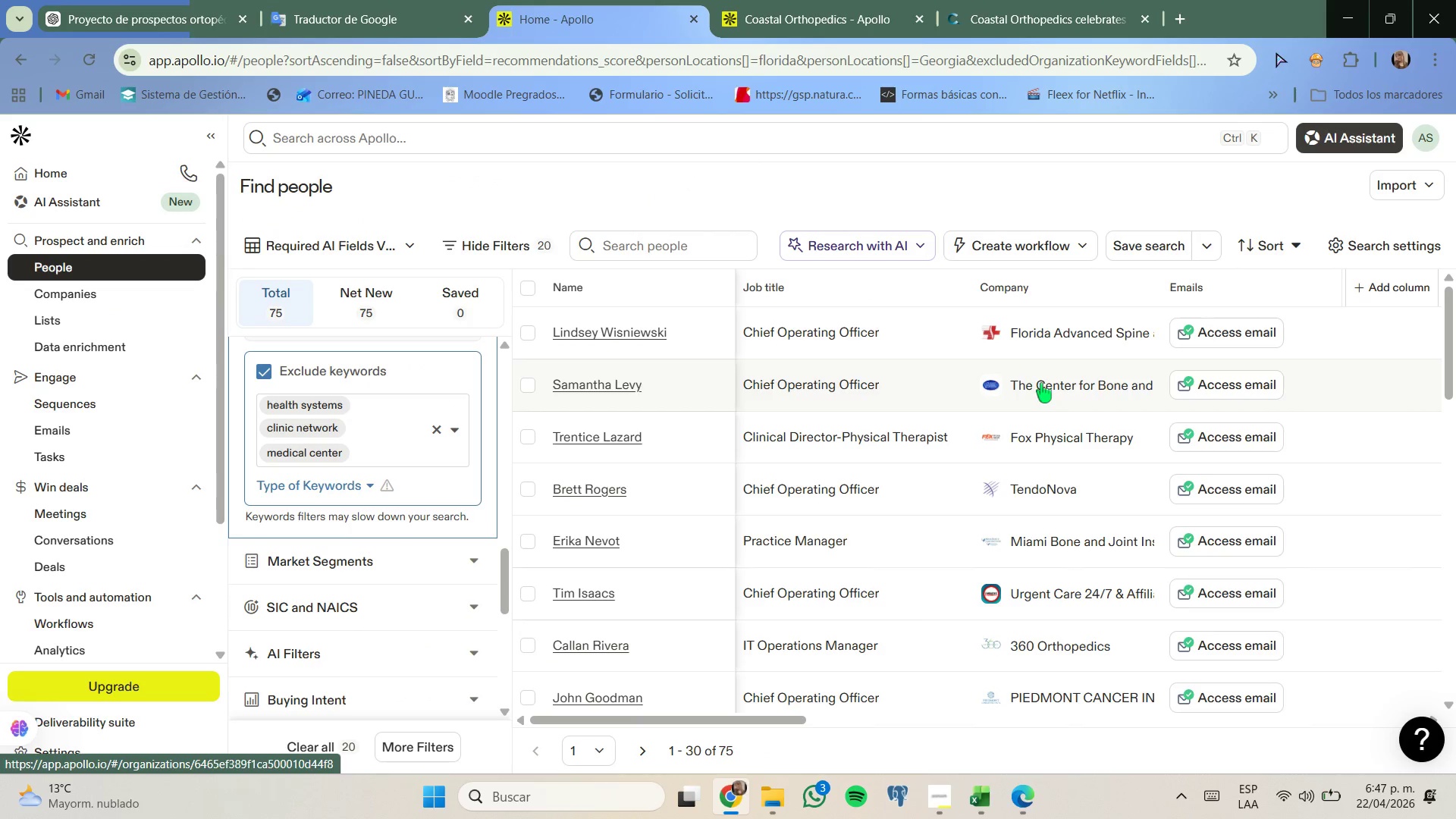 
right_click([1041, 383])
 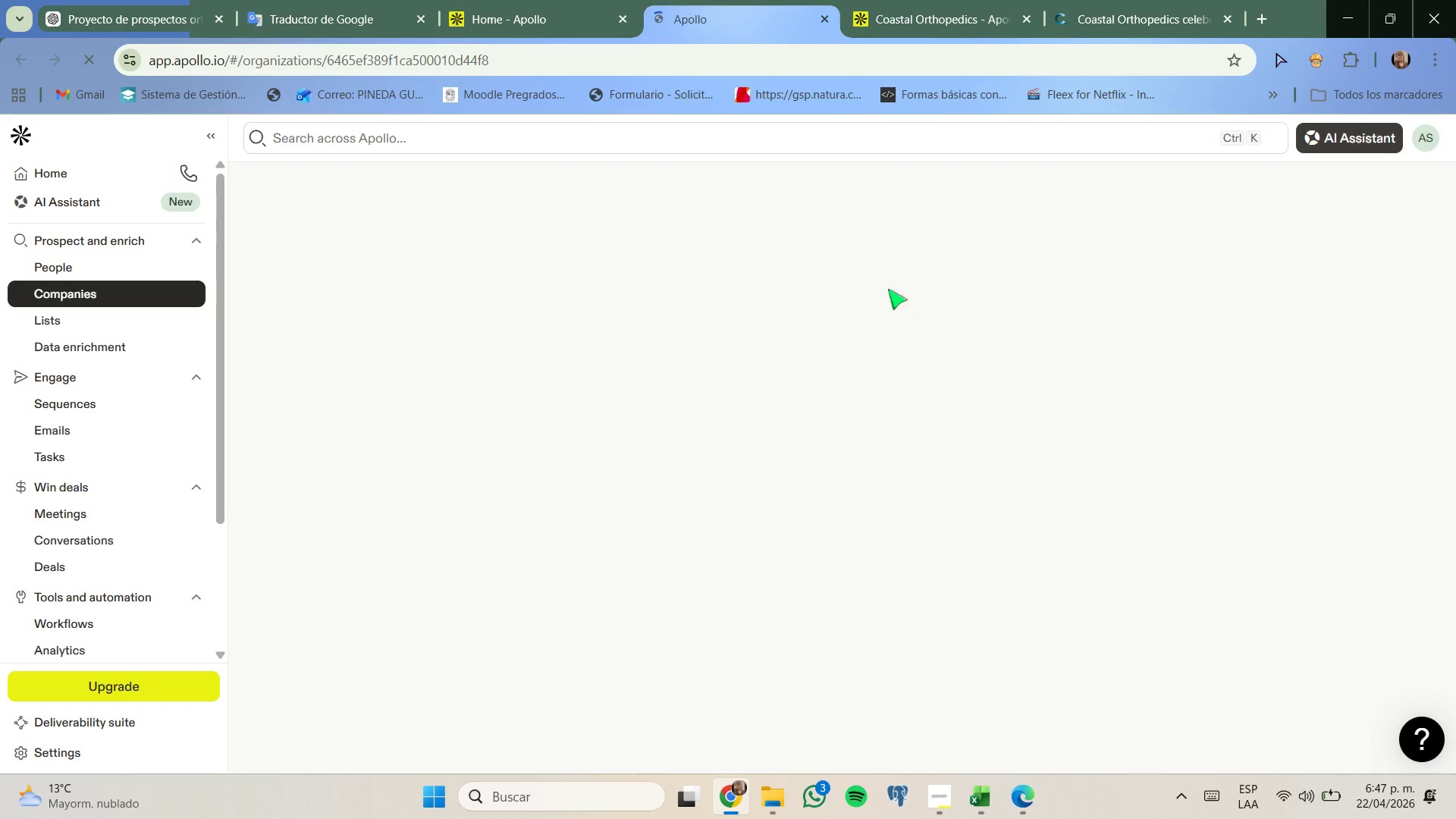 
wait(7.06)
 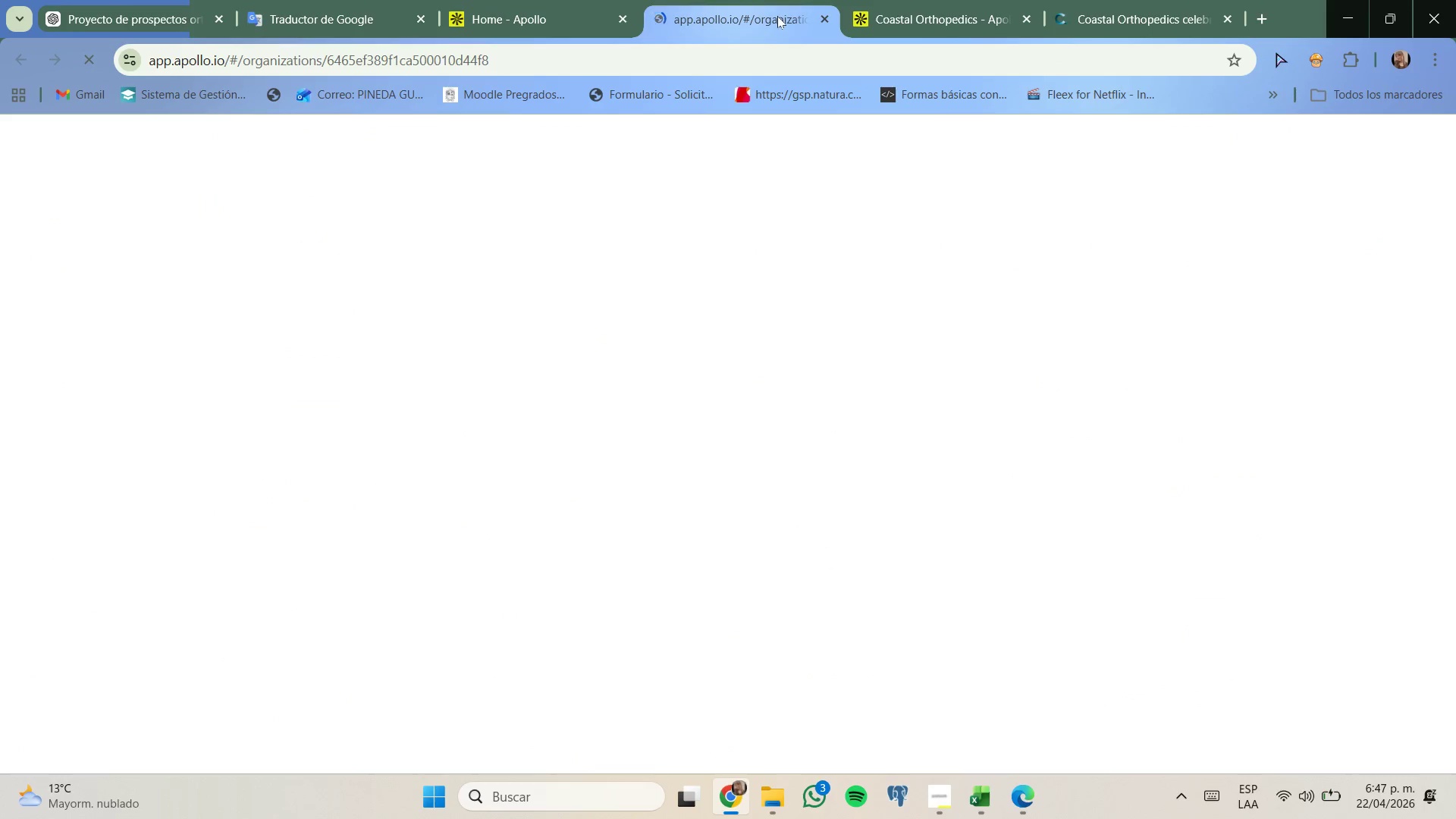 
left_click([832, 398])
 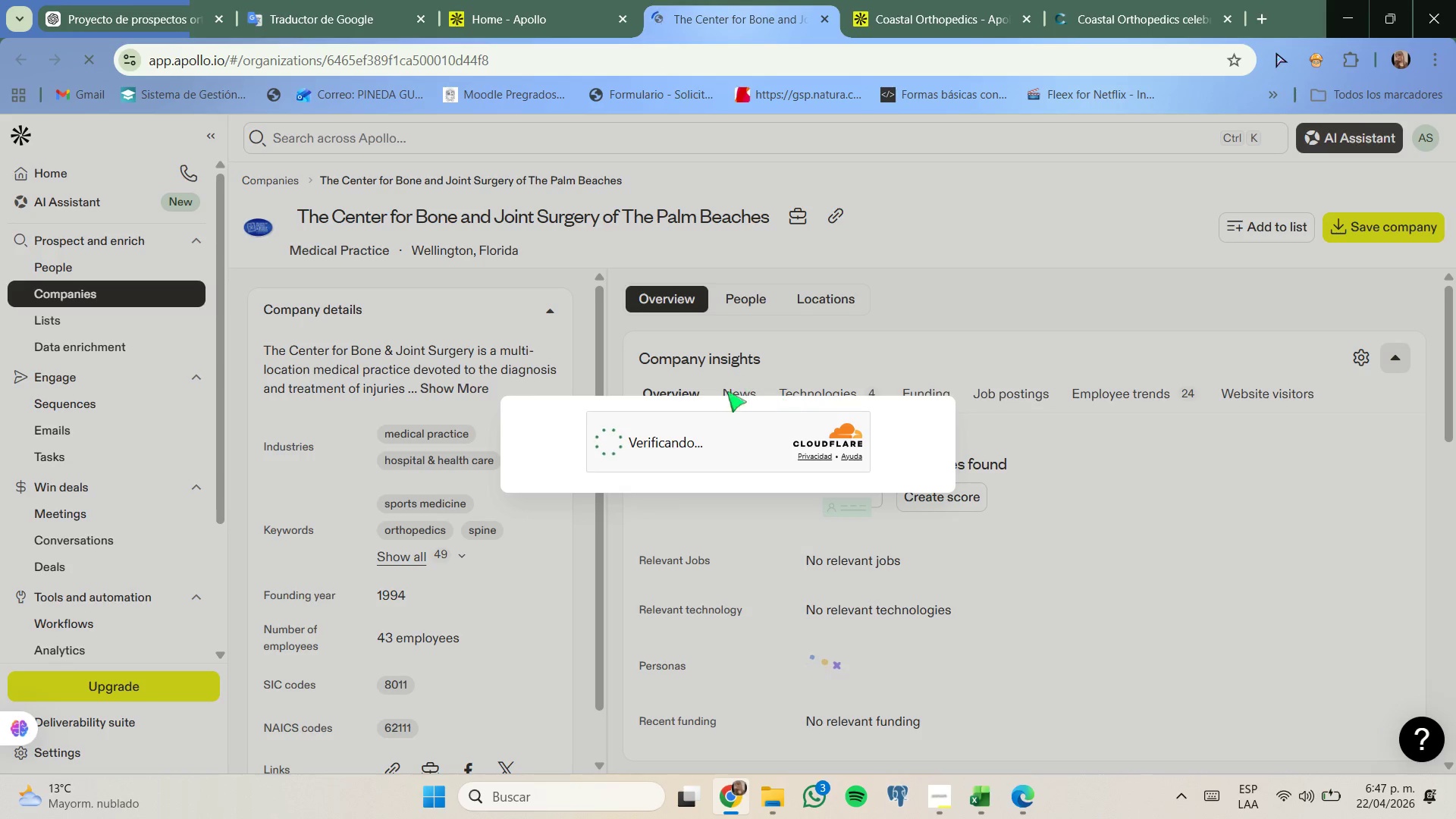 
wait(8.05)
 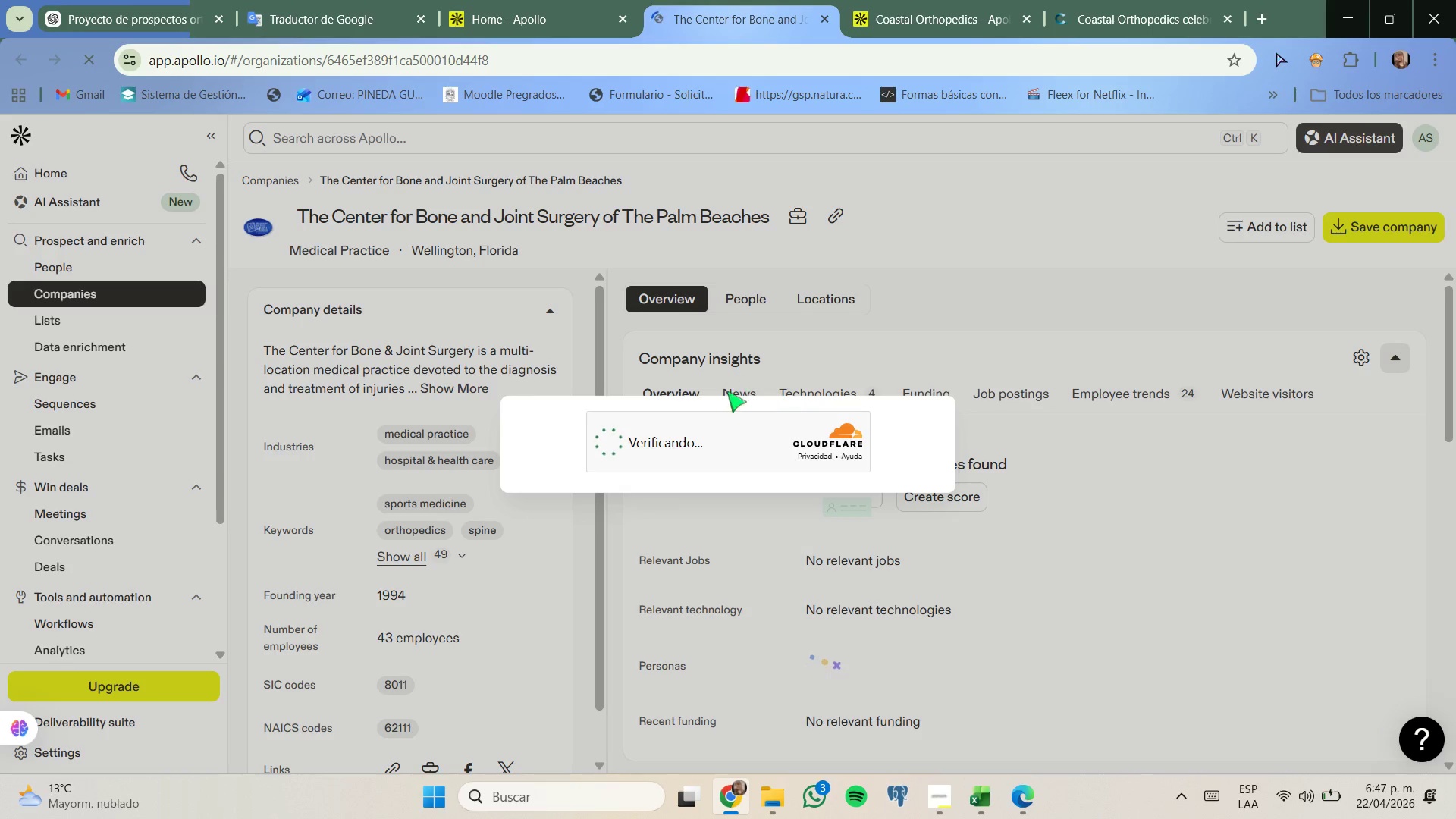 
left_click([836, 391])
 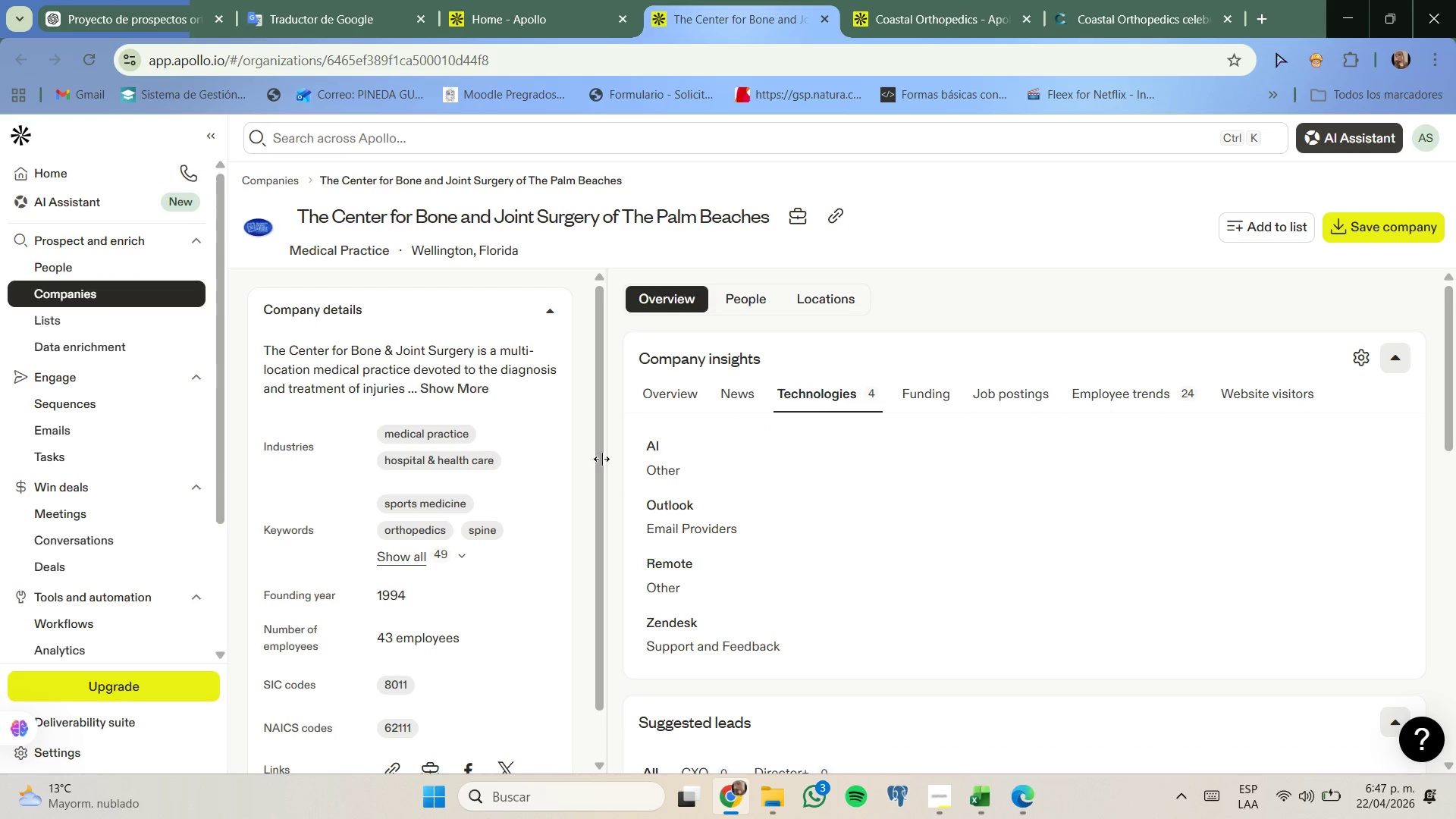 
left_click([475, 393])
 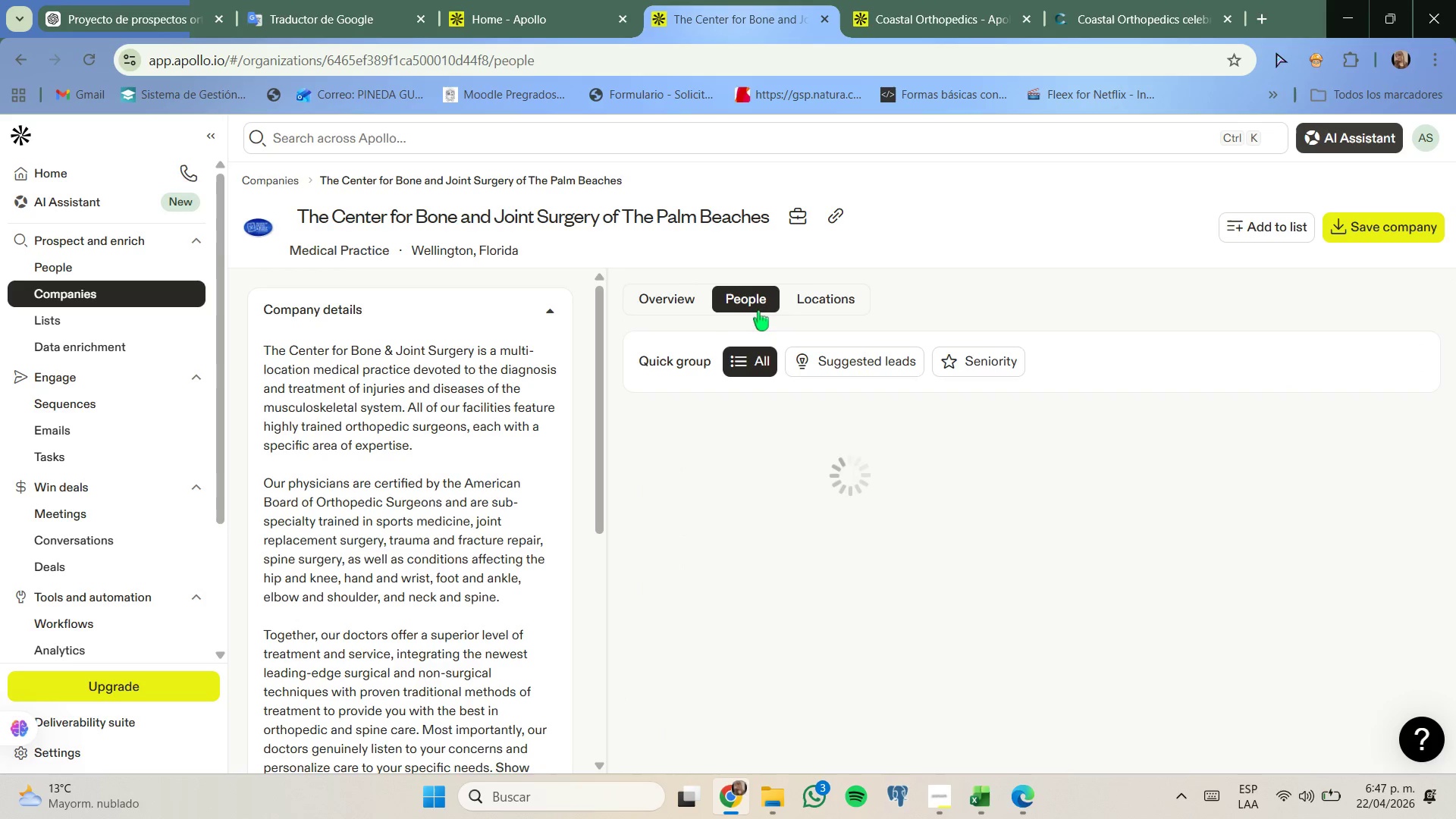 
wait(5.51)
 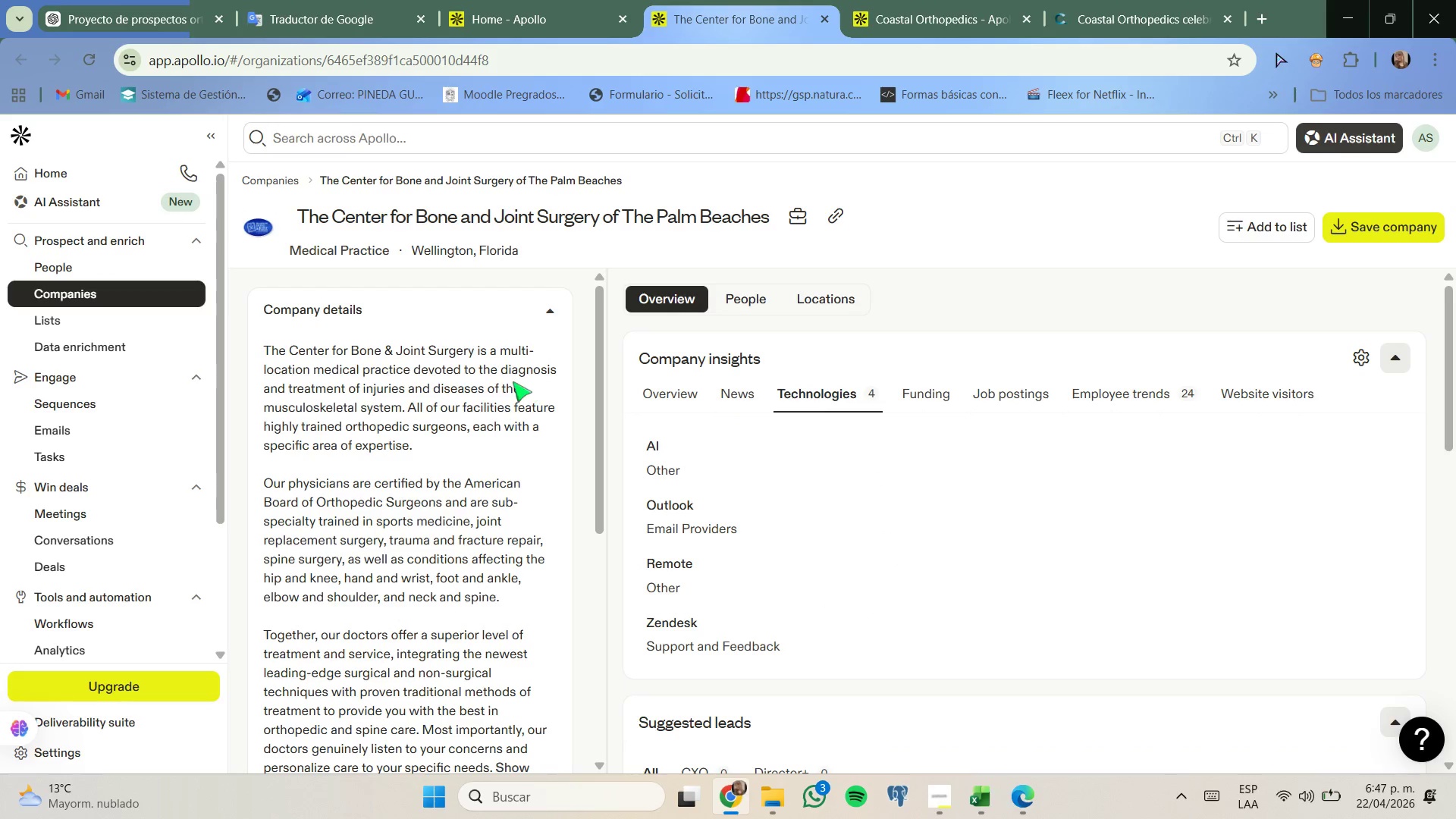 
mouse_move([770, 482])
 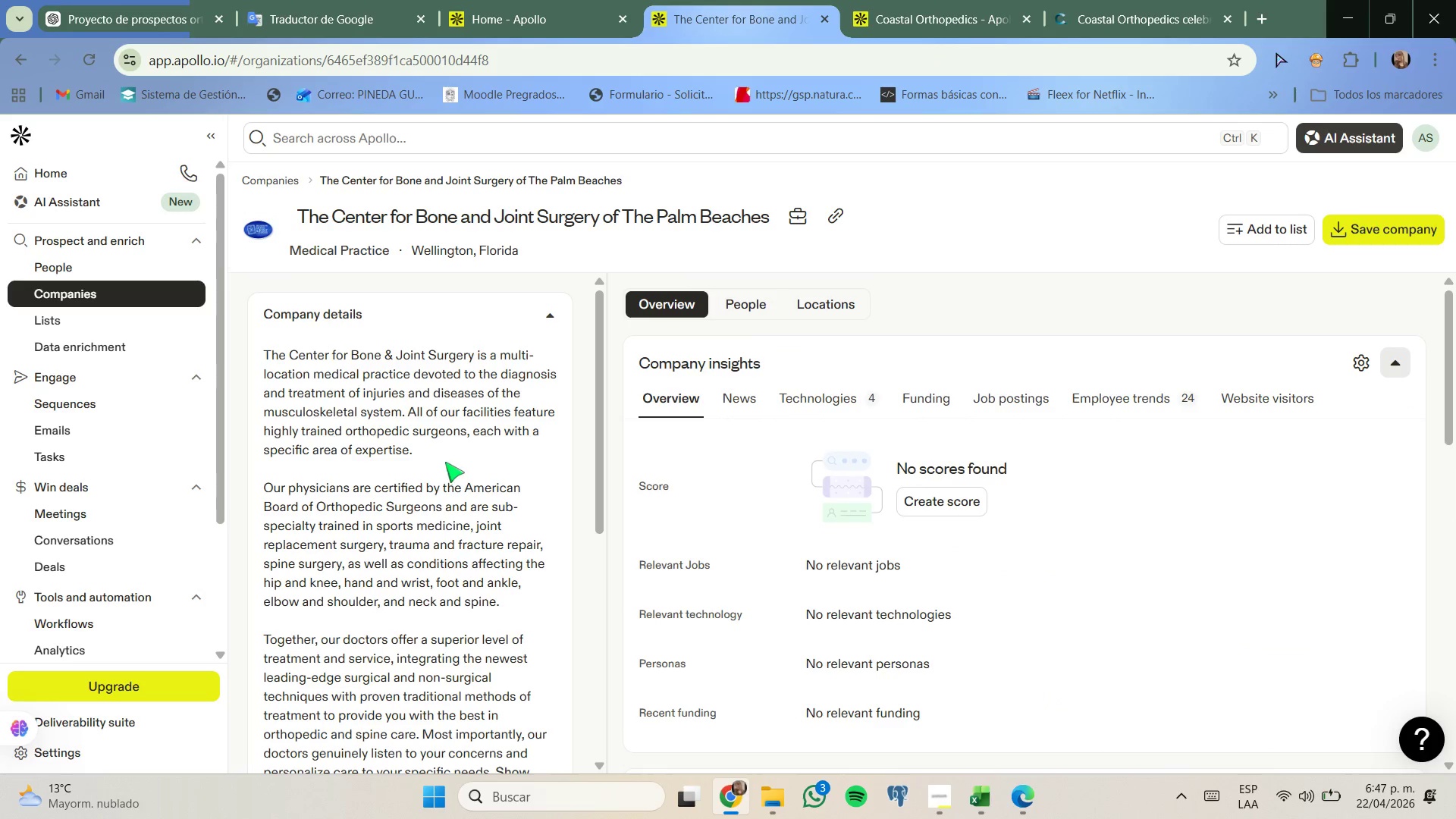 
wait(6.5)
 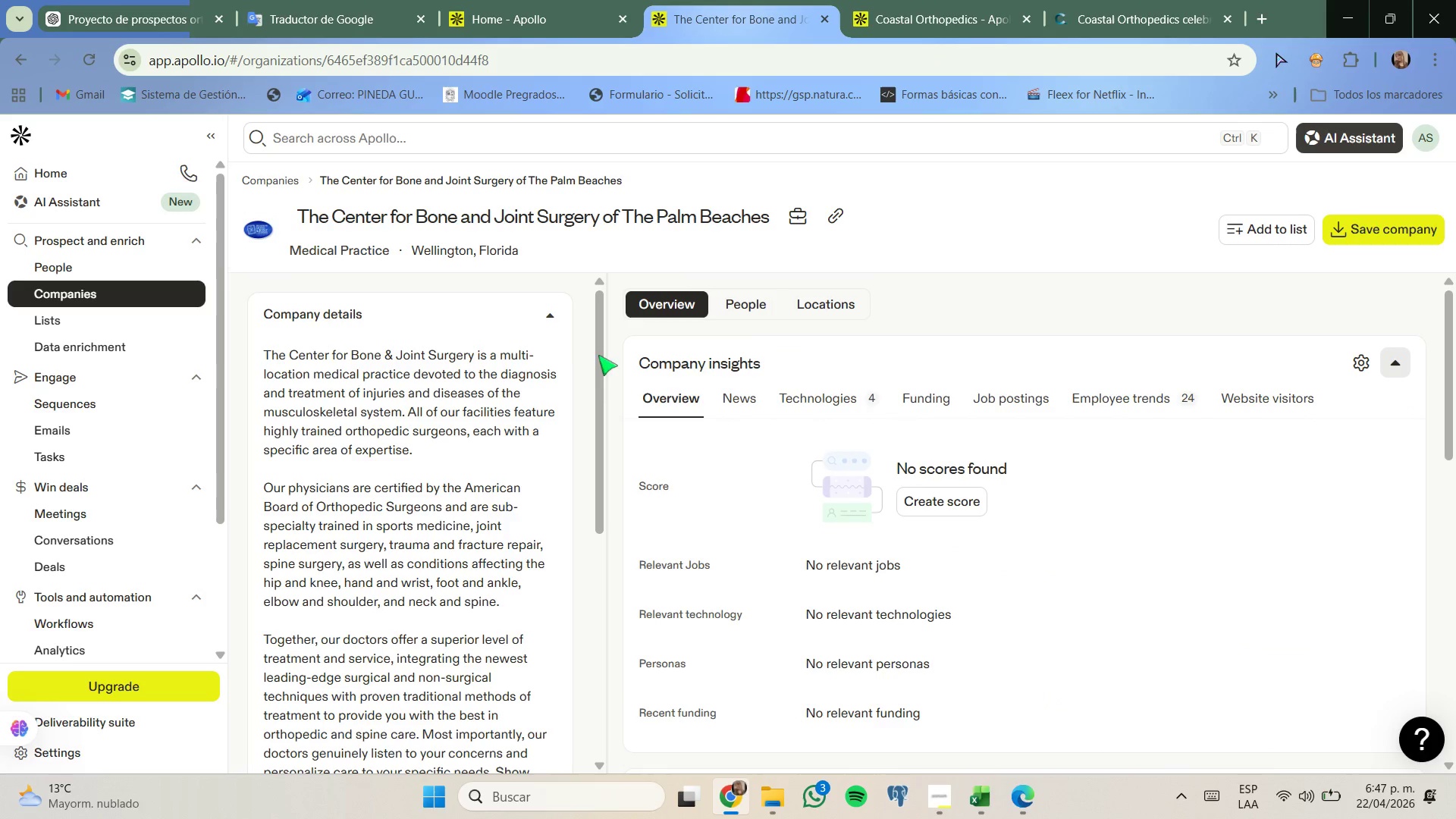 
scroll: coordinate [311, 504], scroll_direction: down, amount: 1.0
 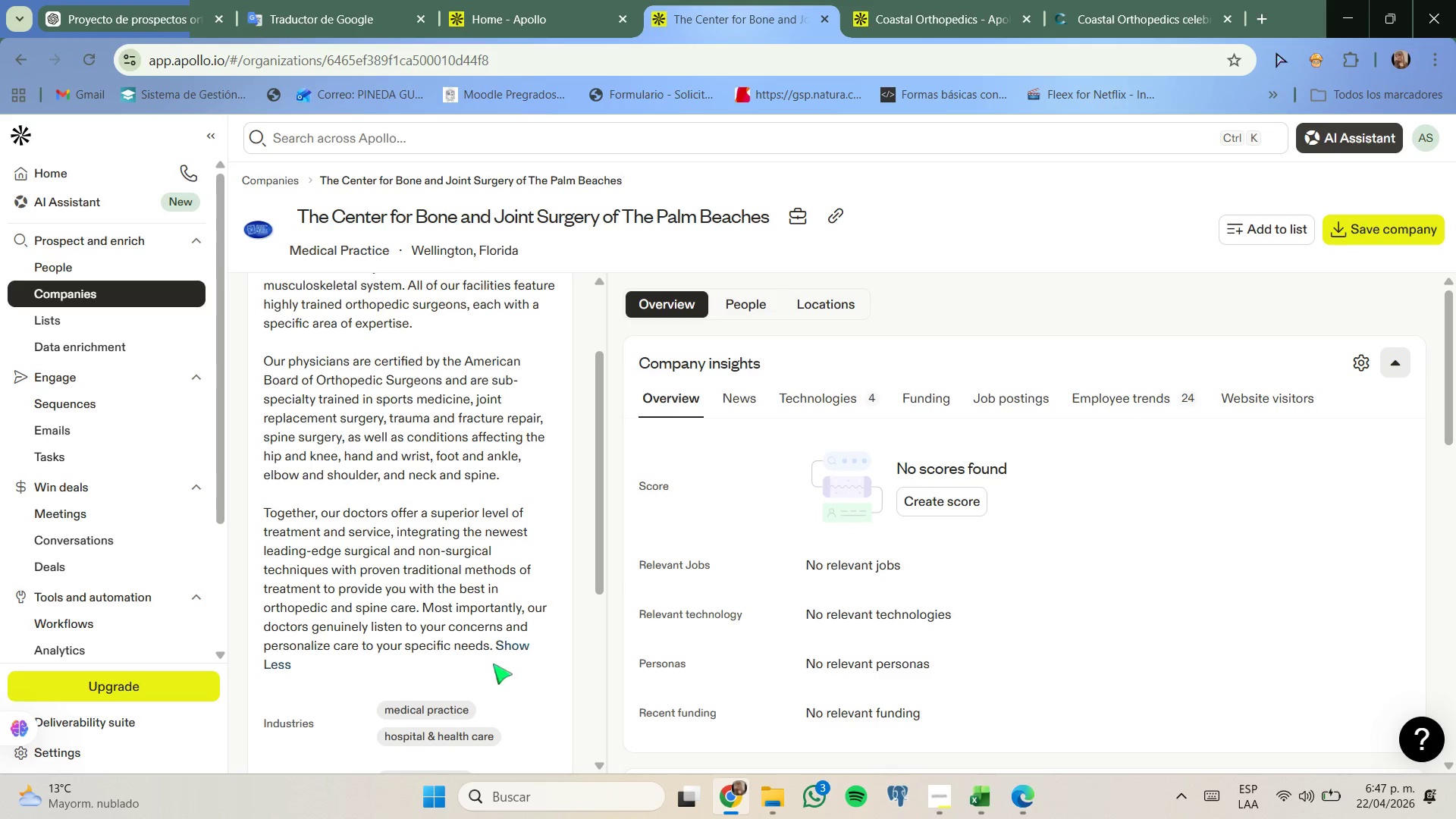 
wait(6.65)
 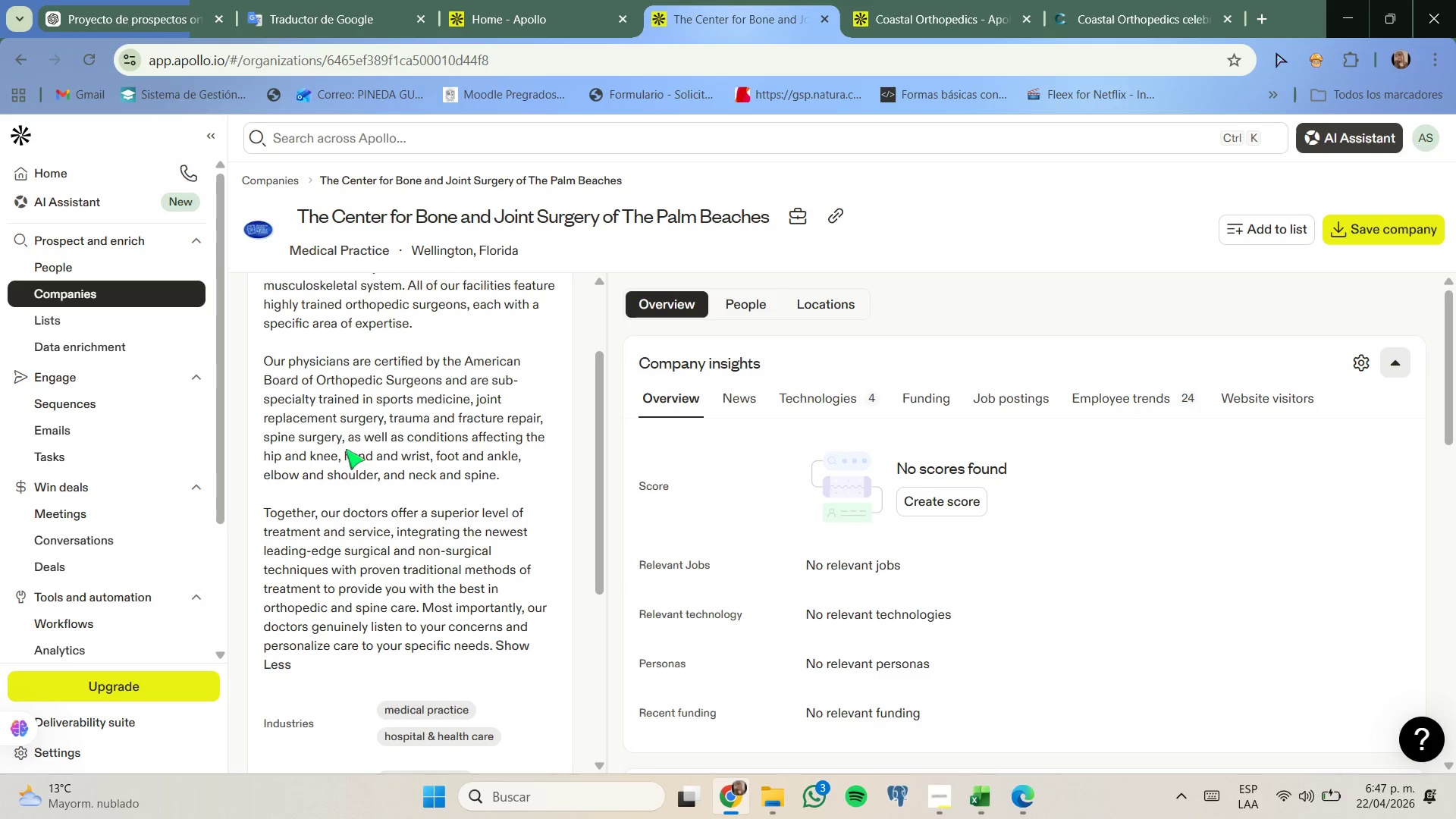 
scroll: coordinate [572, 359], scroll_direction: down, amount: 1.0
 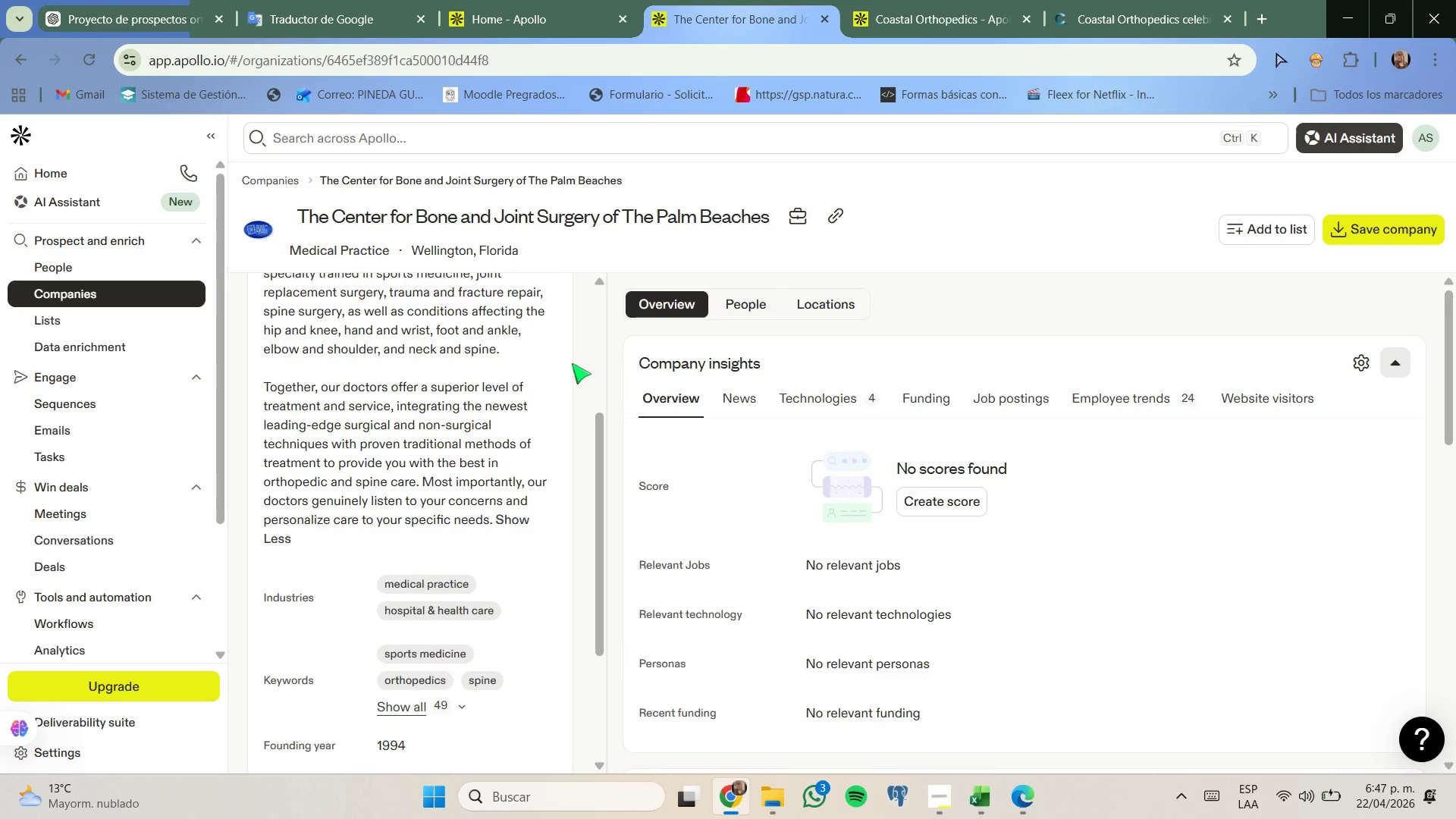 
scroll: coordinate [574, 366], scroll_direction: up, amount: 3.0
 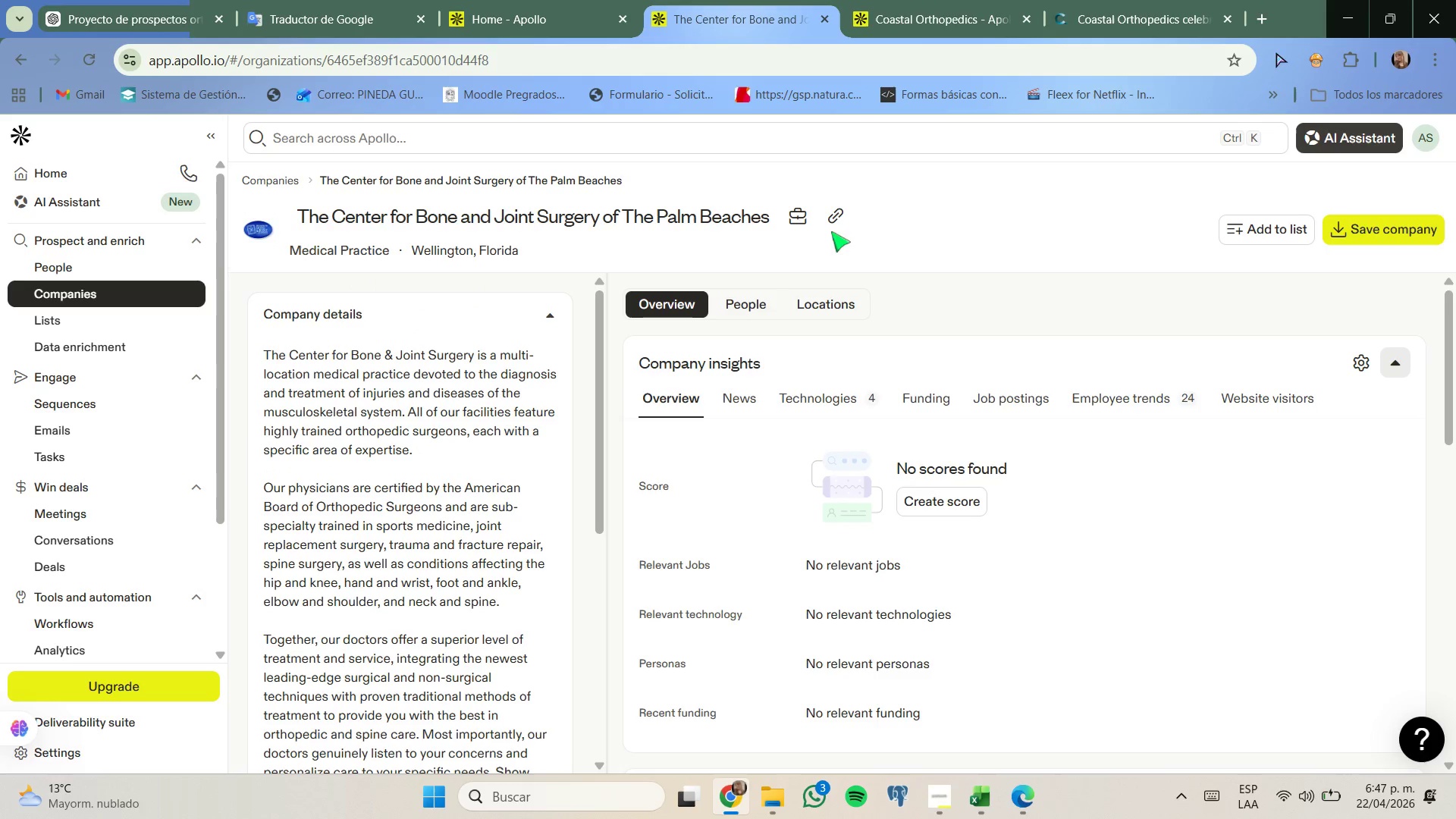 
left_click([836, 224])
 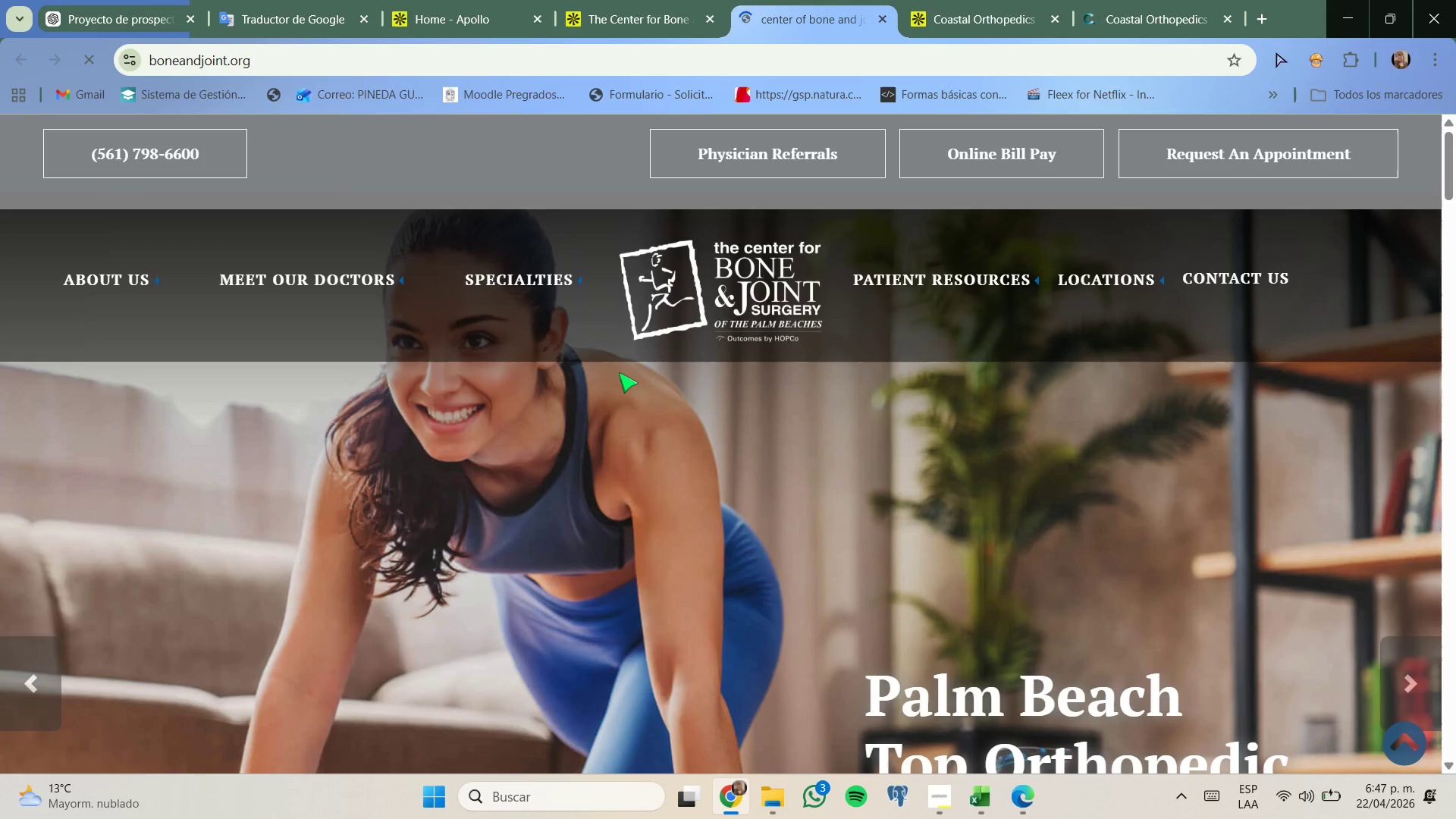 
wait(6.89)
 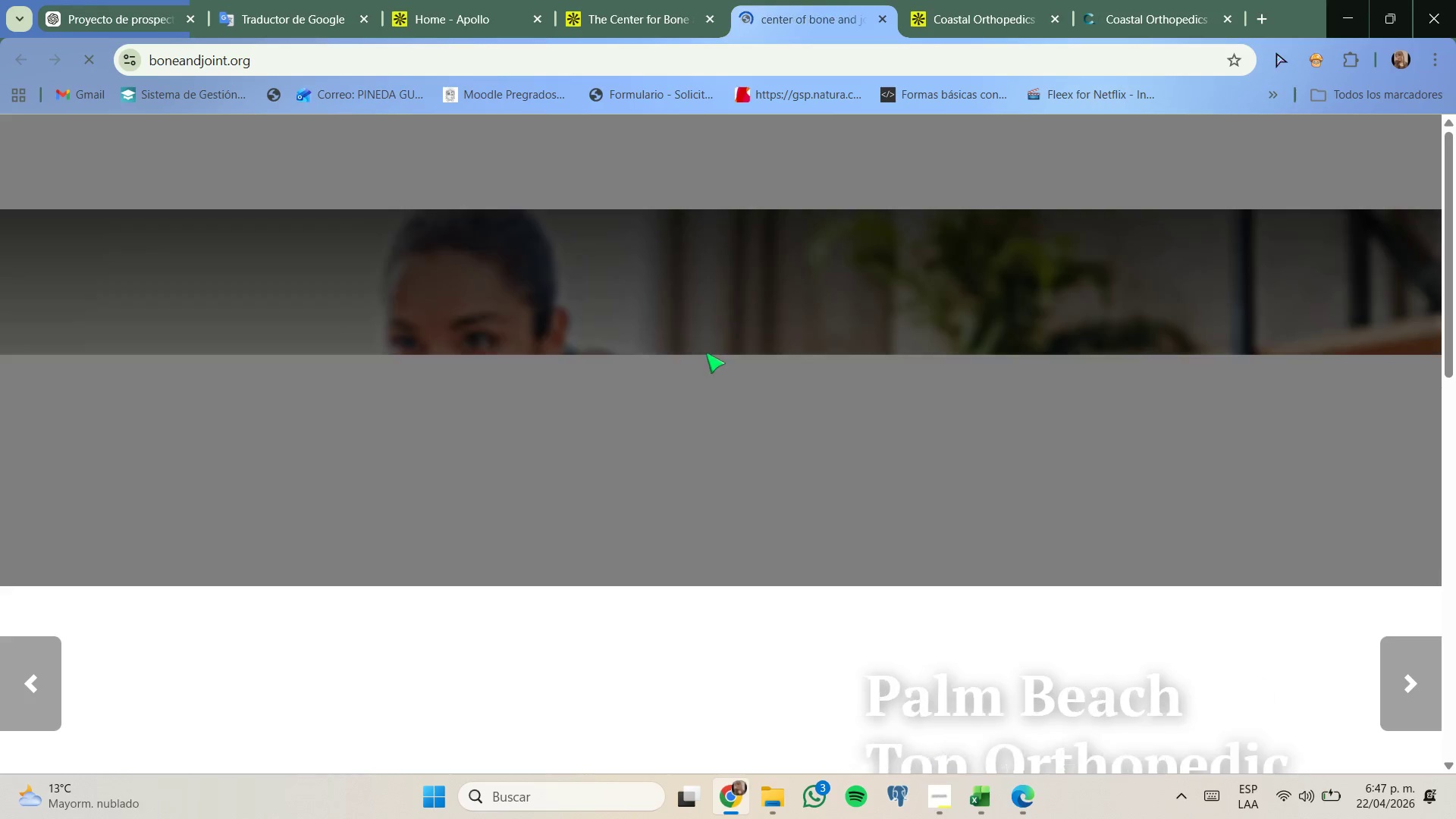 
scroll: coordinate [623, 378], scroll_direction: down, amount: 1.0
 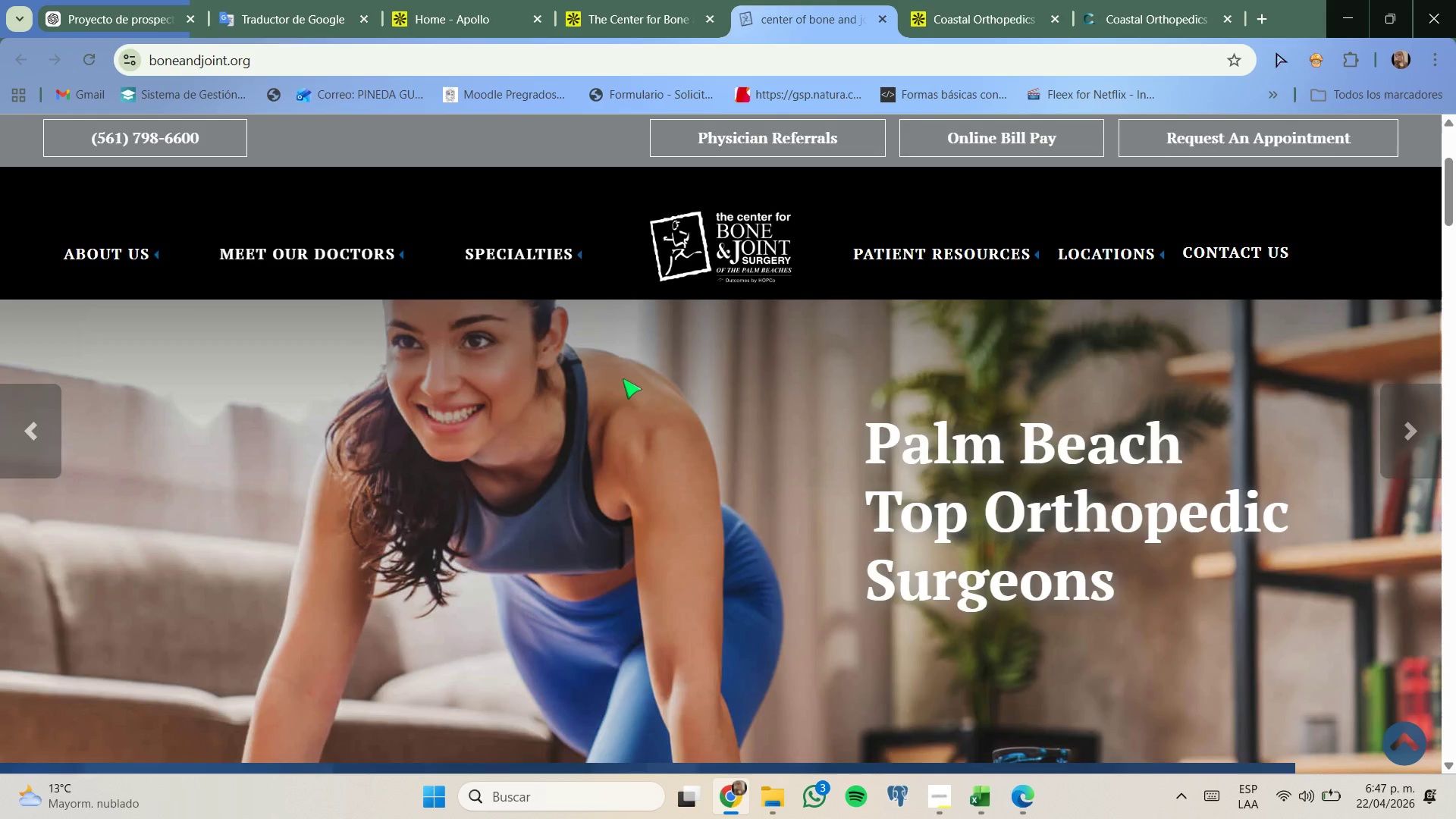 
scroll: coordinate [623, 378], scroll_direction: up, amount: 1.0
 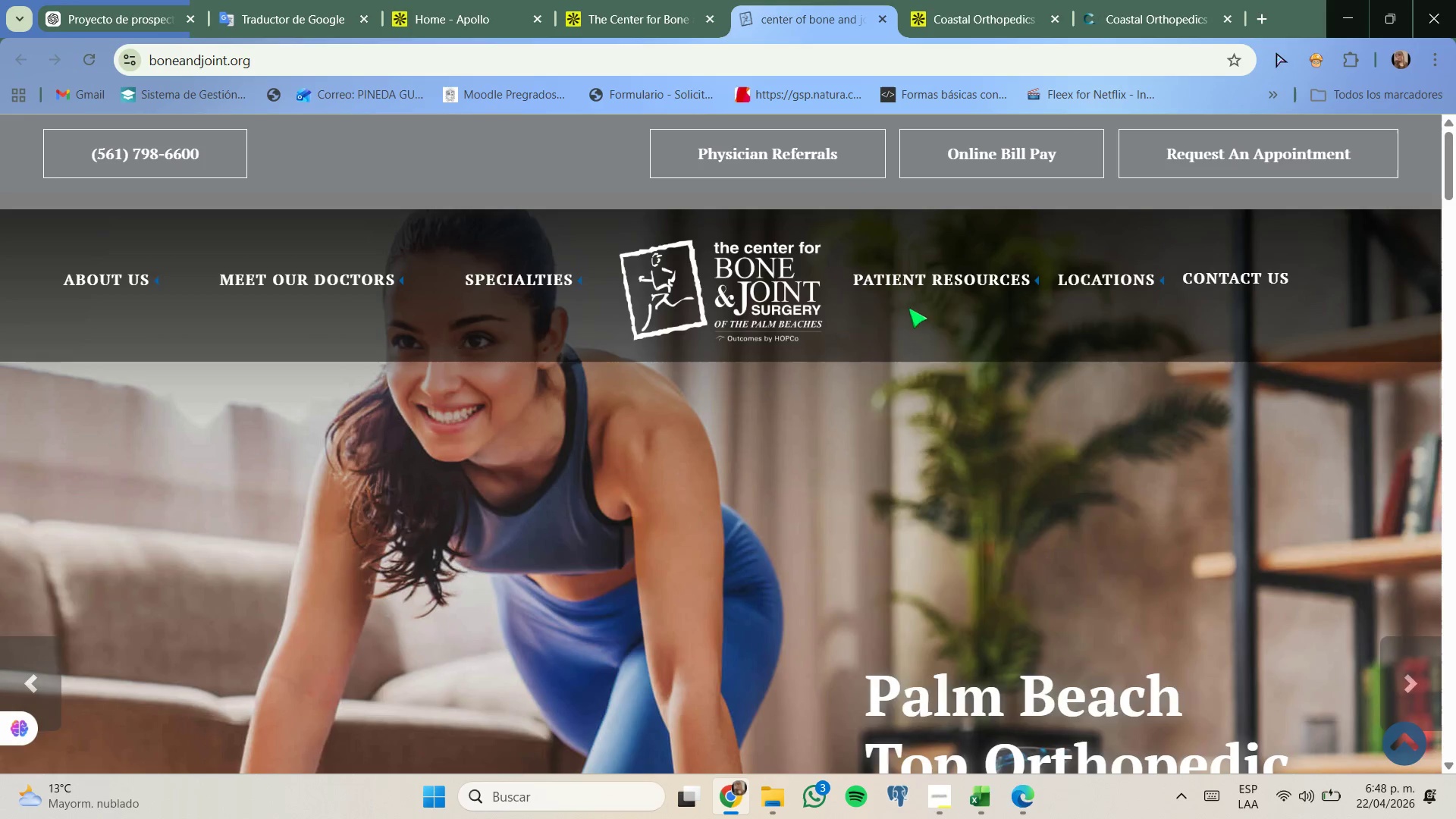 
mouse_move([912, 287])
 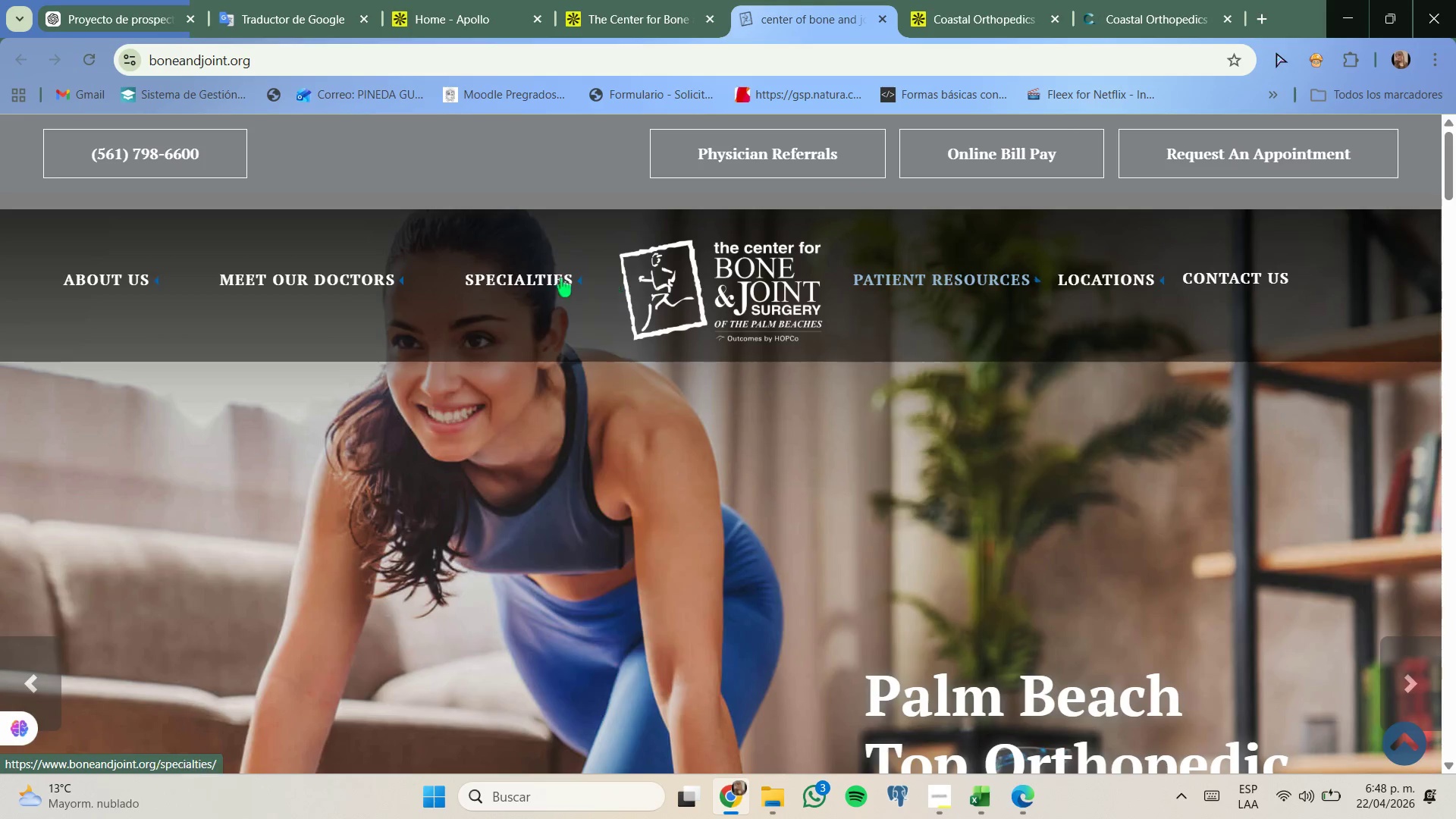 
mouse_move([547, 295])
 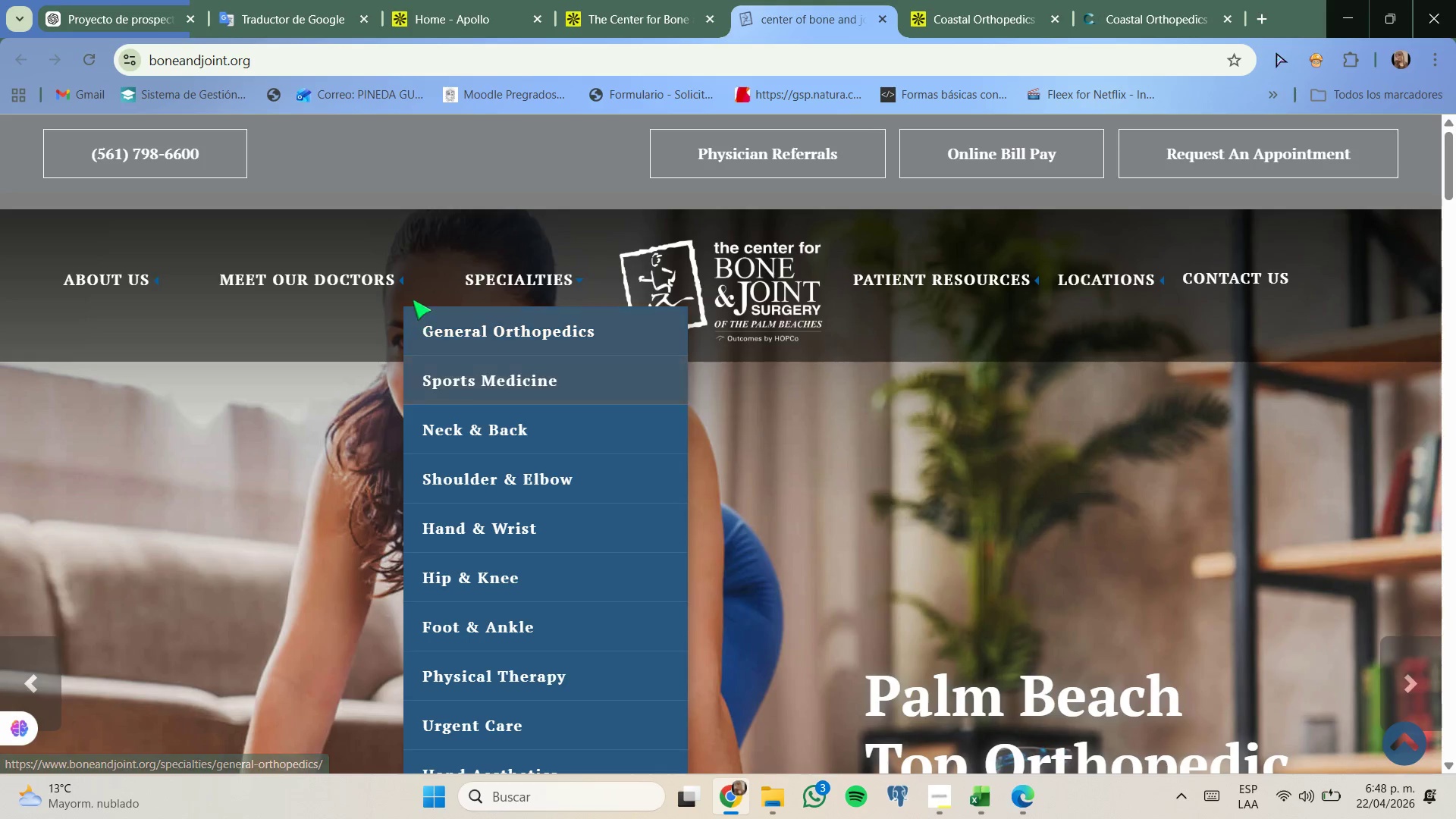 
mouse_move([424, 275])
 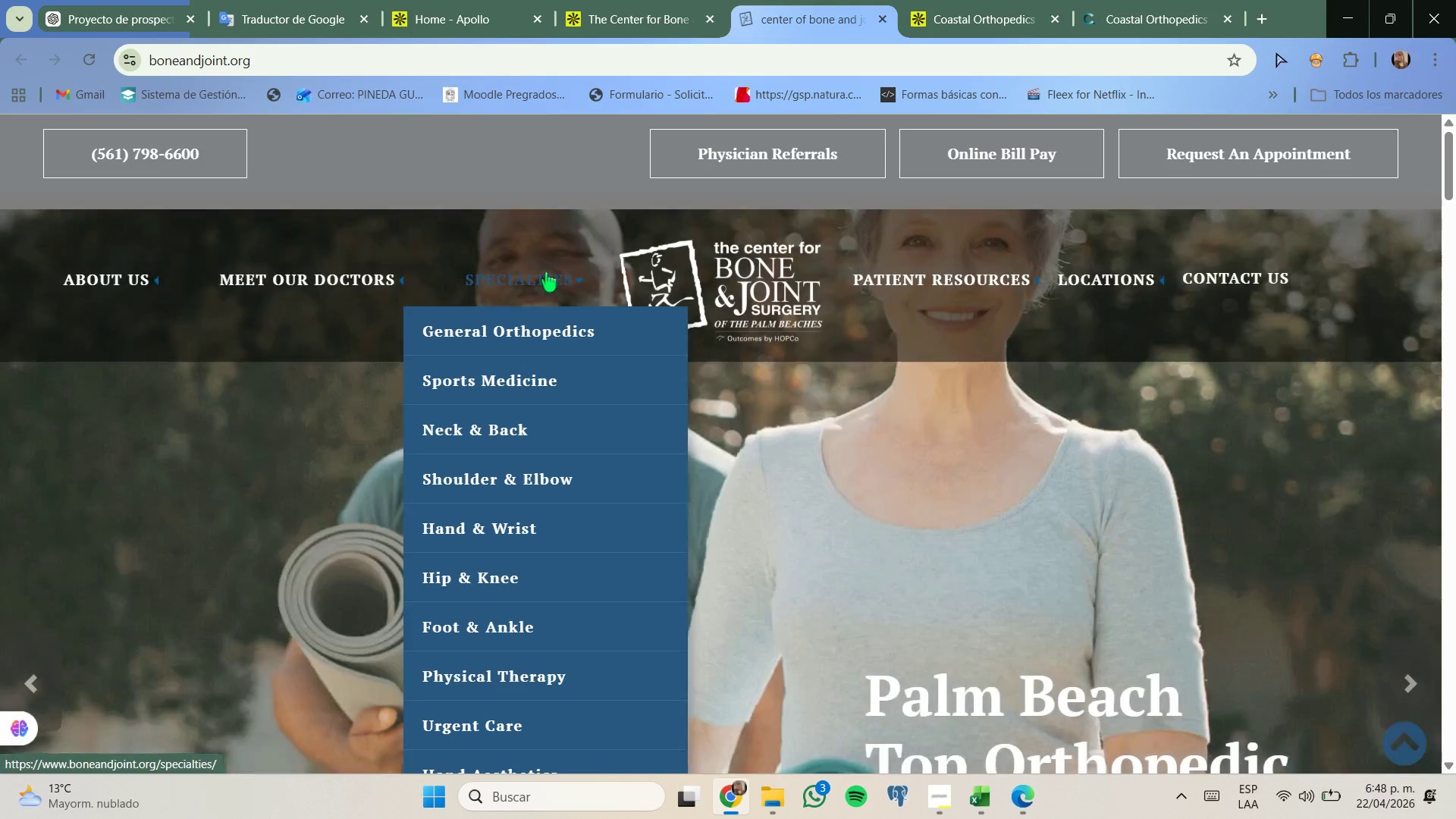 
mouse_move([965, 290])
 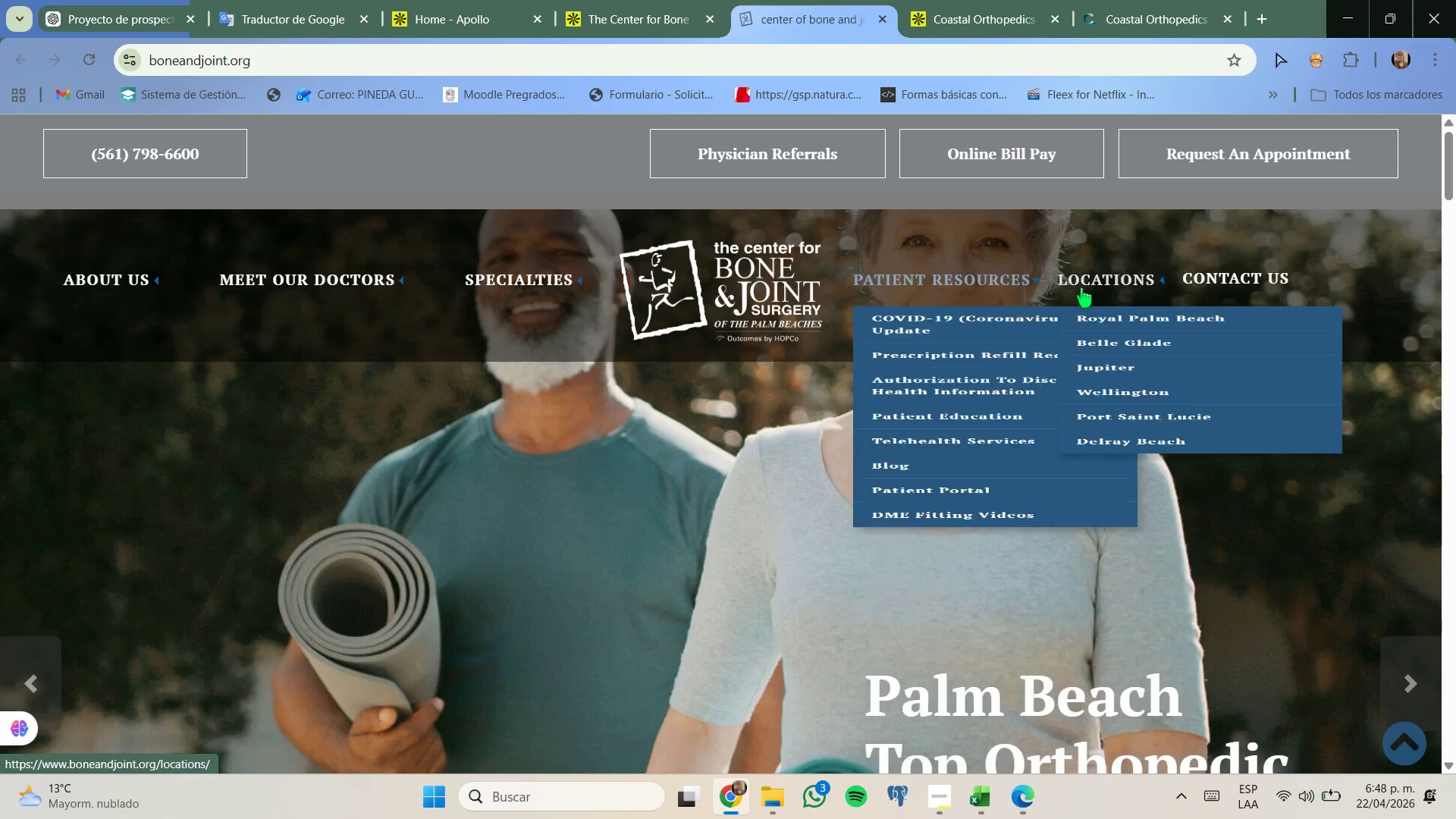 
mouse_move([1091, 287])
 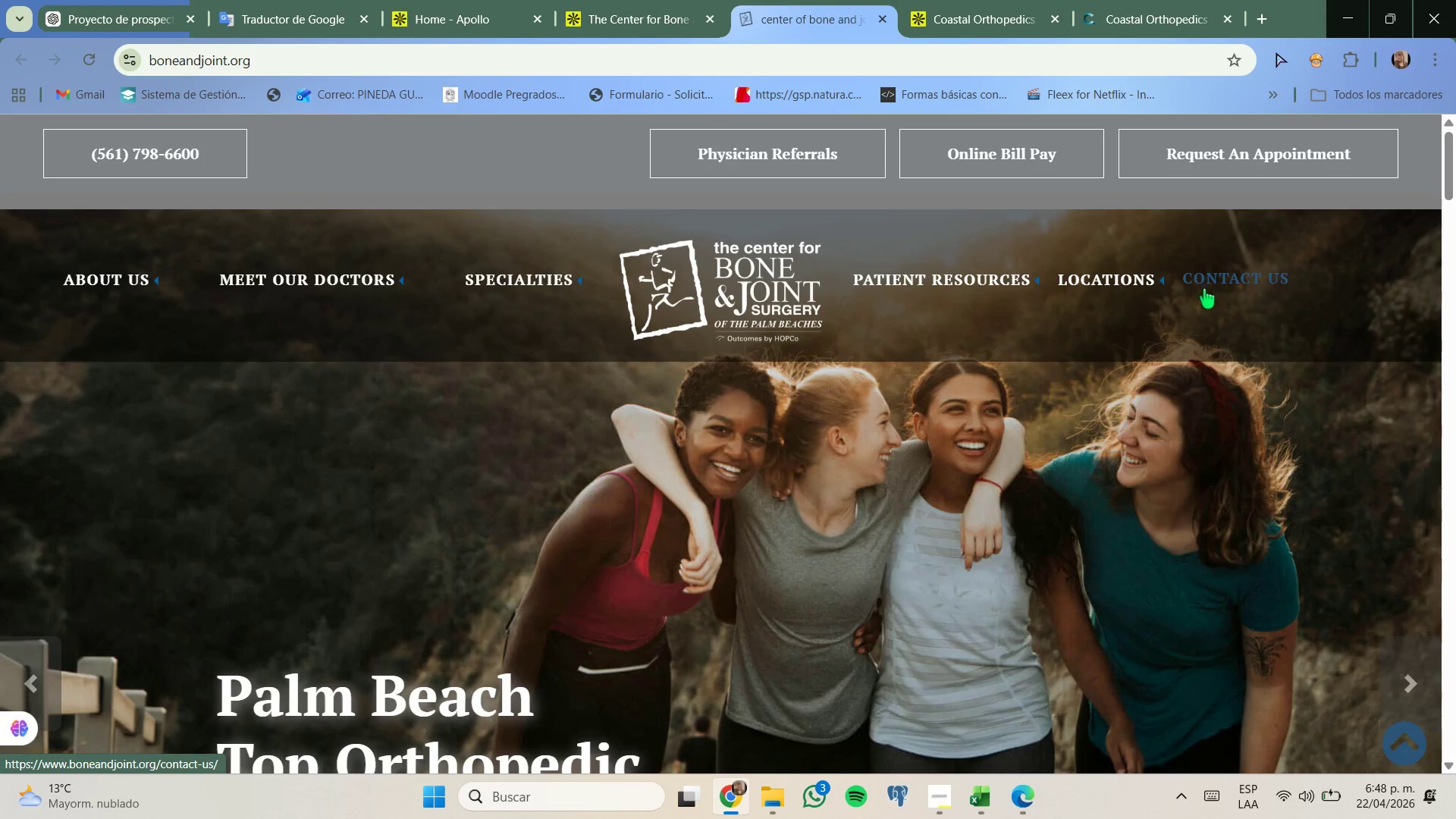 
scroll: coordinate [853, 350], scroll_direction: down, amount: 9.0
 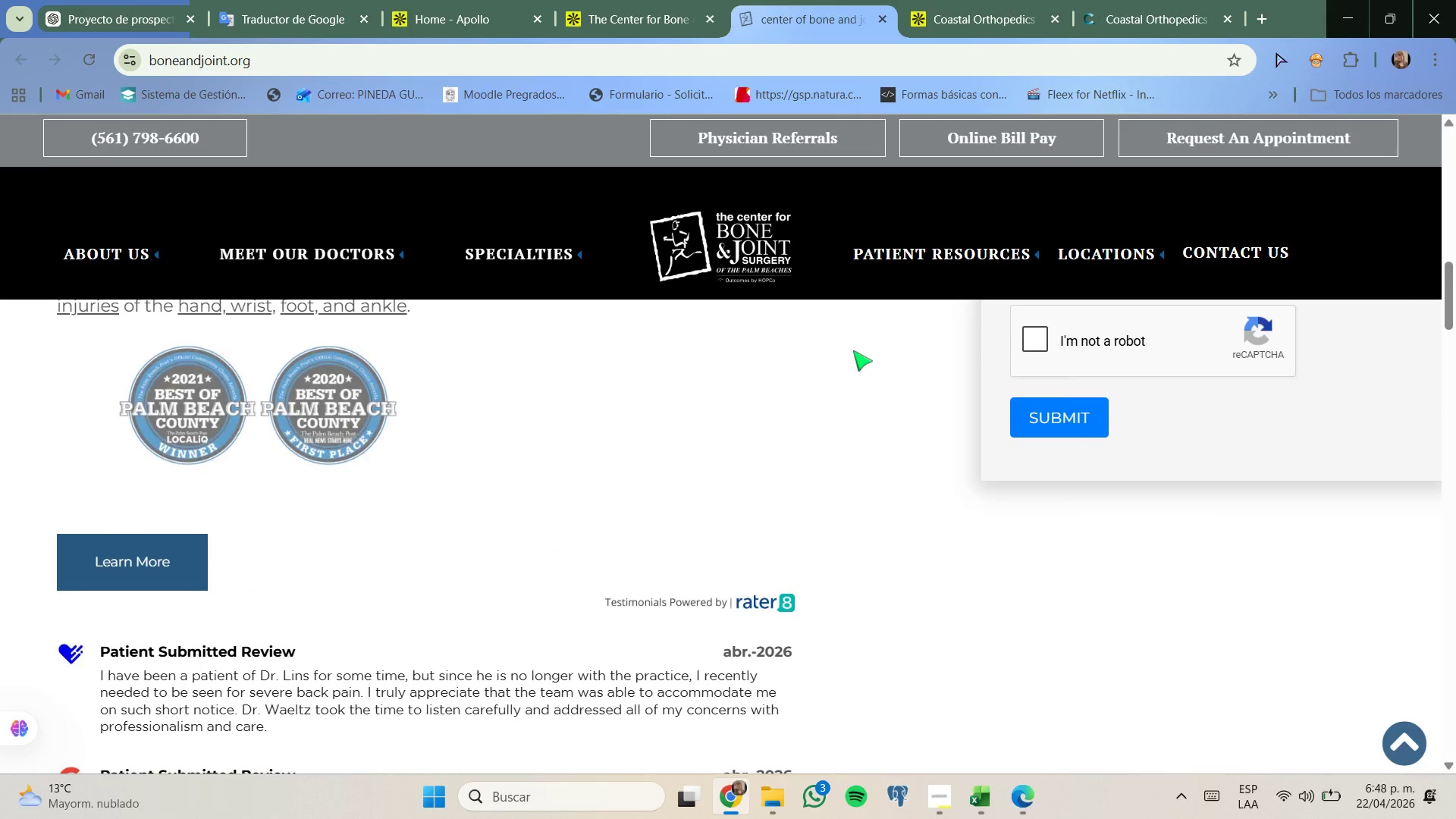 
scroll: coordinate [853, 350], scroll_direction: up, amount: 1.0
 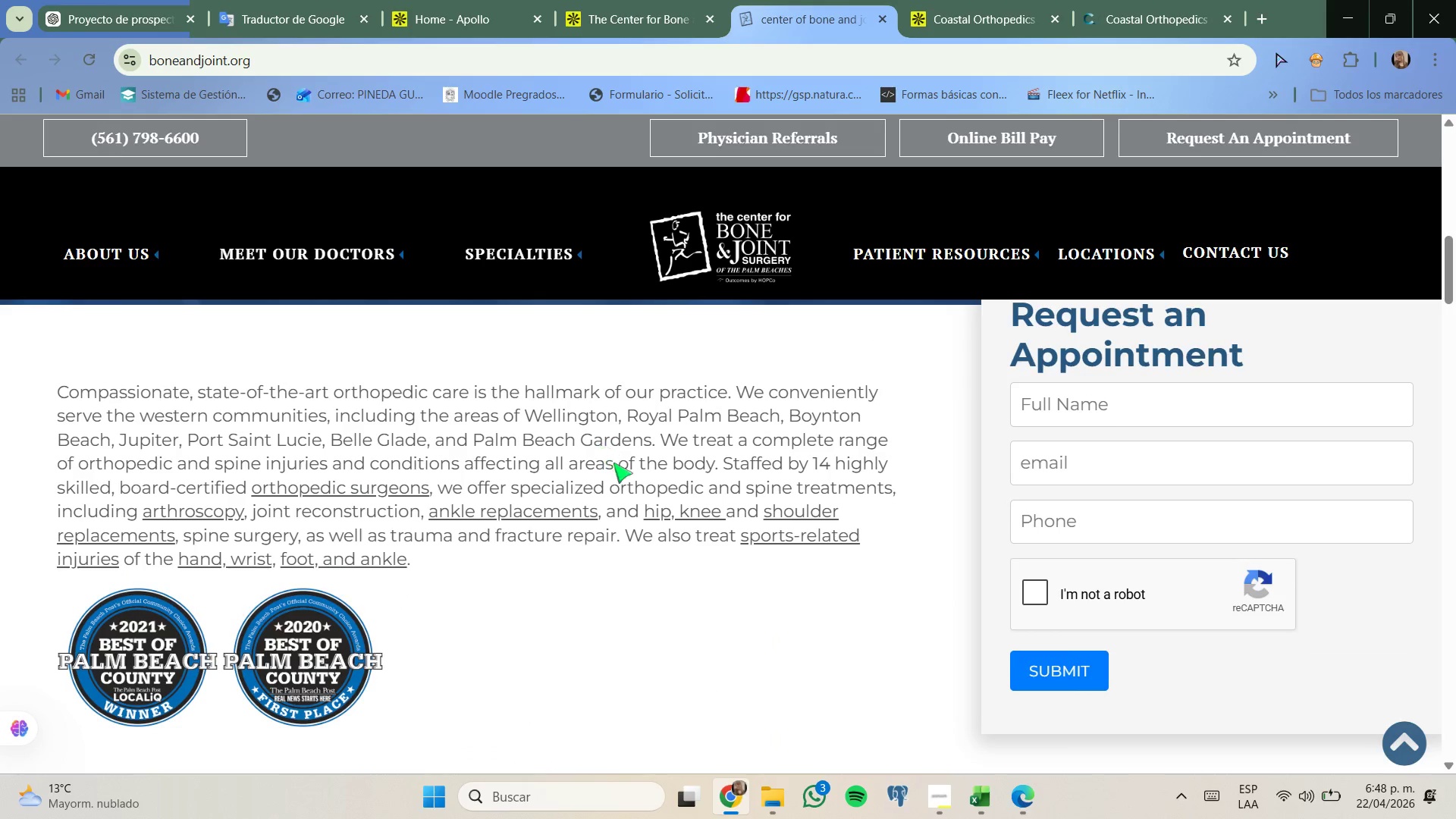 
wait(6.49)
 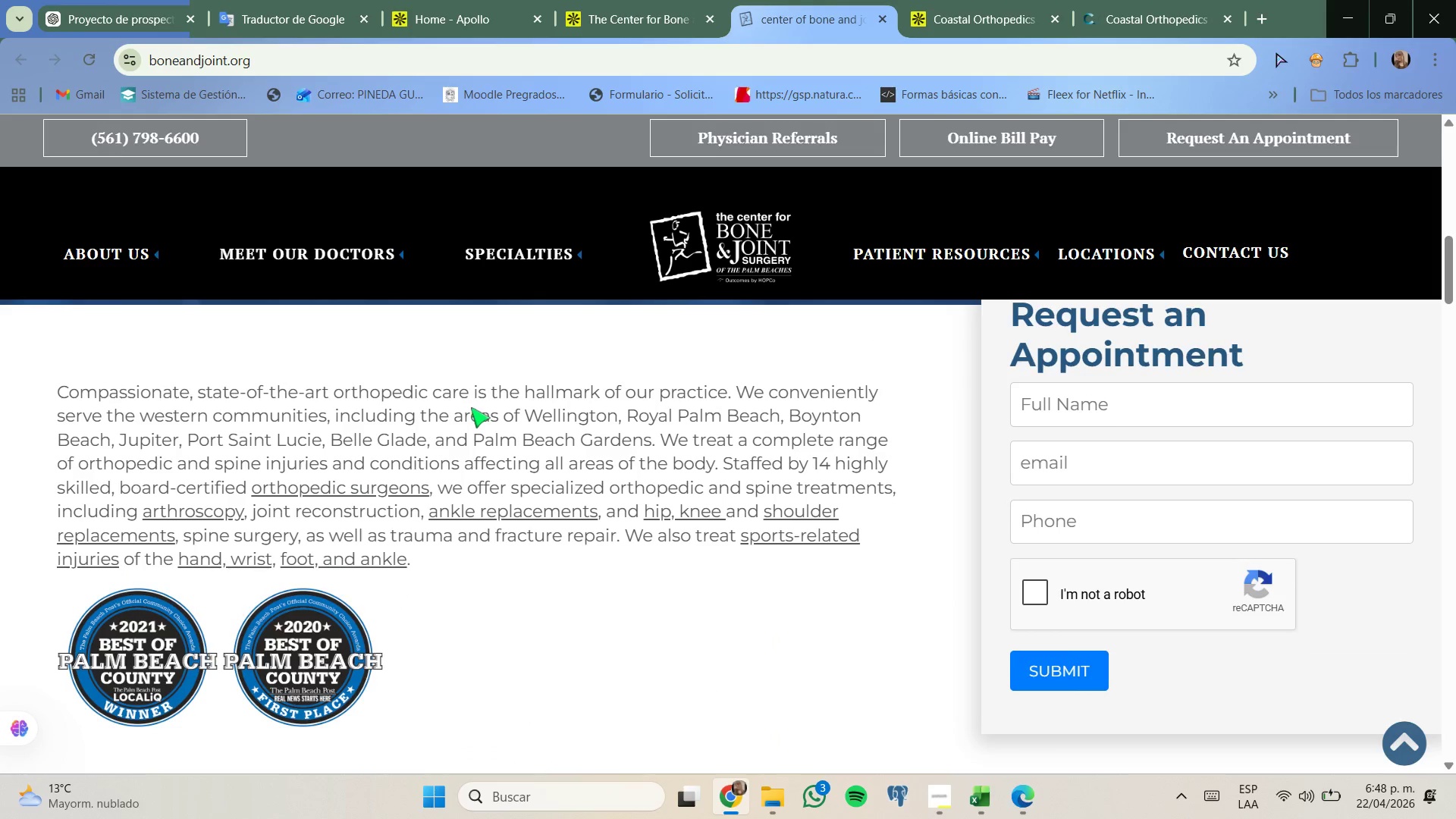 
scroll: coordinate [607, 458], scroll_direction: none, amount: 0.0
 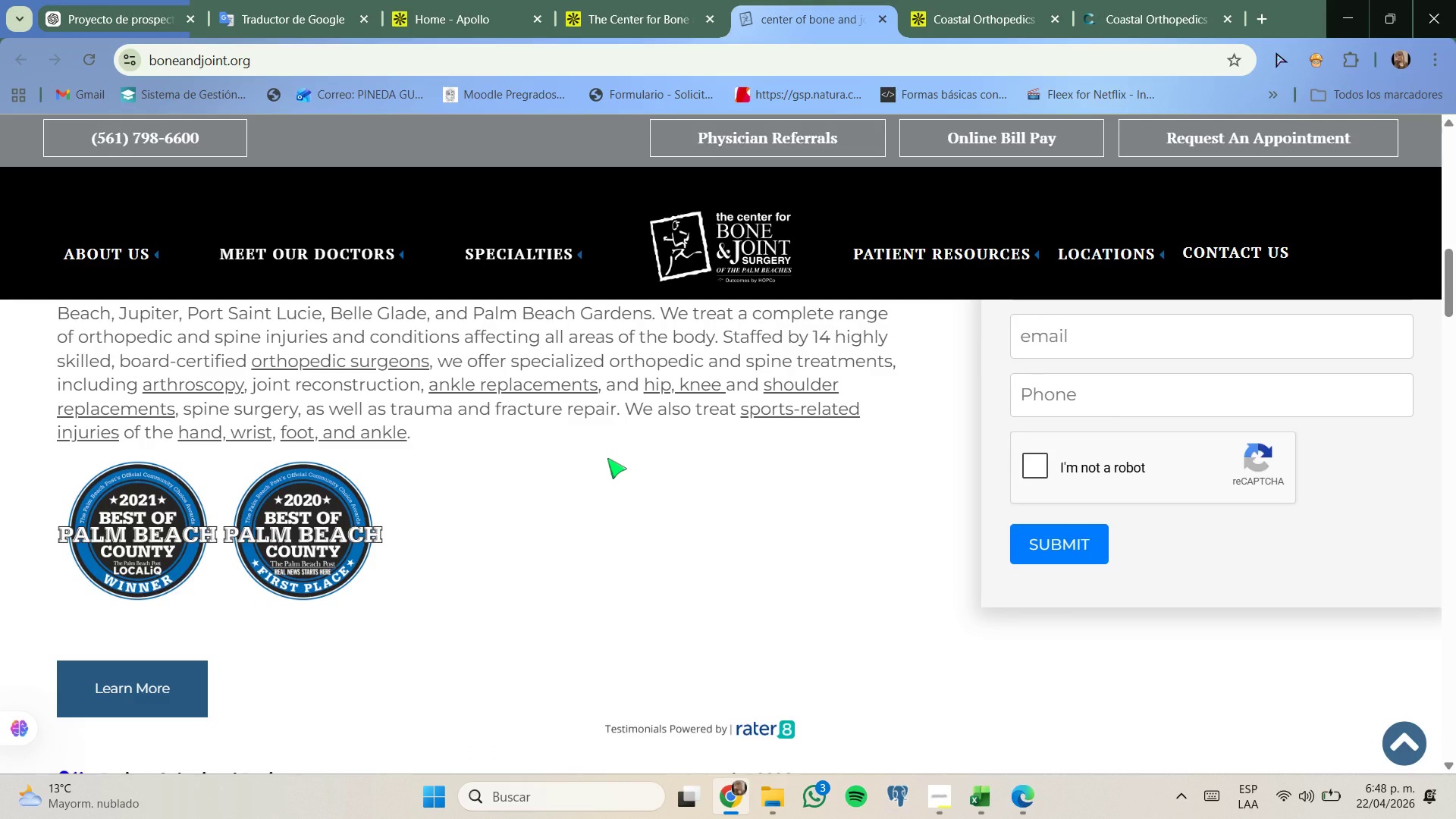 
scroll: coordinate [607, 454], scroll_direction: down, amount: 30.0
 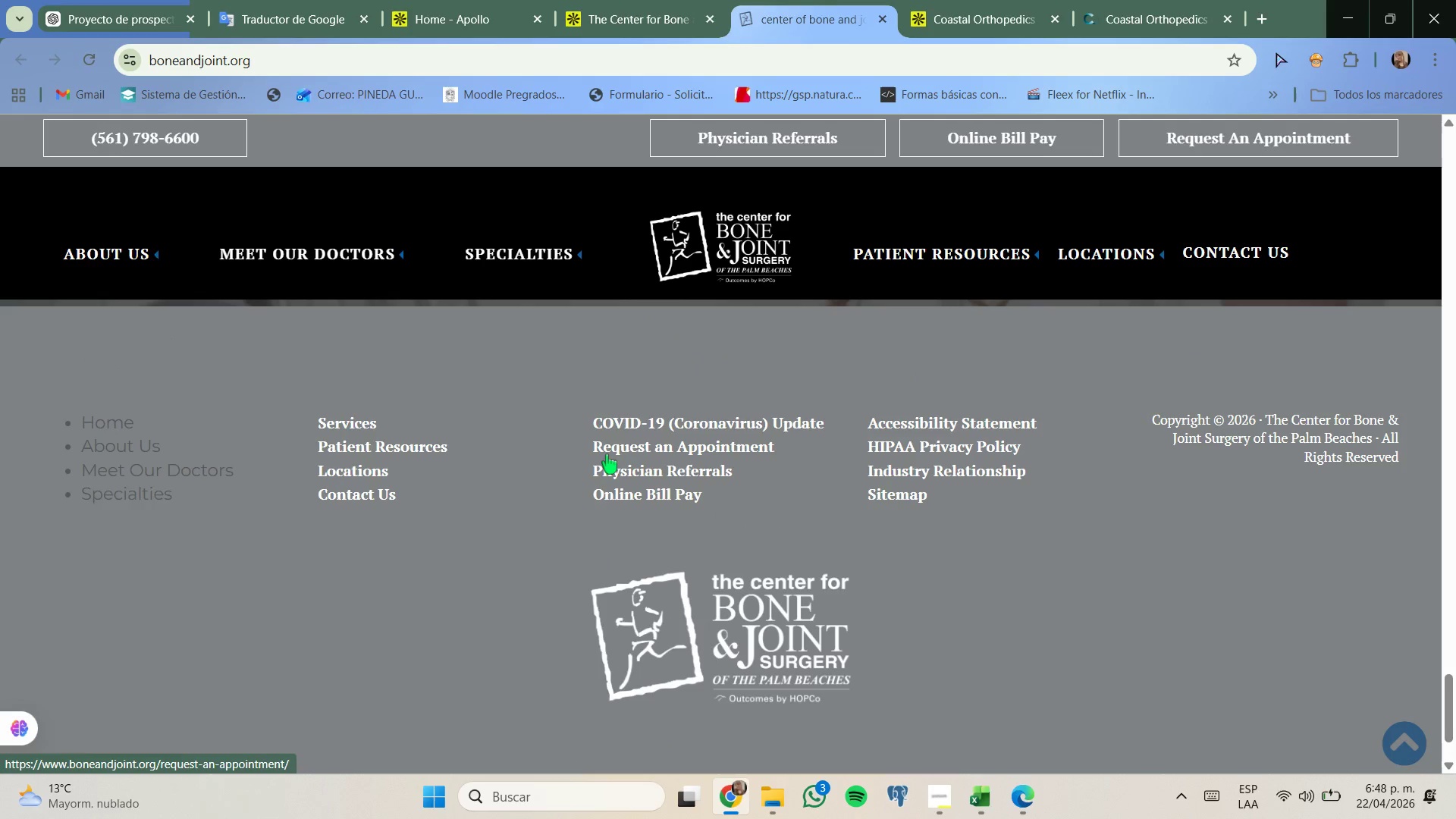 
scroll: coordinate [602, 440], scroll_direction: up, amount: 6.0
 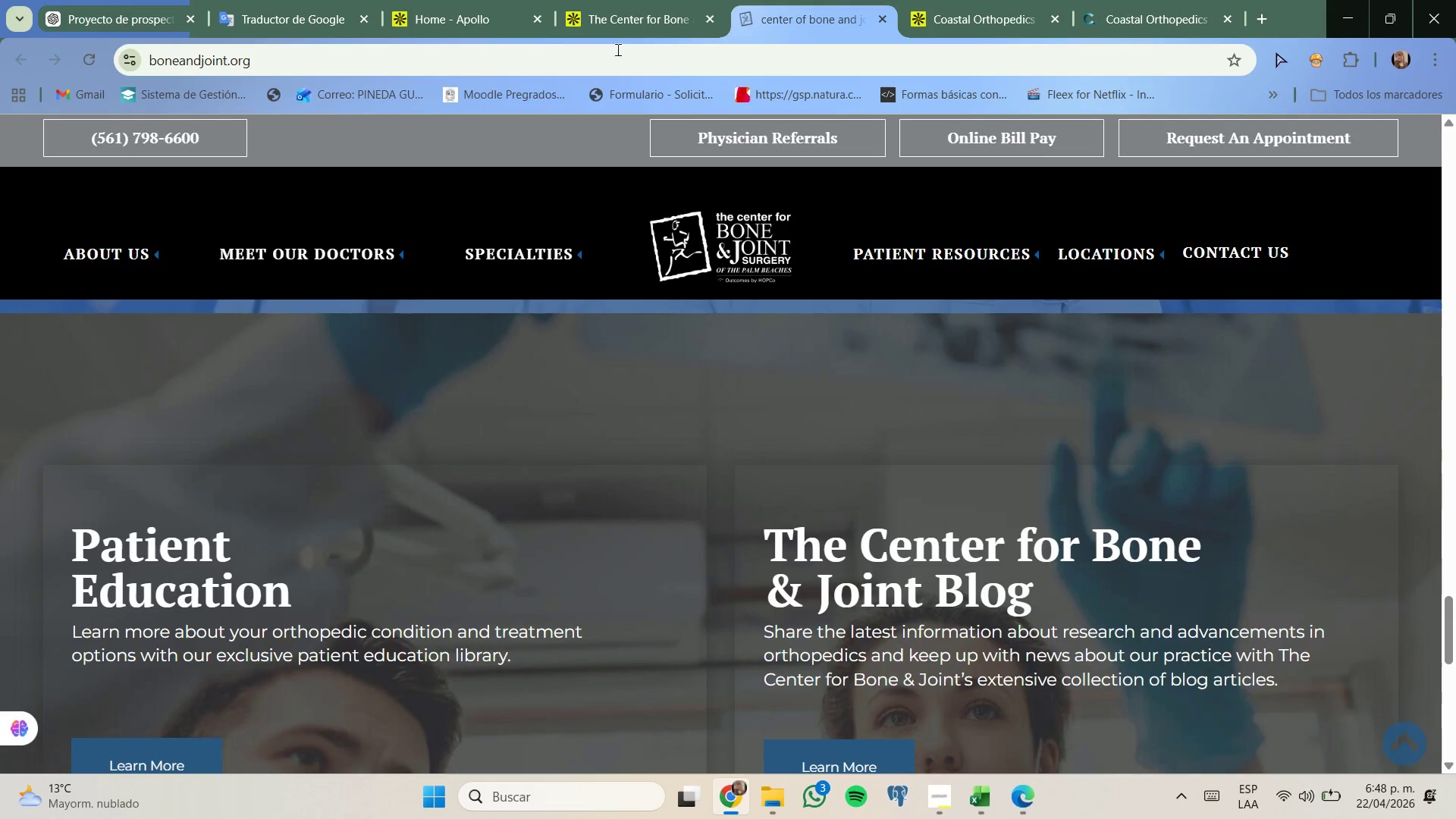 
left_click_drag(start_coordinate=[613, 0], to_coordinate=[621, 2])
 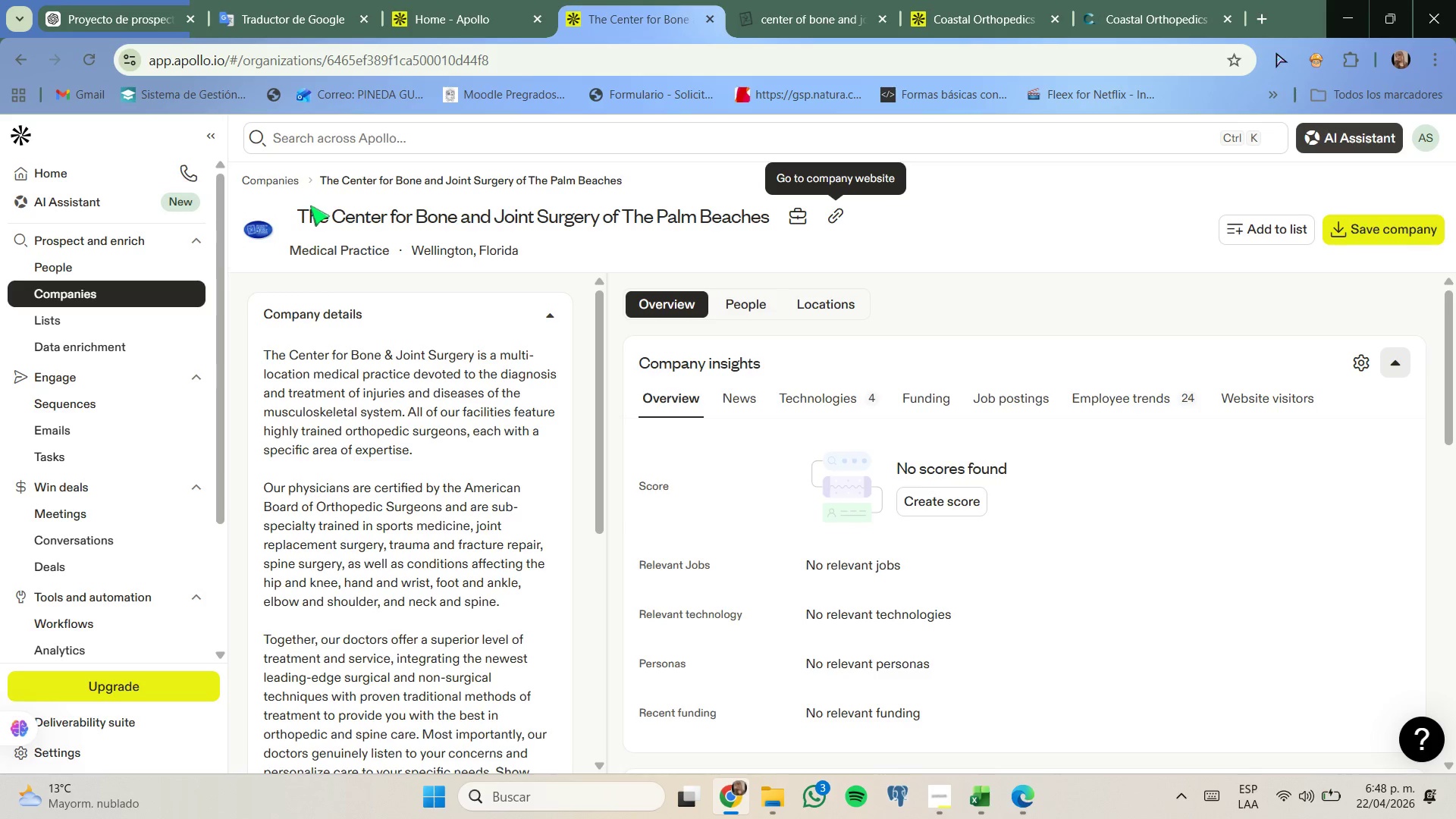 
left_click_drag(start_coordinate=[301, 210], to_coordinate=[772, 224])
 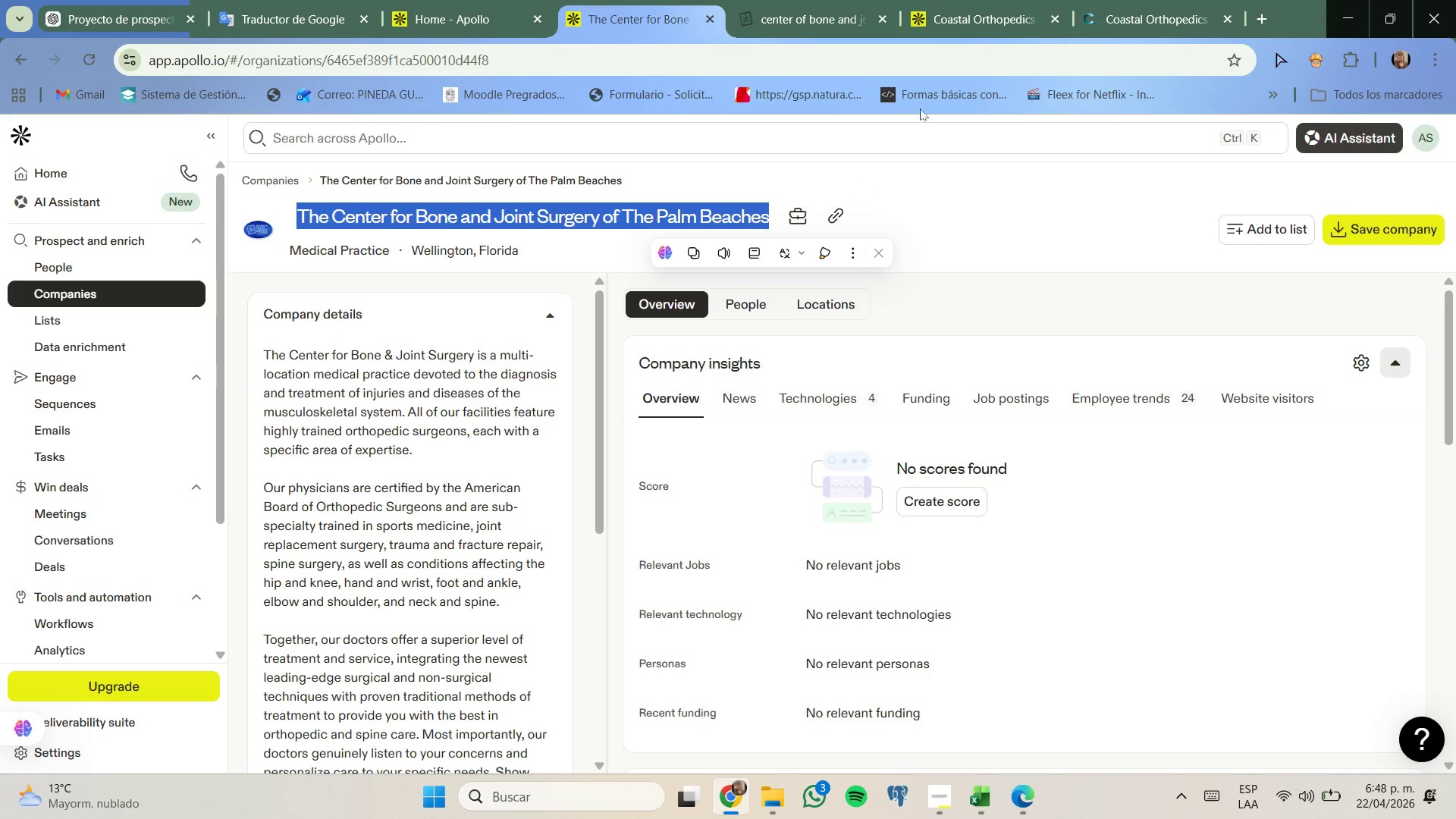 
key(Control+C)
 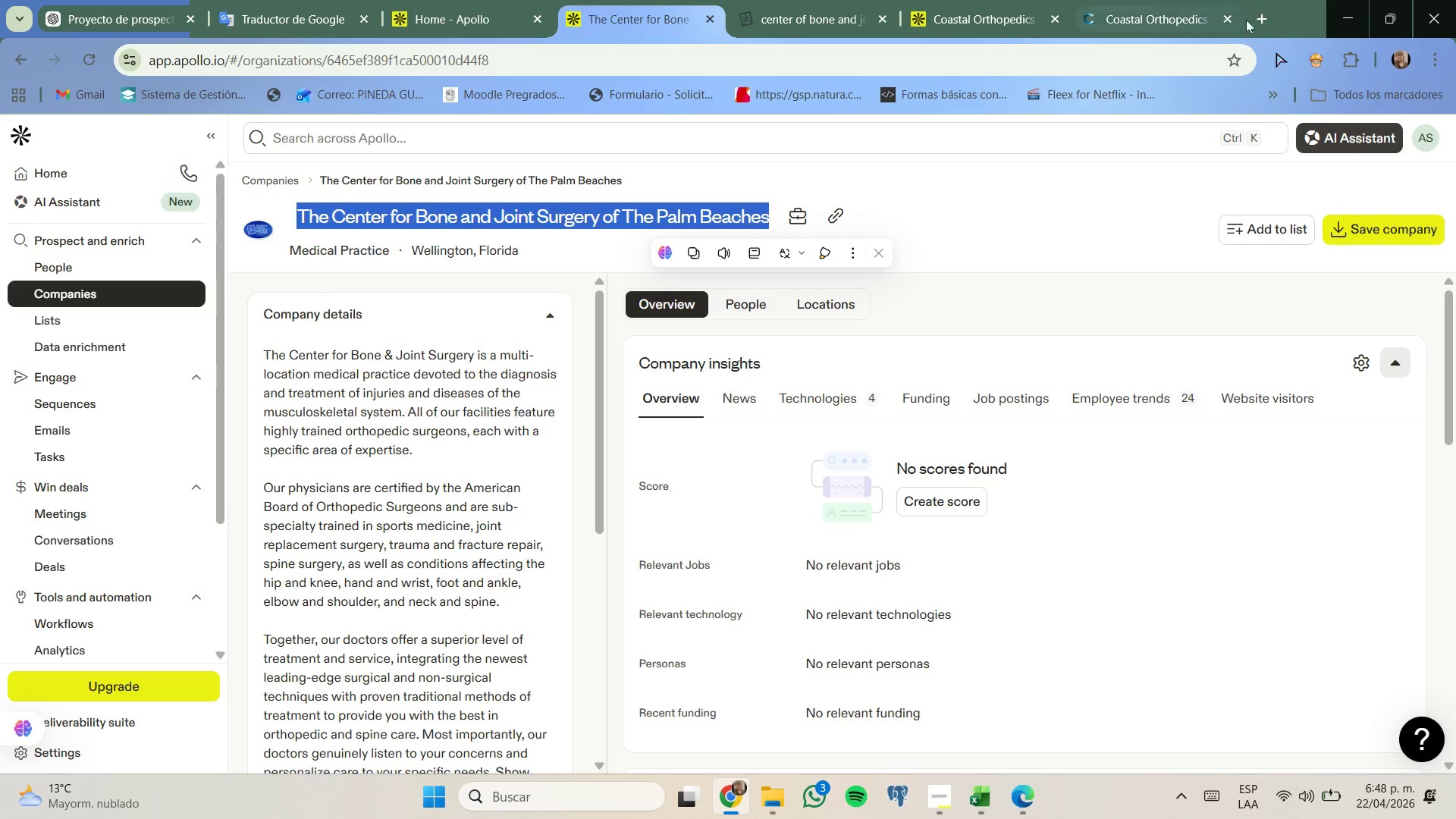 
left_click([1260, 16])
 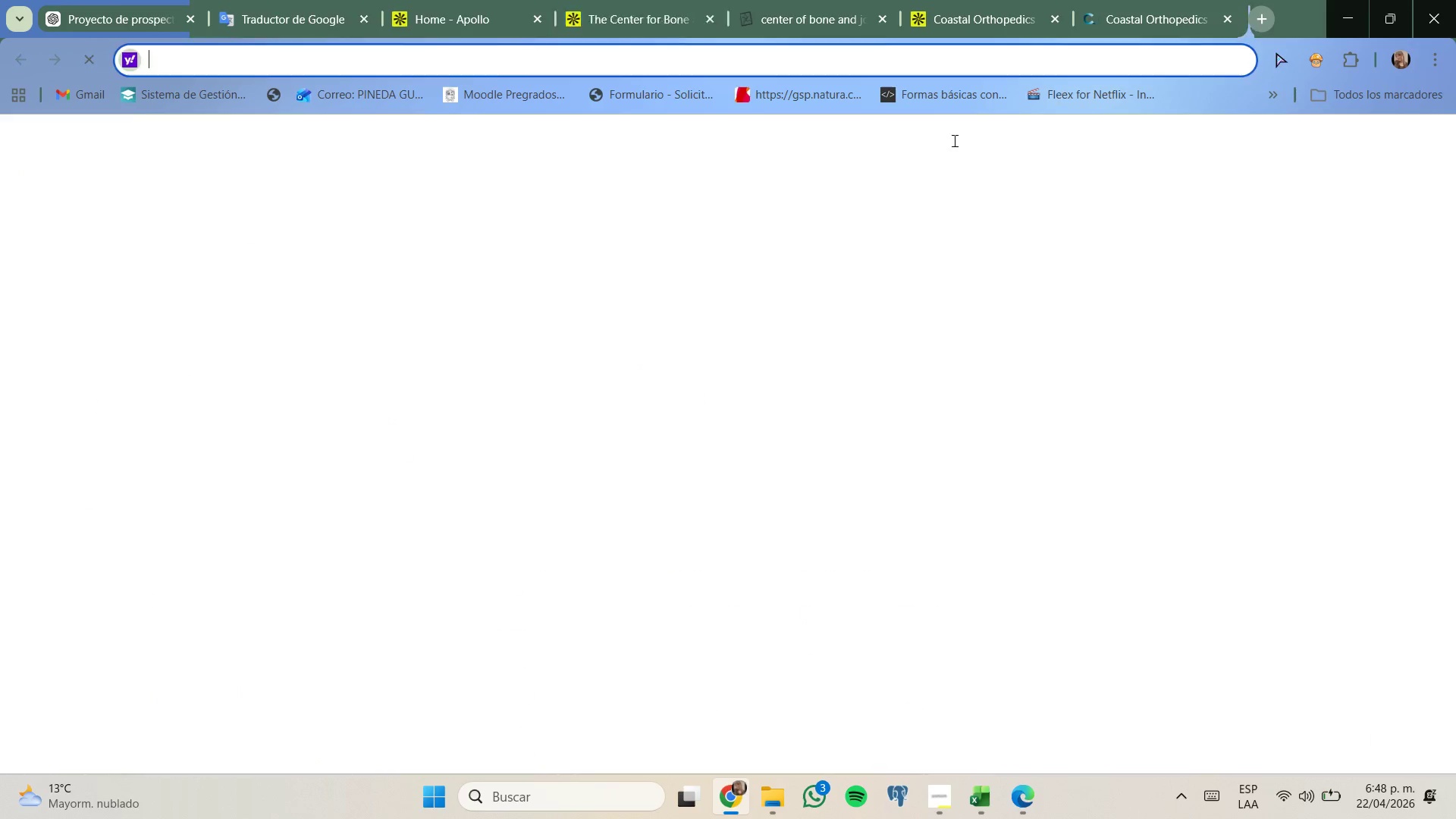 
key(Control+V)
 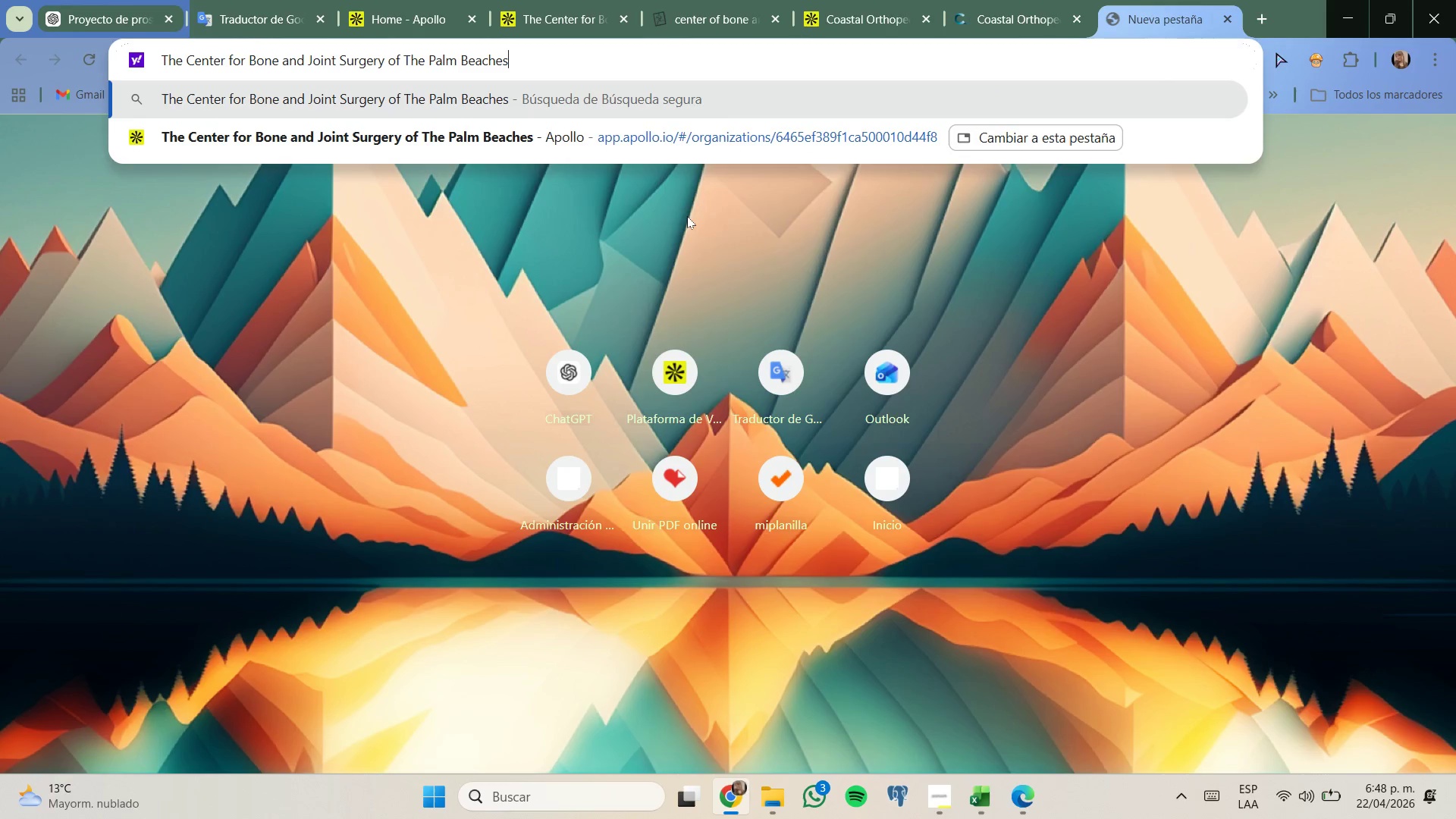 
key(Control+Shift+ArrowUp)
 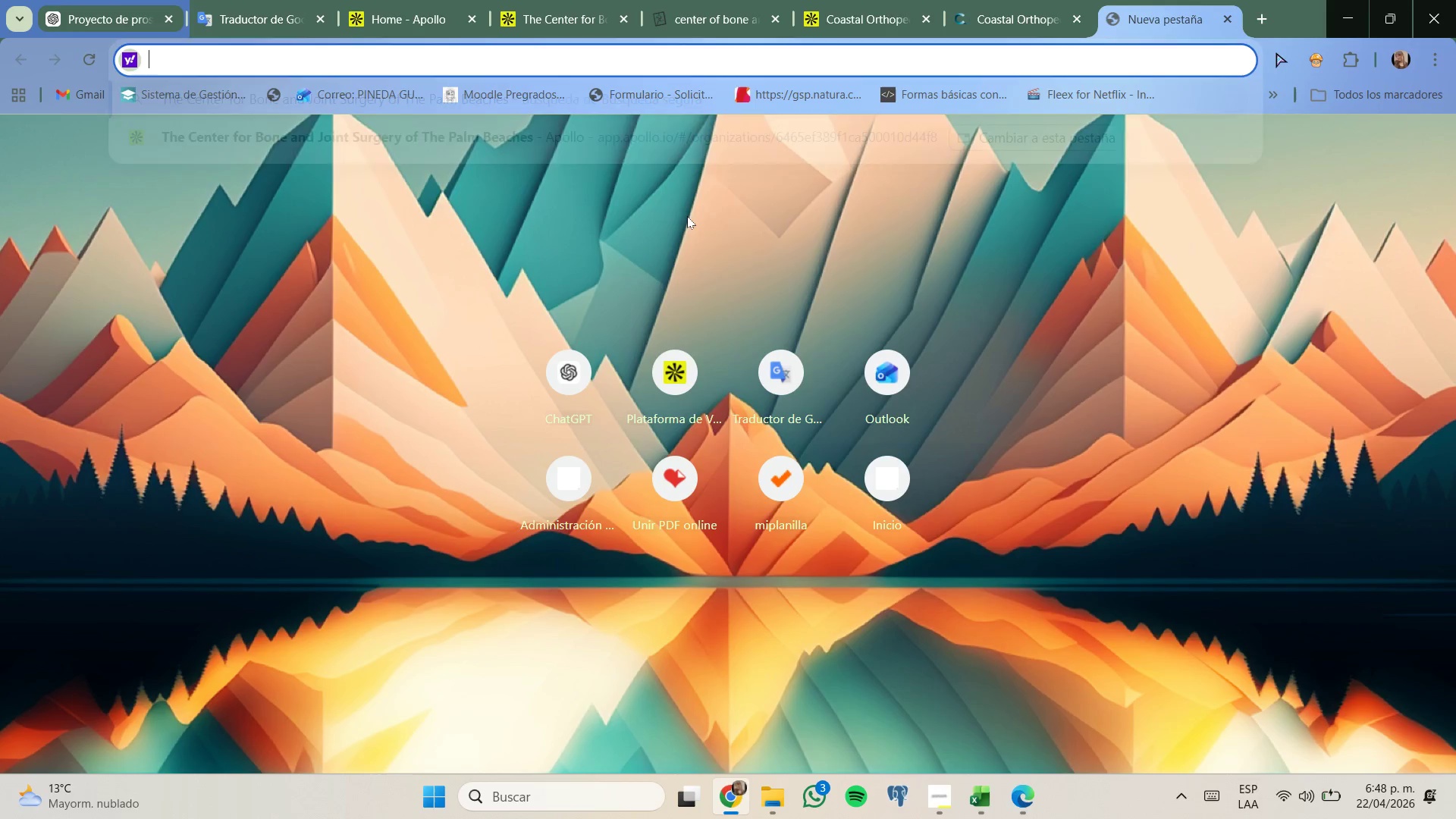 
key(Control+Backspace)
 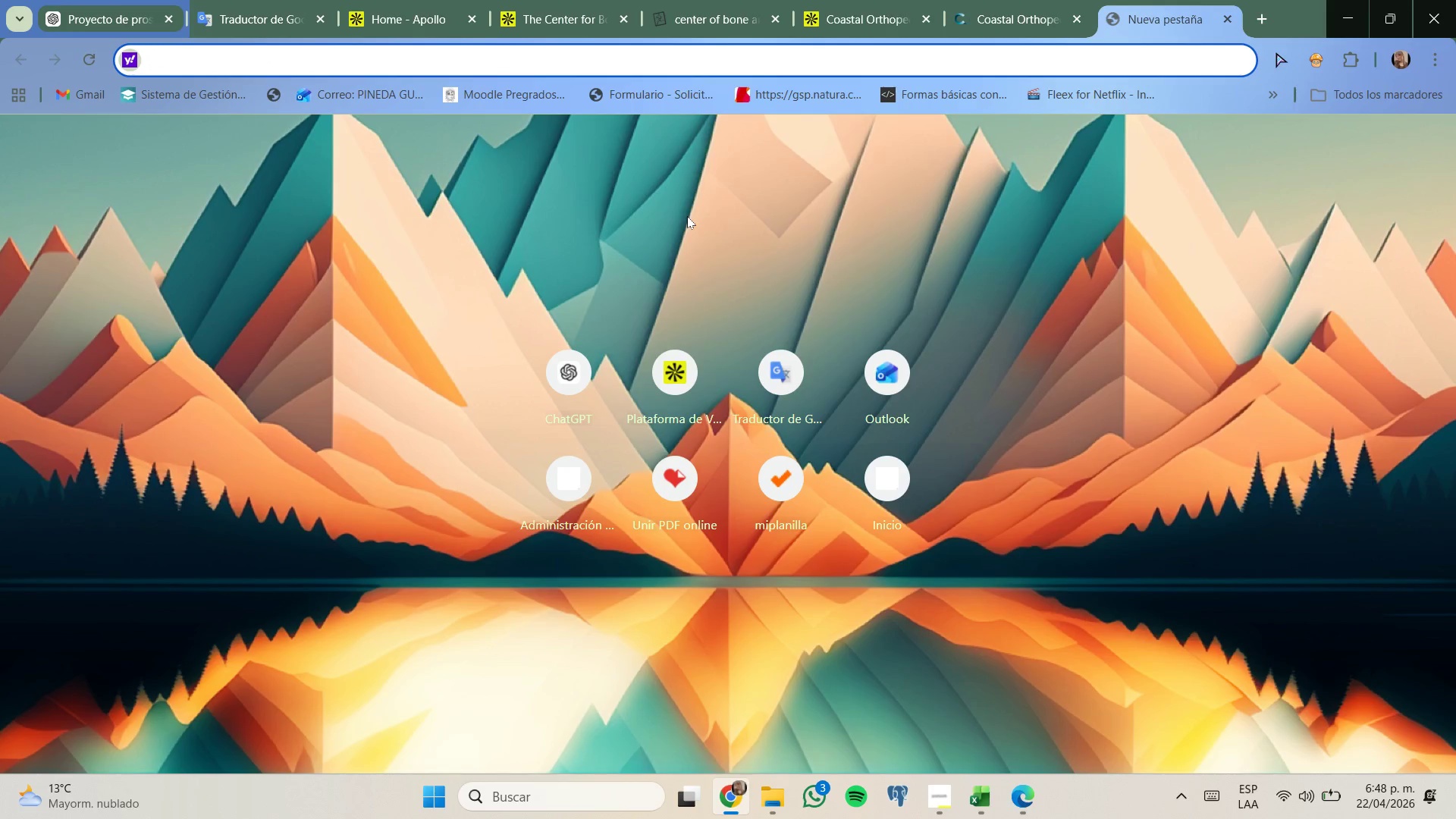 
key(Control+ControlLeft)
 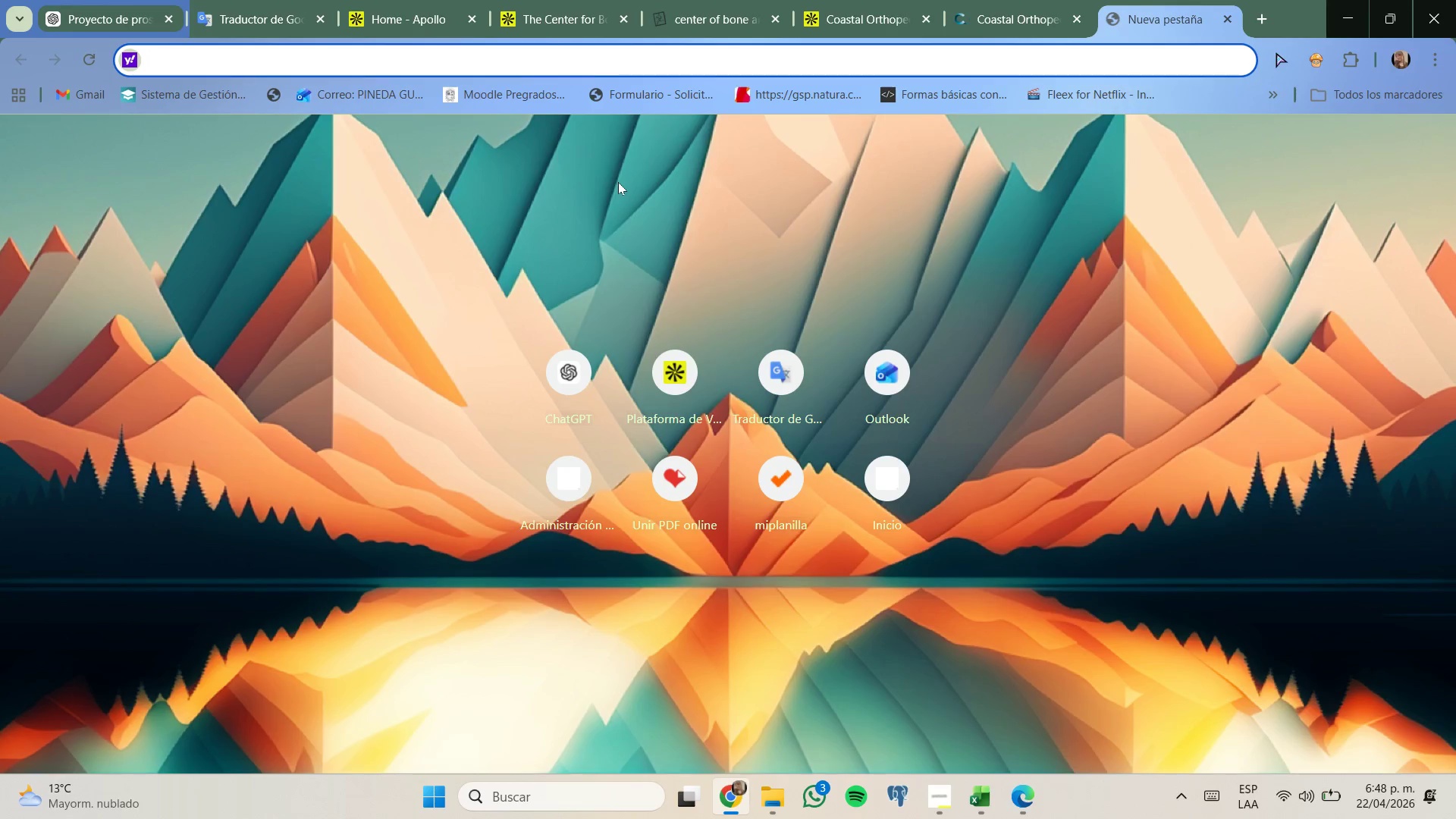 
key(G)
 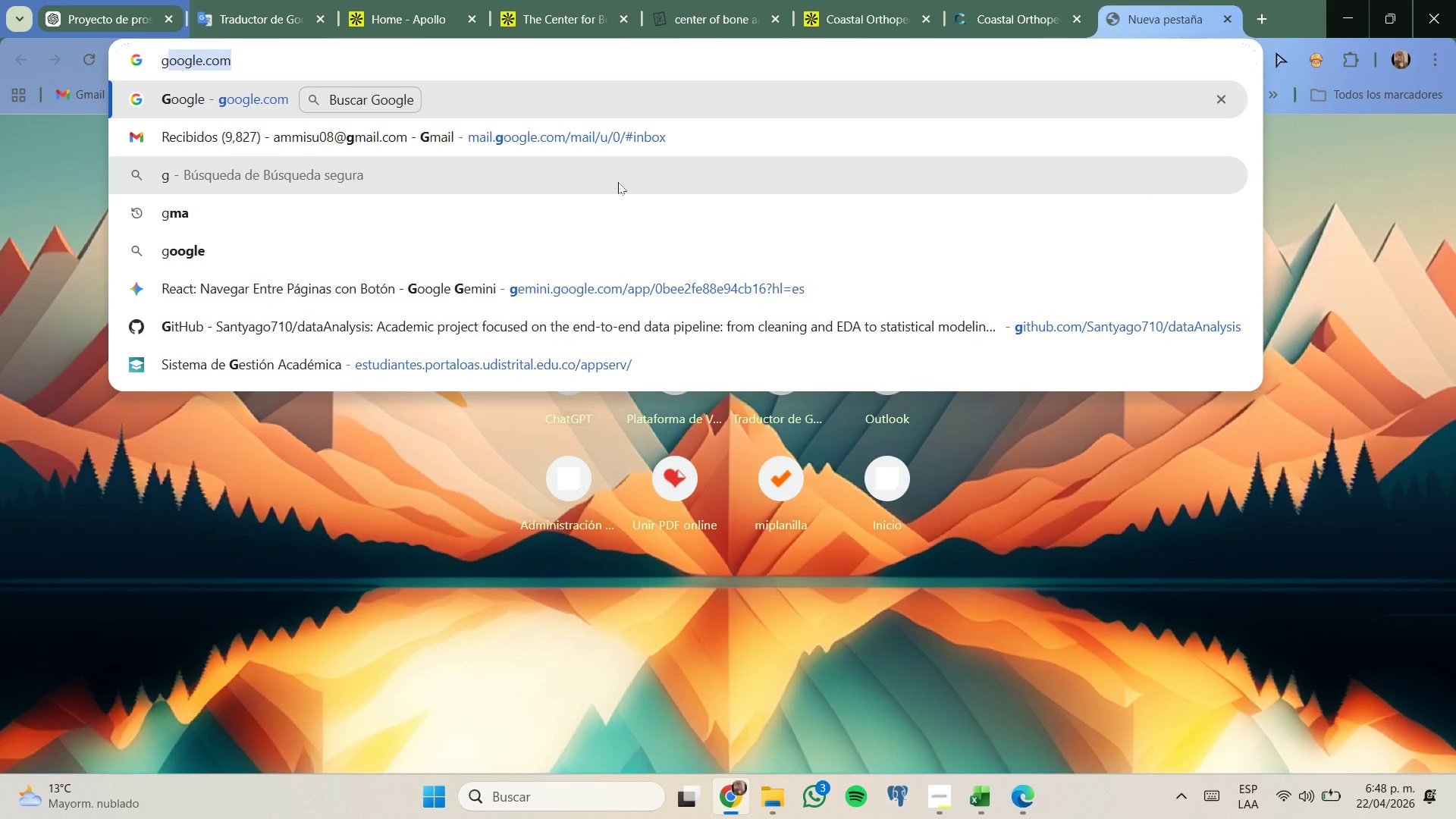 
key(Enter)
 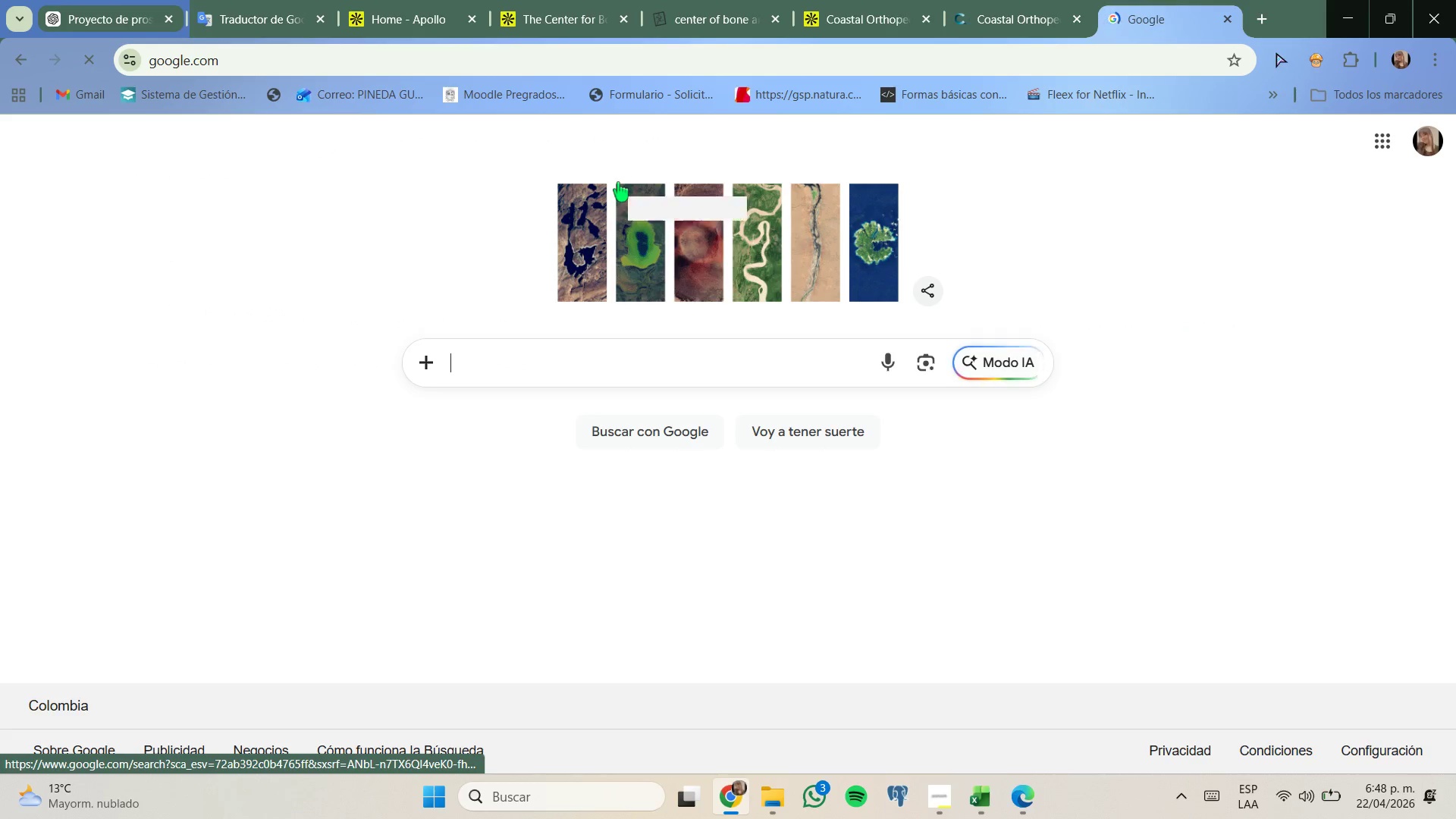 
key(Control+V)
 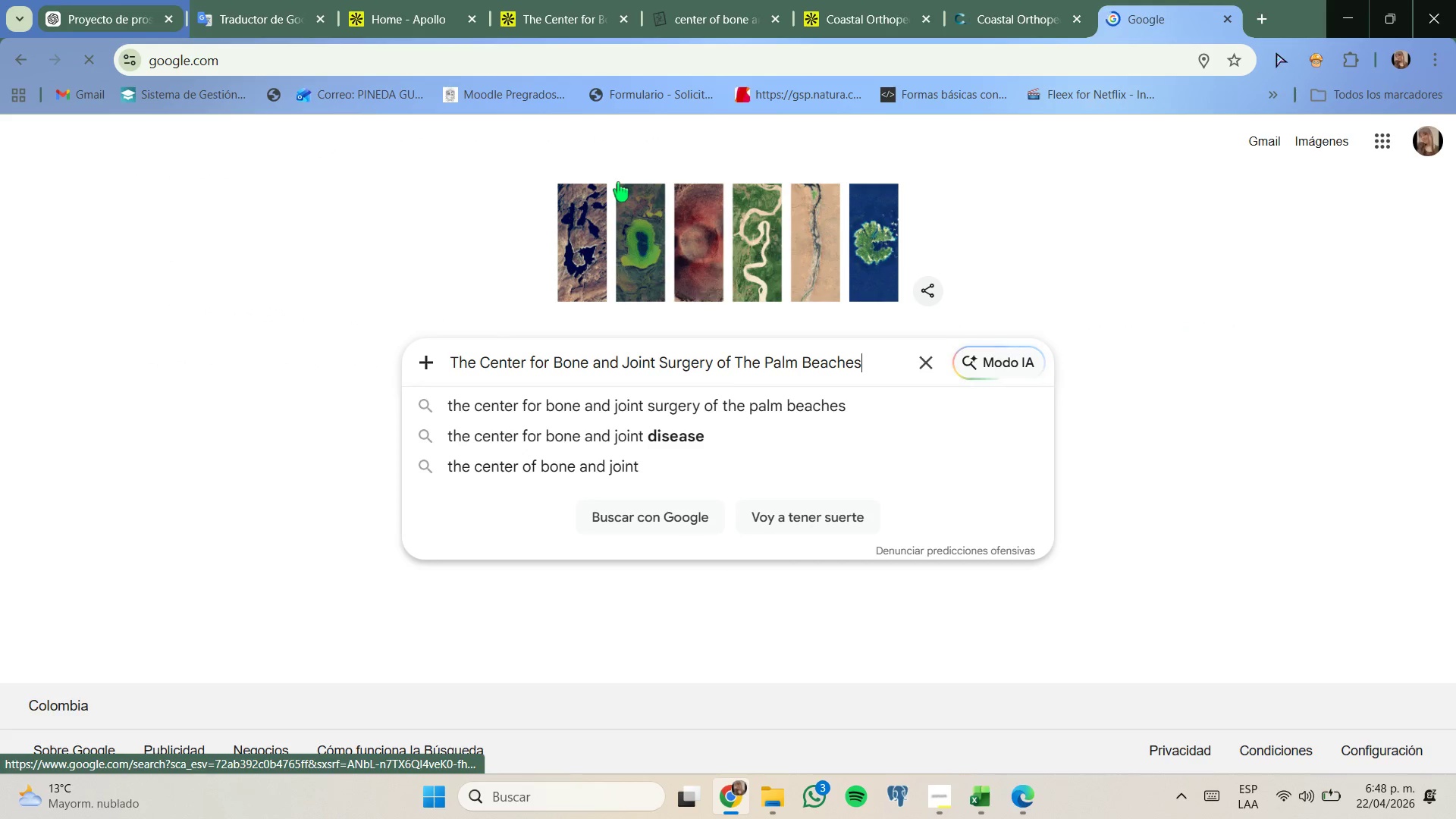 
type( usa )
 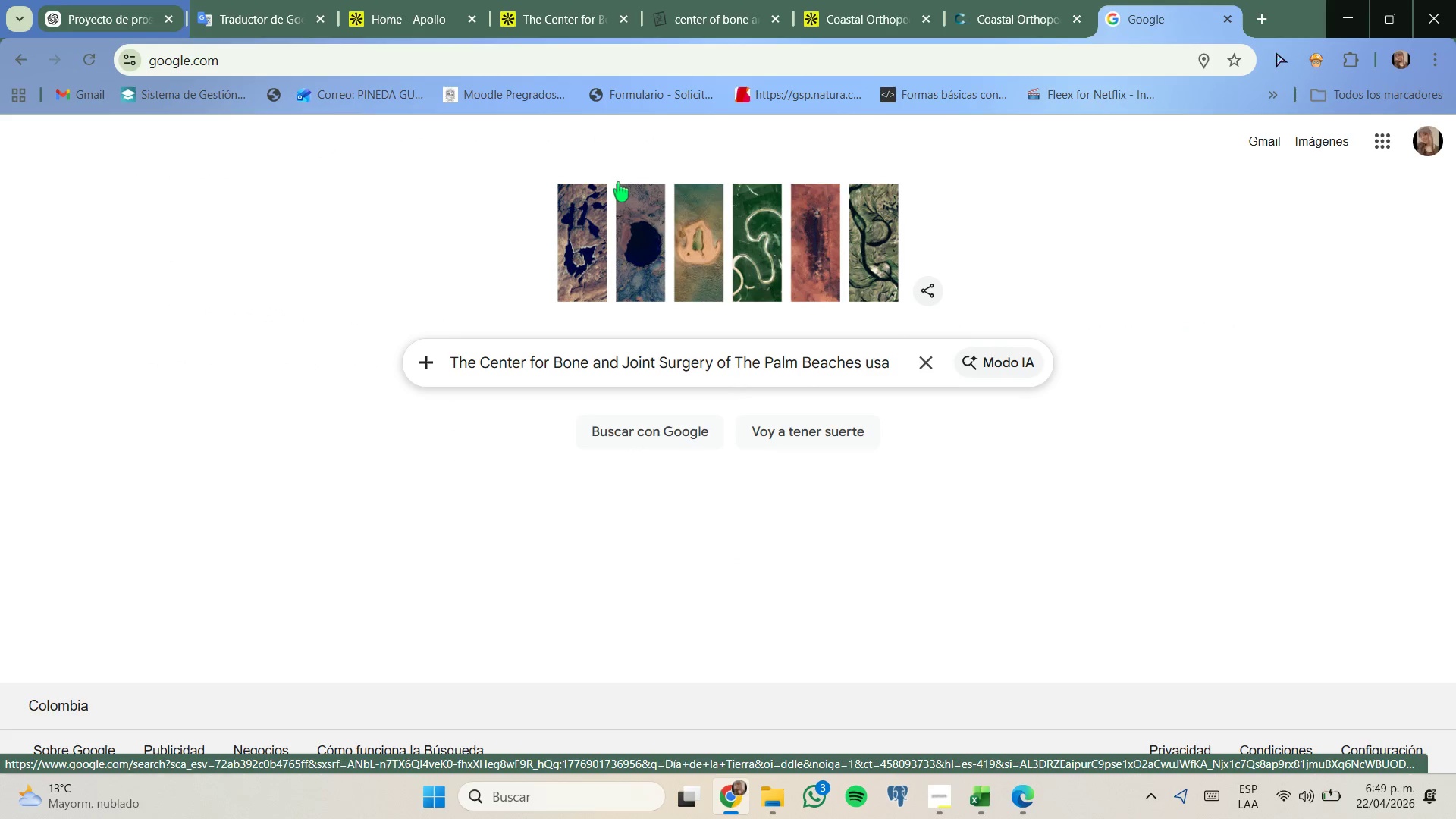 
type(mod )
key(Backspace)
type(mes)
key(Backspace)
type(d o ate)
key(Backspace)
type(hena{ )
 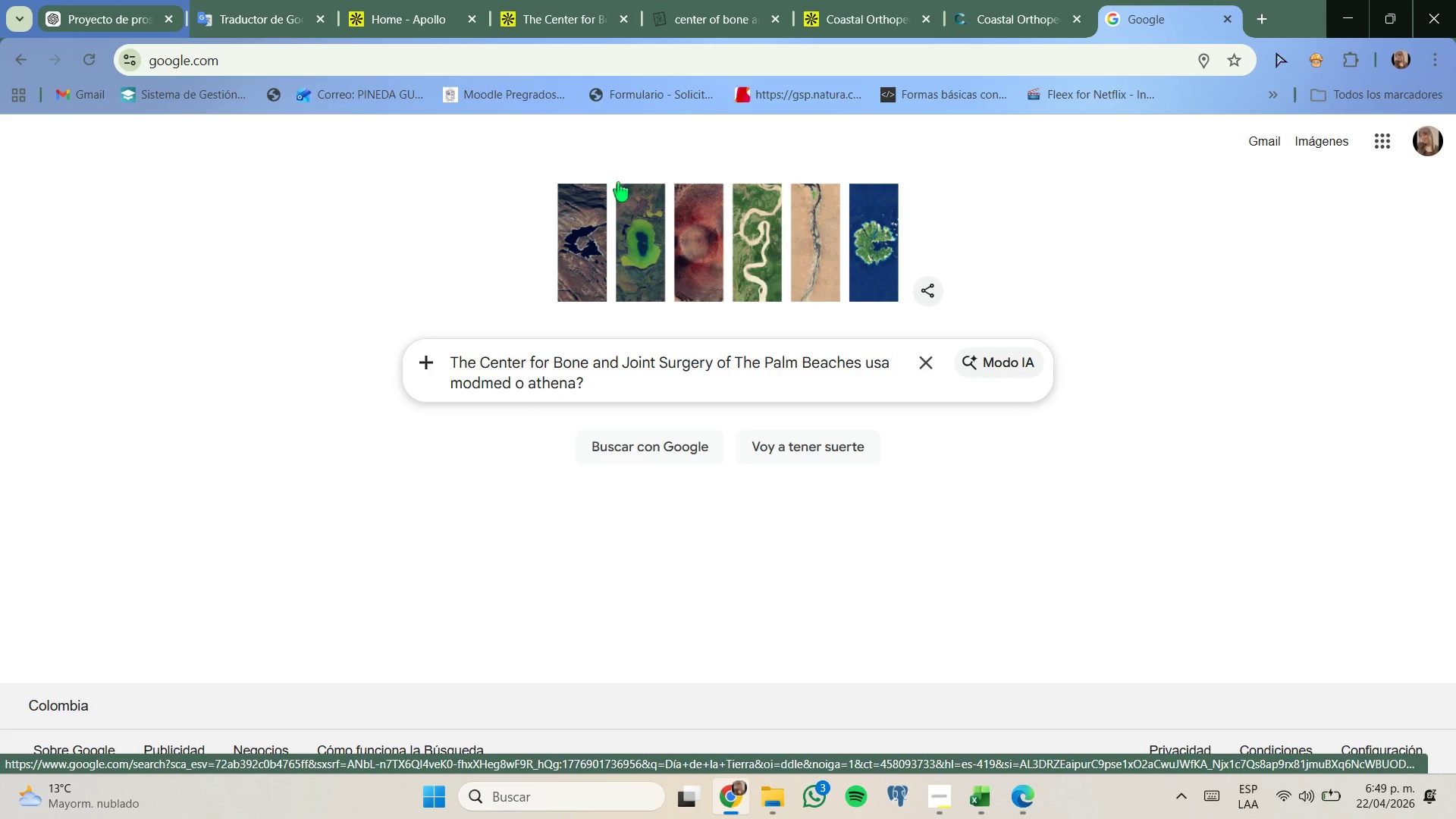 
key(Enter)
 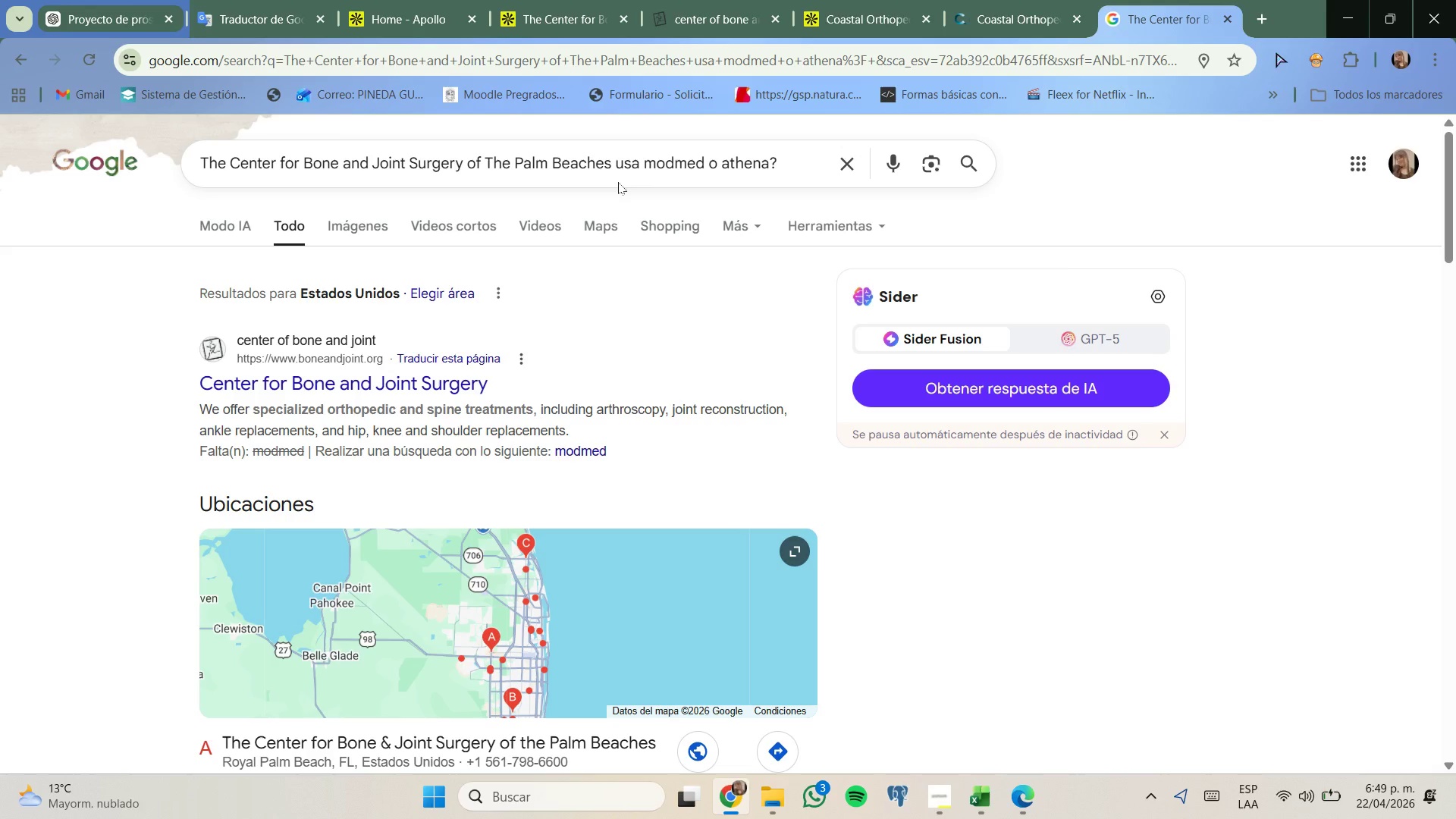 
wait(8.55)
 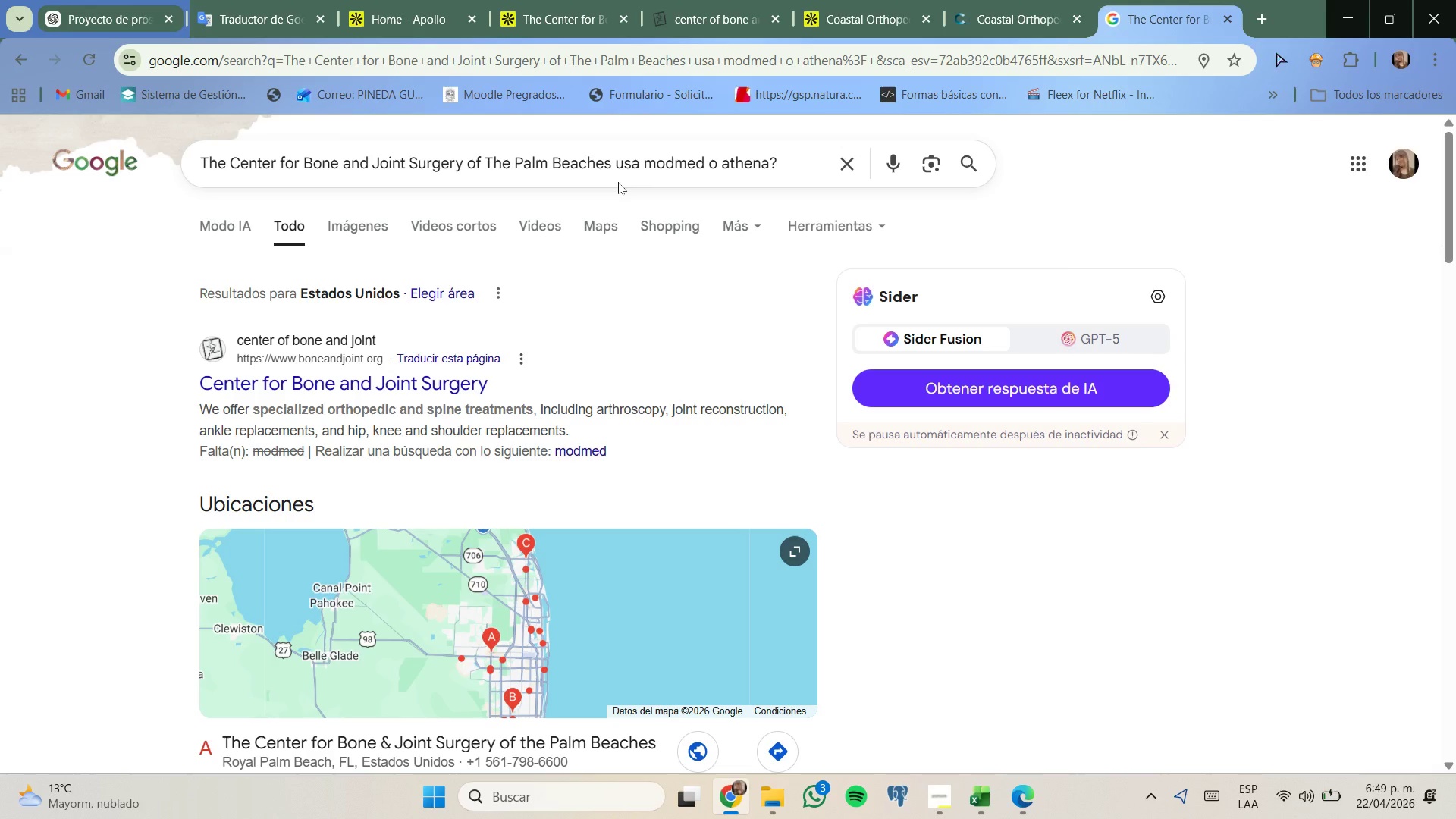 
scroll: coordinate [604, 329], scroll_direction: none, amount: 0.0
 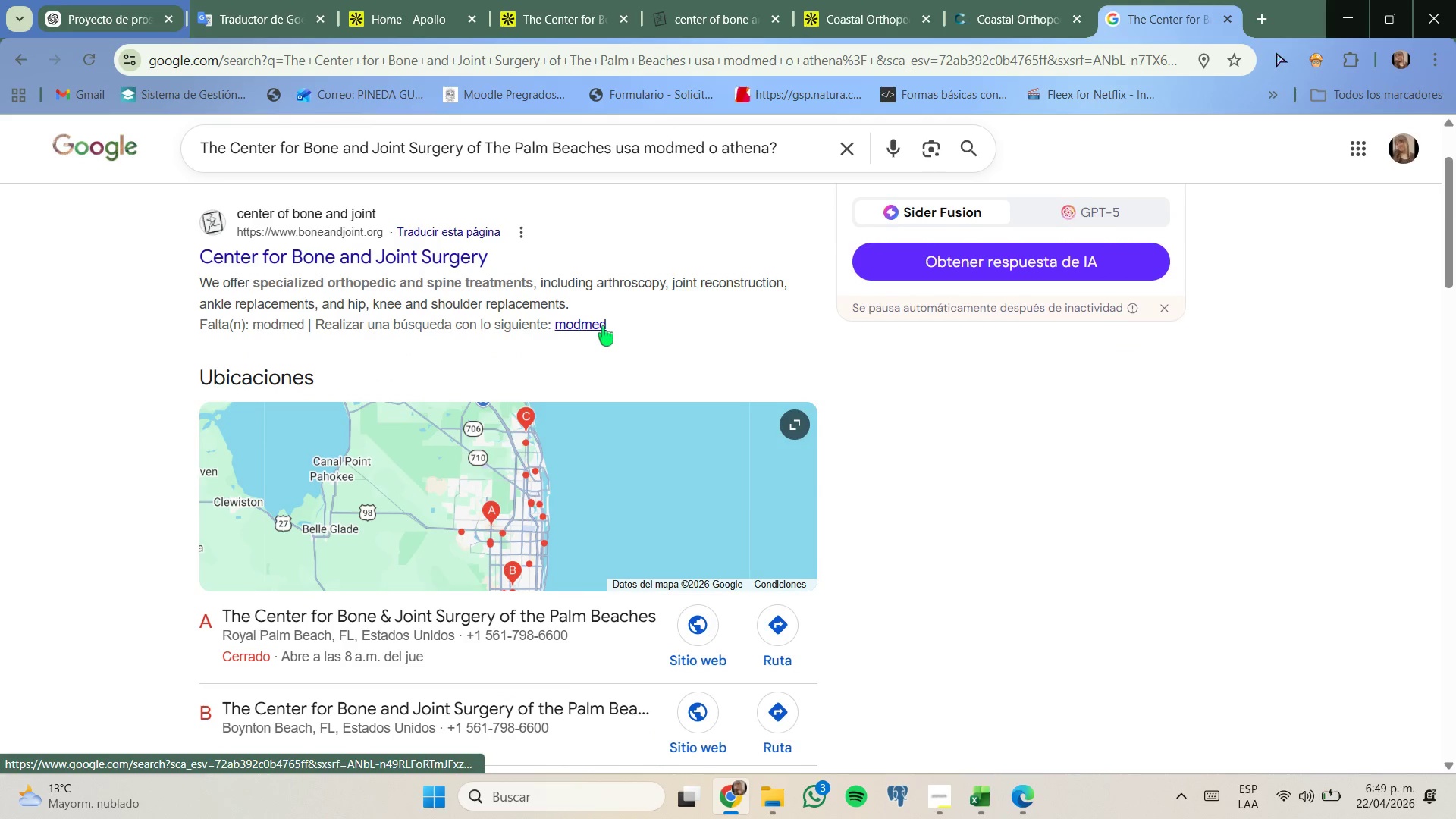 
scroll: coordinate [603, 327], scroll_direction: down, amount: 4.0
 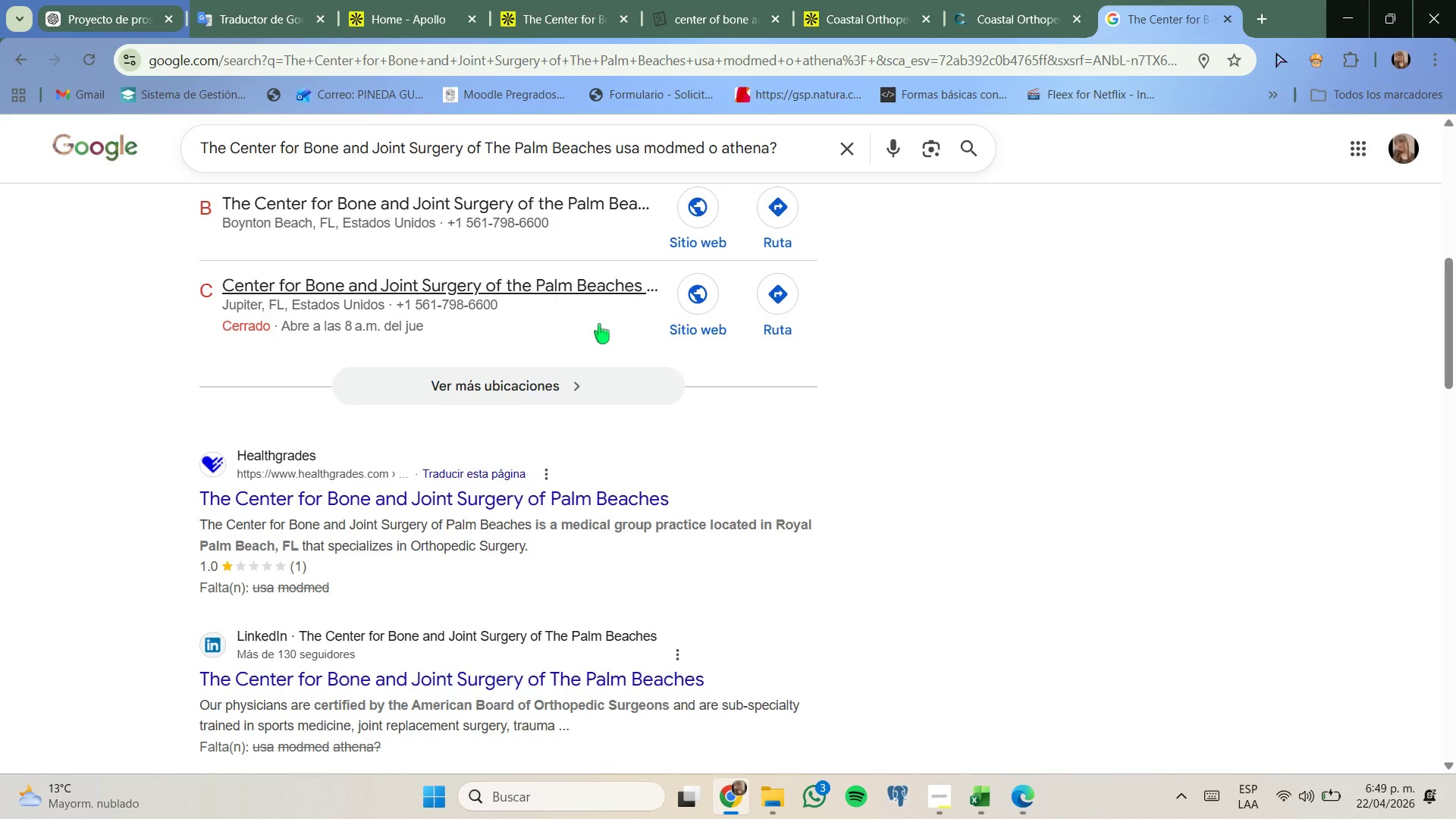 
wait(7.15)
 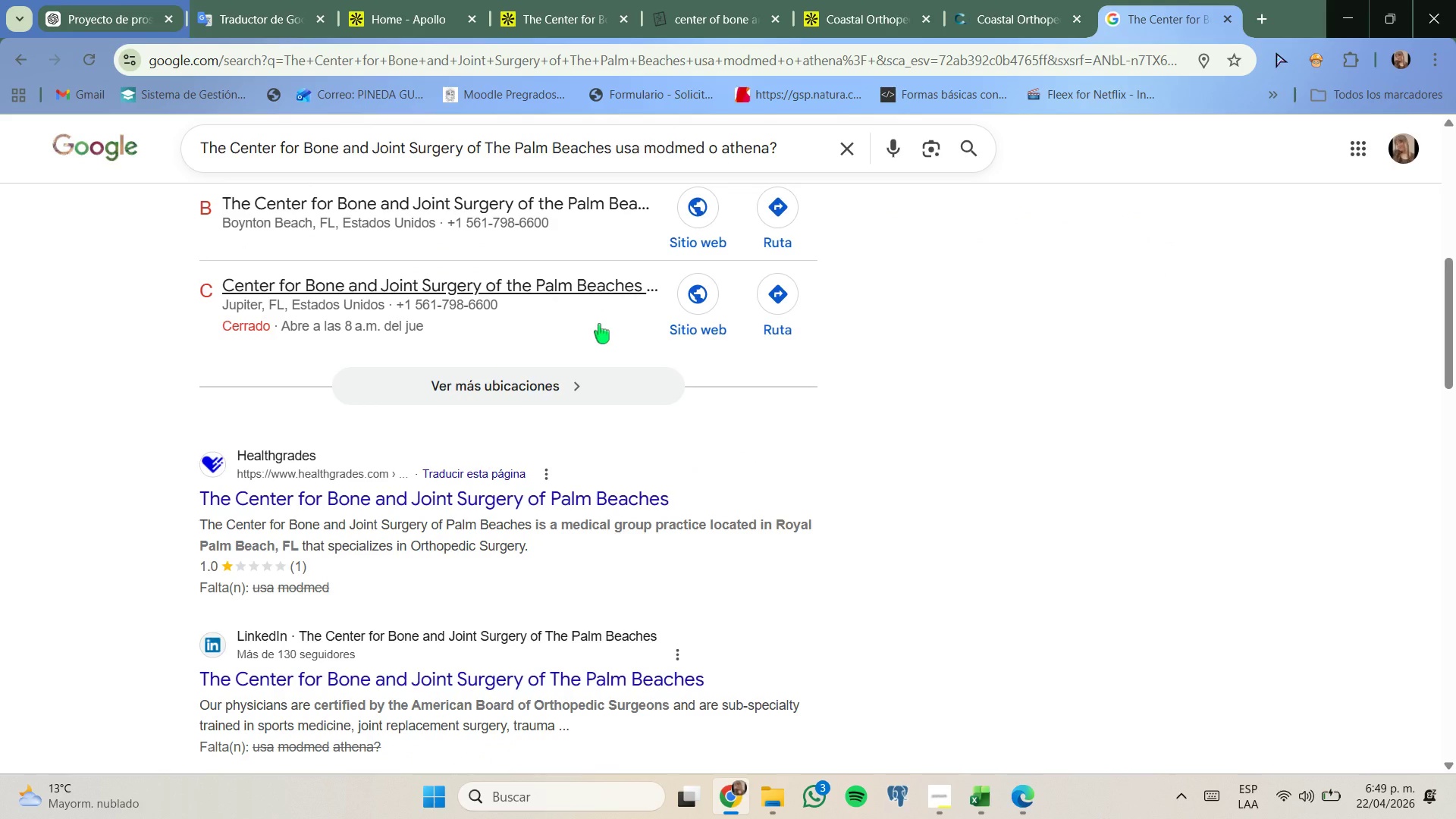 
scroll: coordinate [720, 437], scroll_direction: down, amount: 2.0
 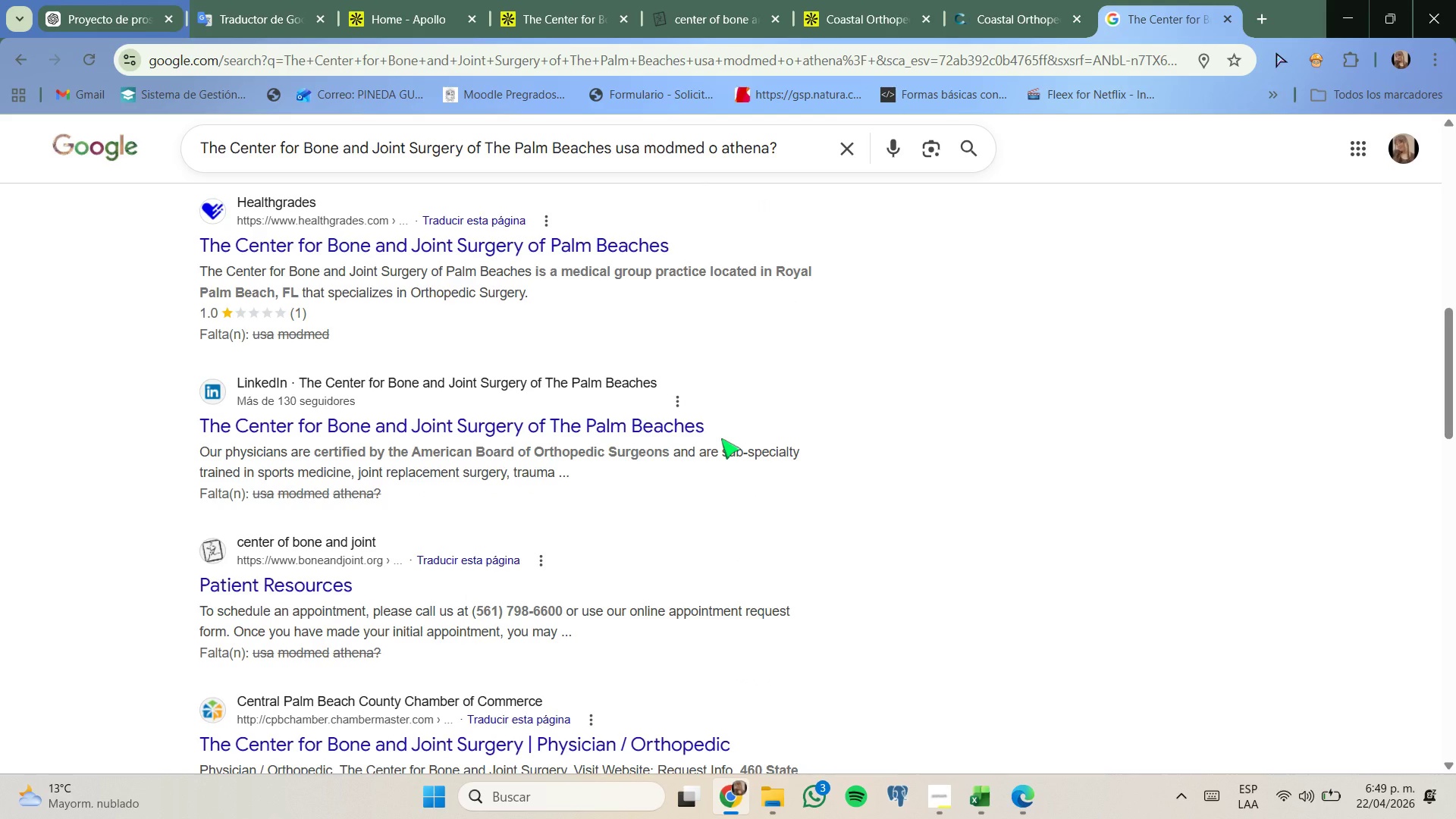 
wait(5.77)
 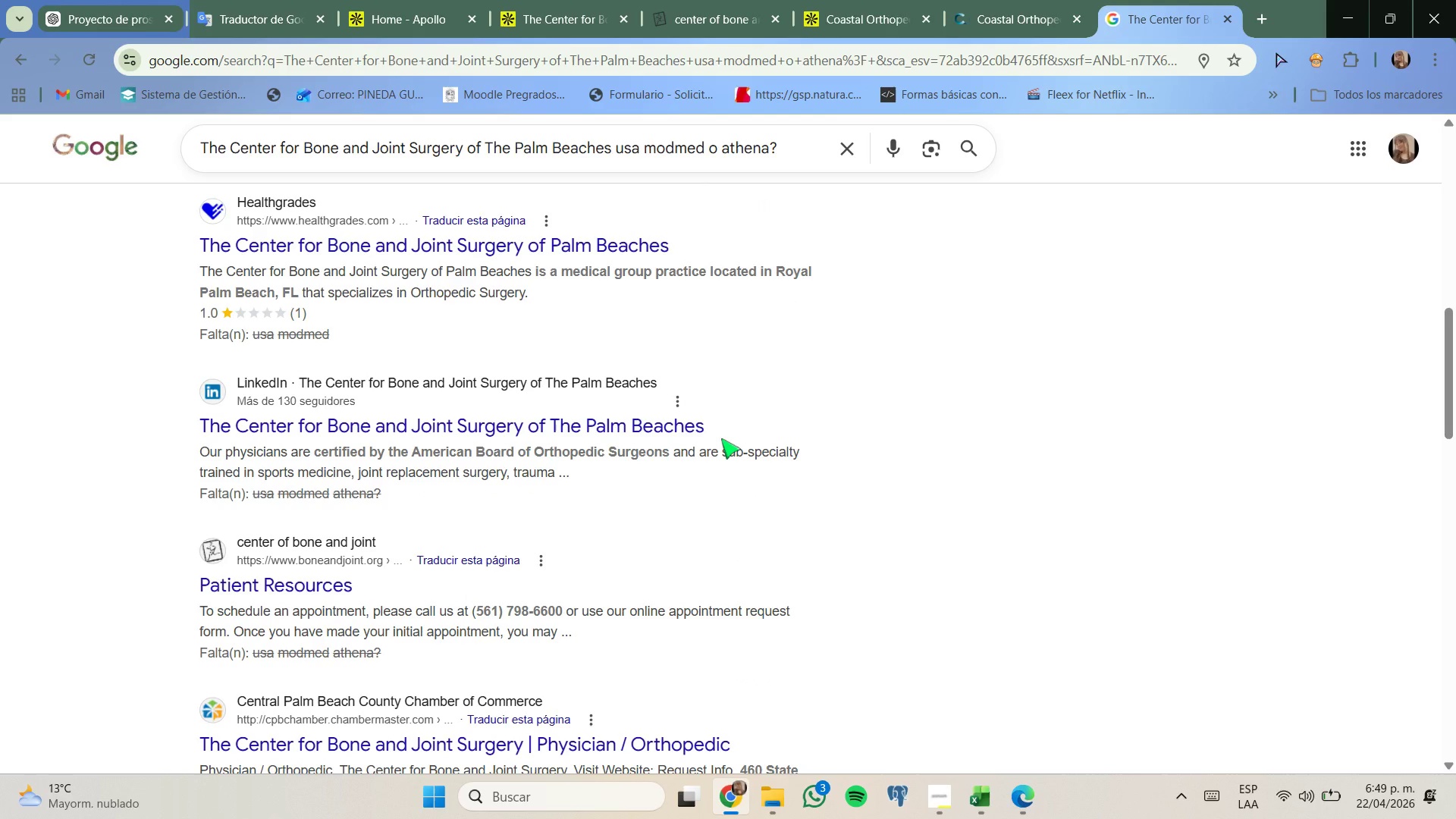 
scroll: coordinate [695, 453], scroll_direction: down, amount: 7.0
 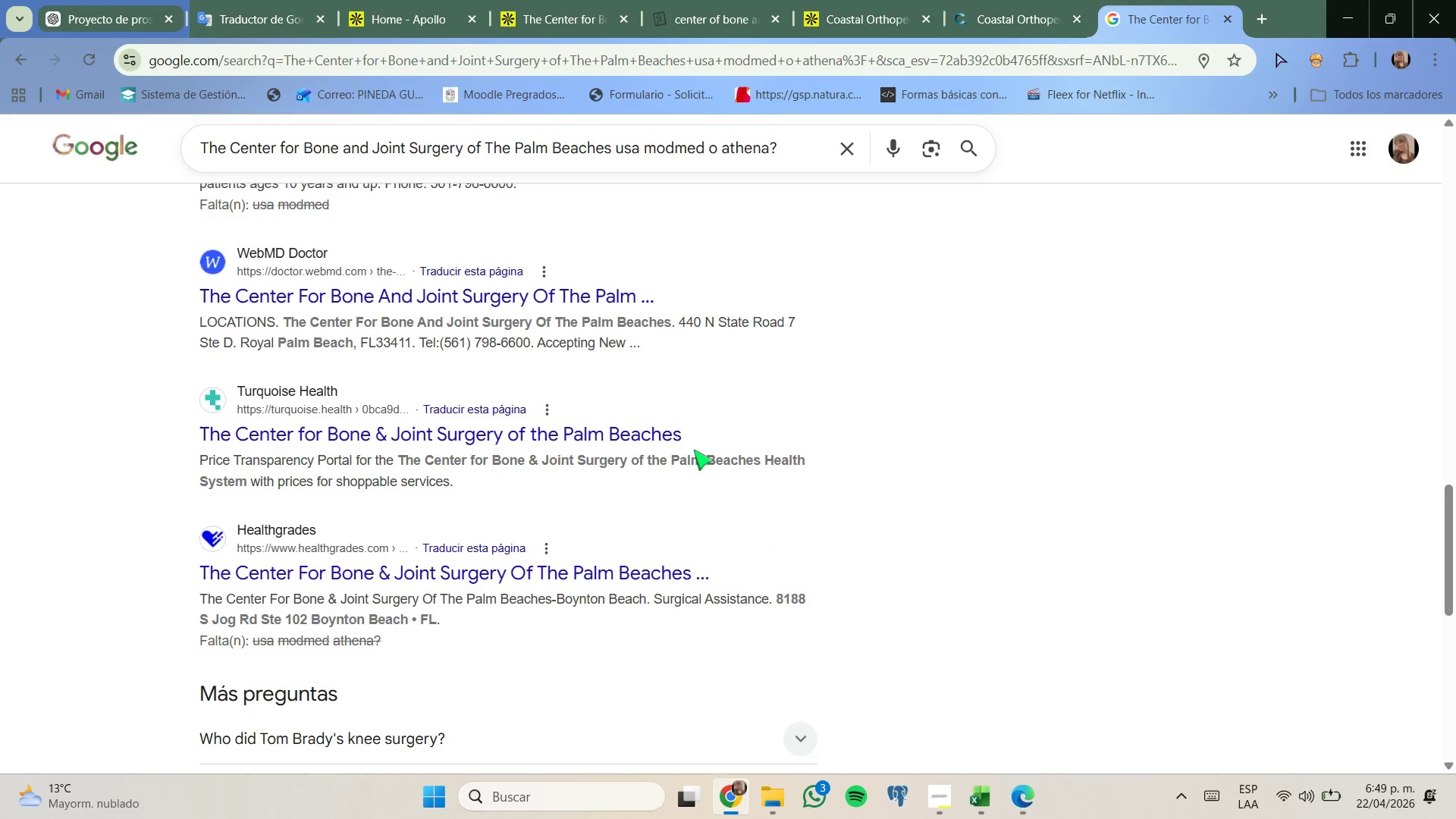 
scroll: coordinate [694, 449], scroll_direction: down, amount: 2.0
 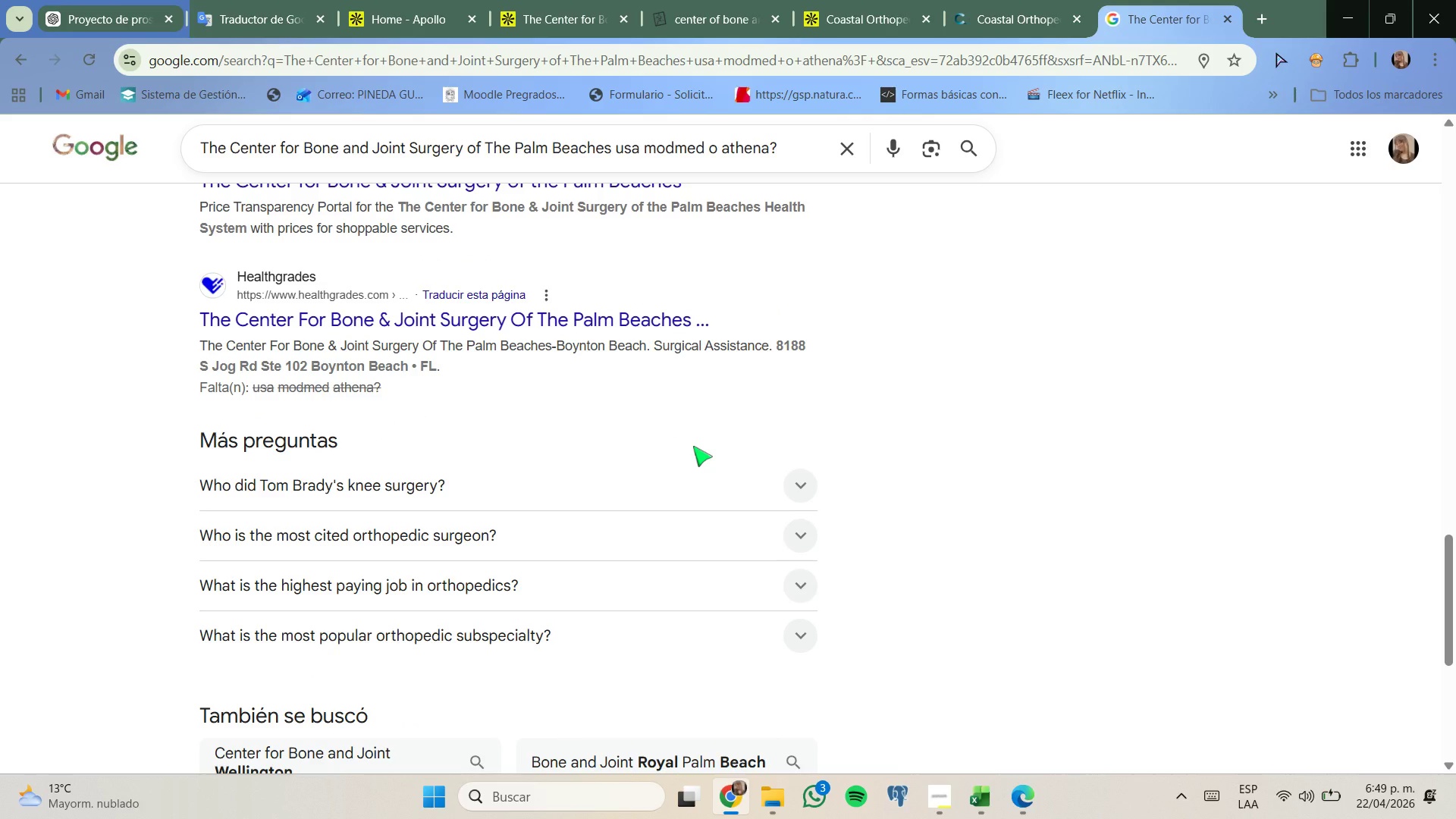 
scroll: coordinate [693, 444], scroll_direction: up, amount: 6.0
 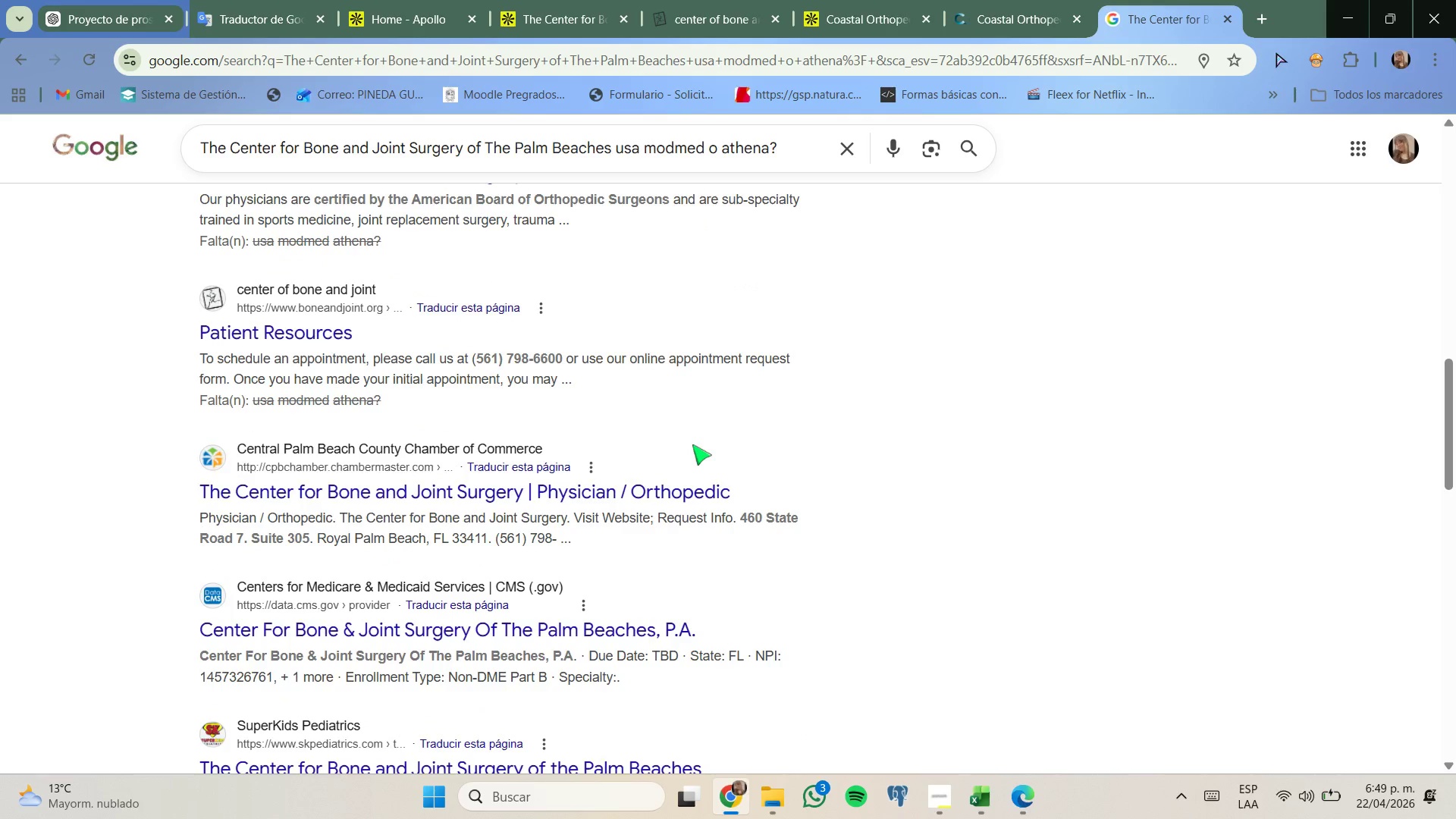 
scroll: coordinate [692, 447], scroll_direction: down, amount: 3.0
 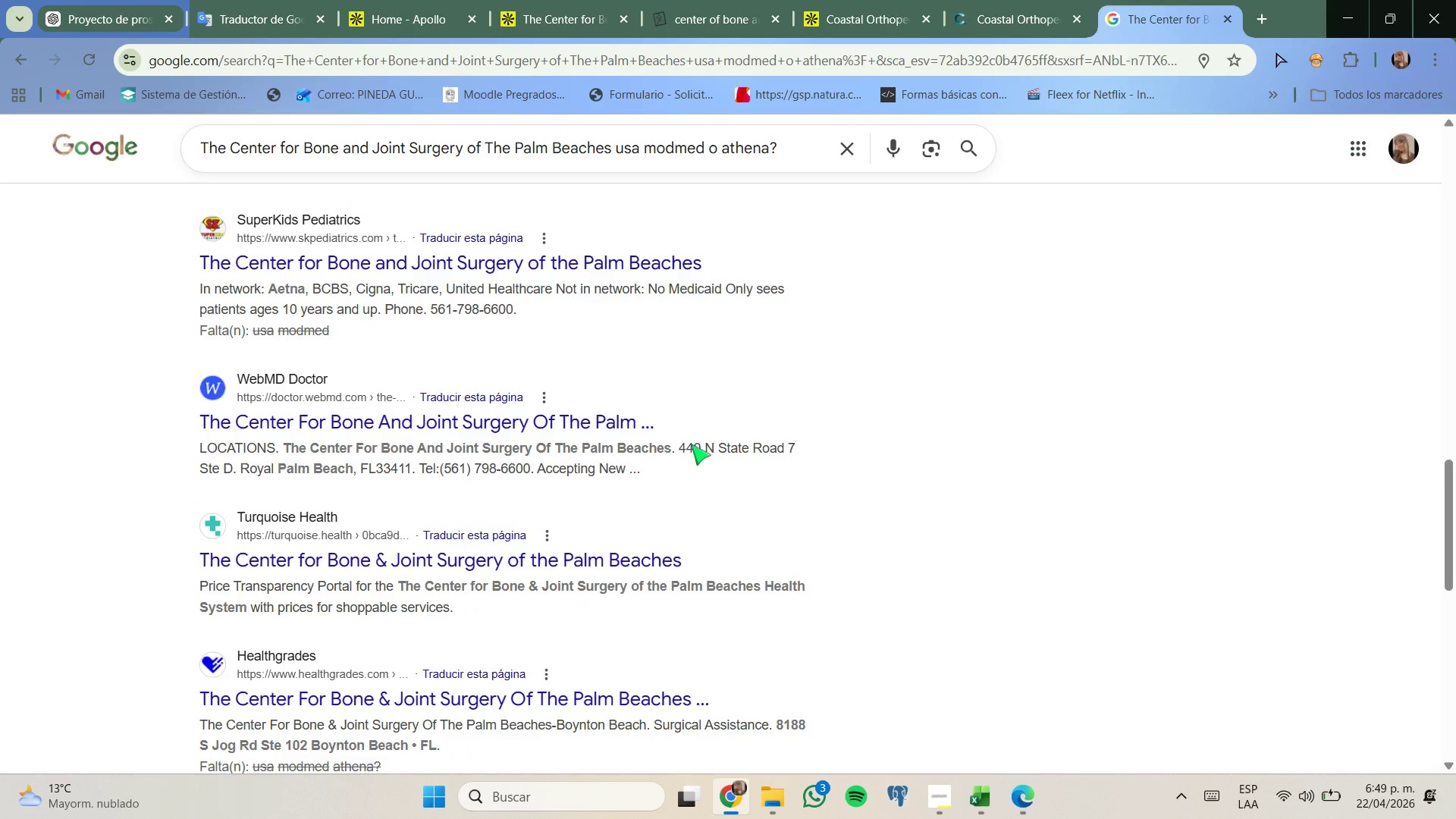 
scroll: coordinate [616, 390], scroll_direction: up, amount: 19.0
 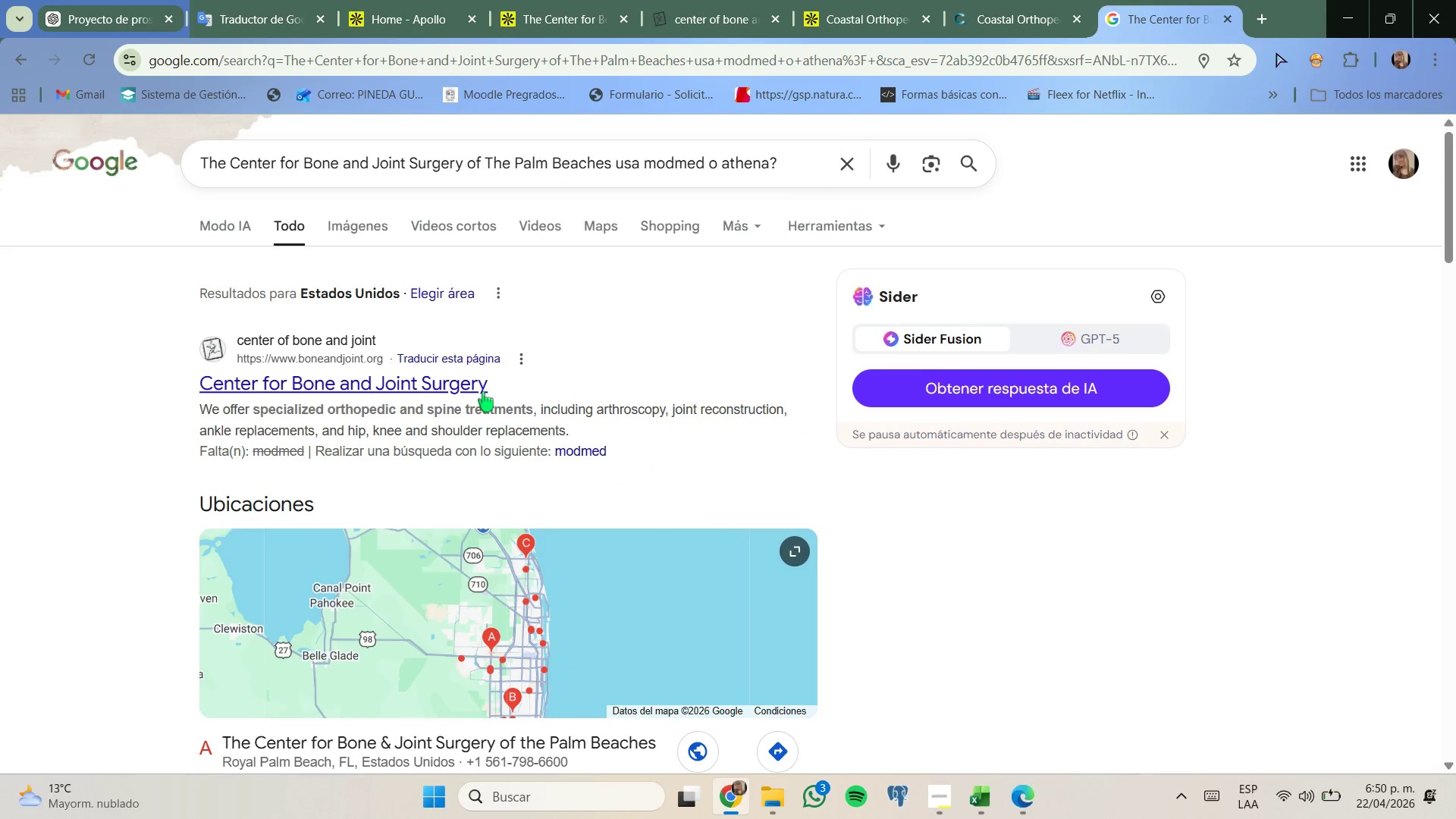 
left_click([483, 392])
 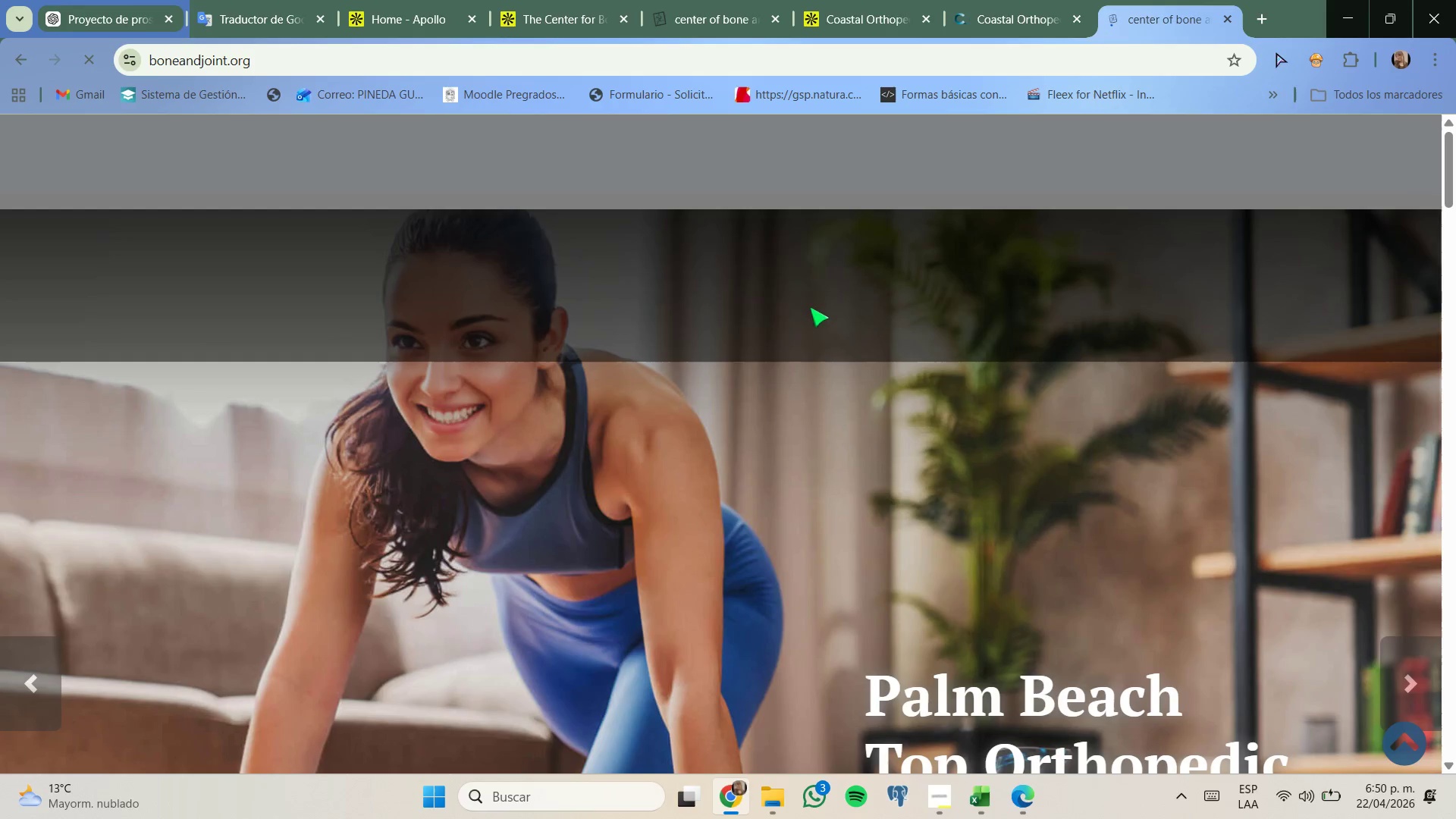 
scroll: coordinate [814, 454], scroll_direction: down, amount: 46.0
 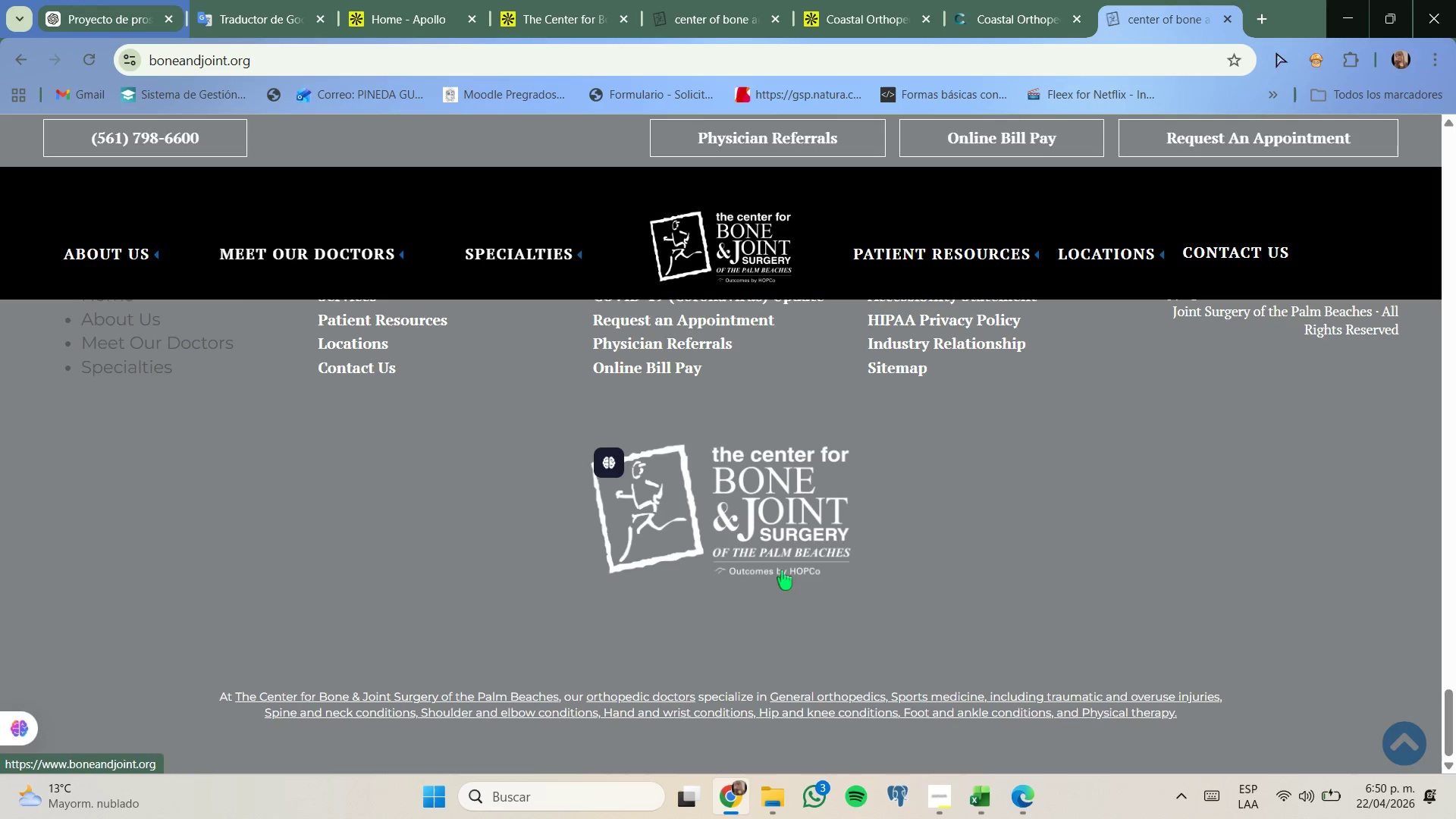 
scroll: coordinate [867, 570], scroll_direction: none, amount: 0.0
 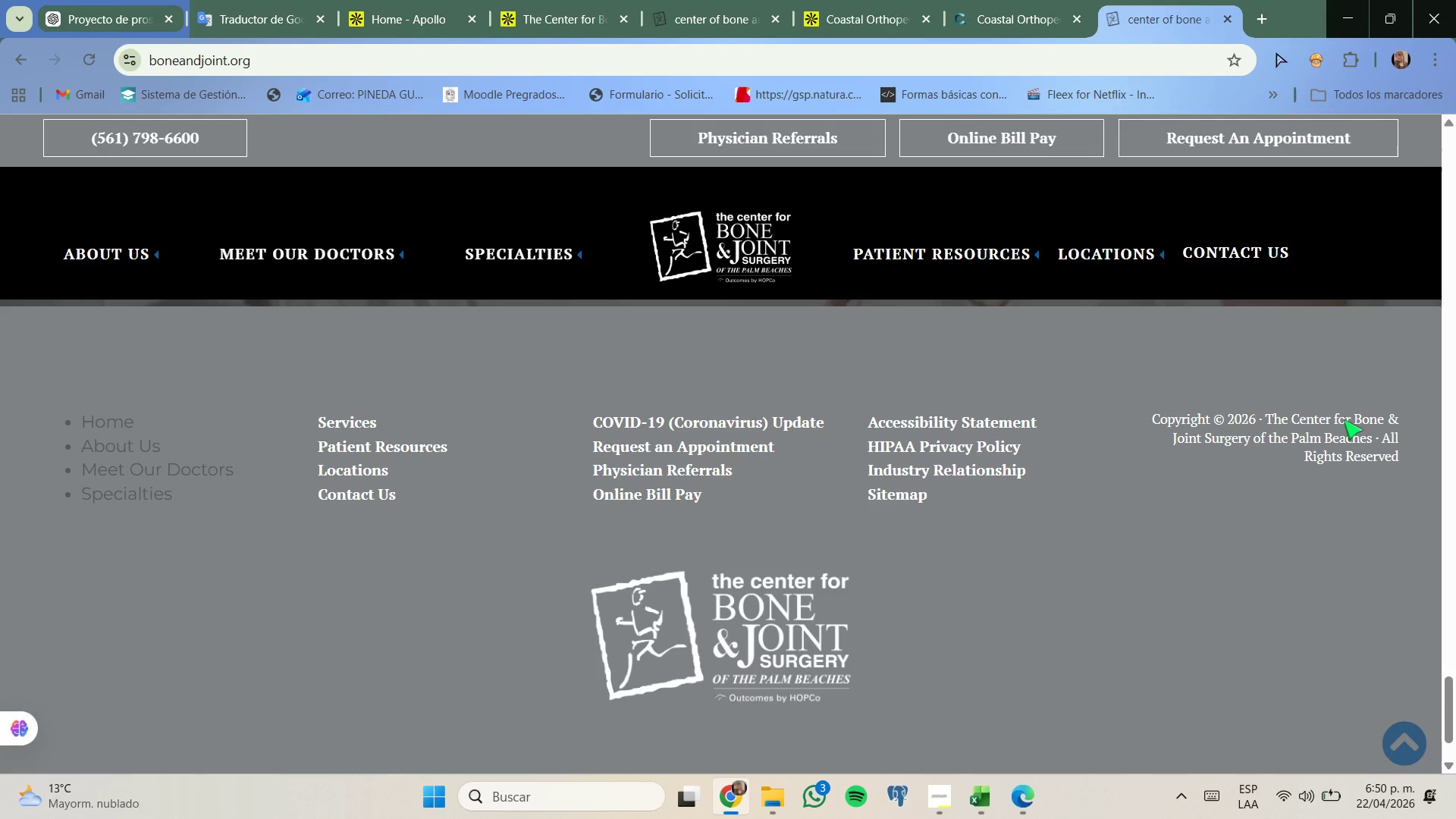 
left_click([1207, 422])
 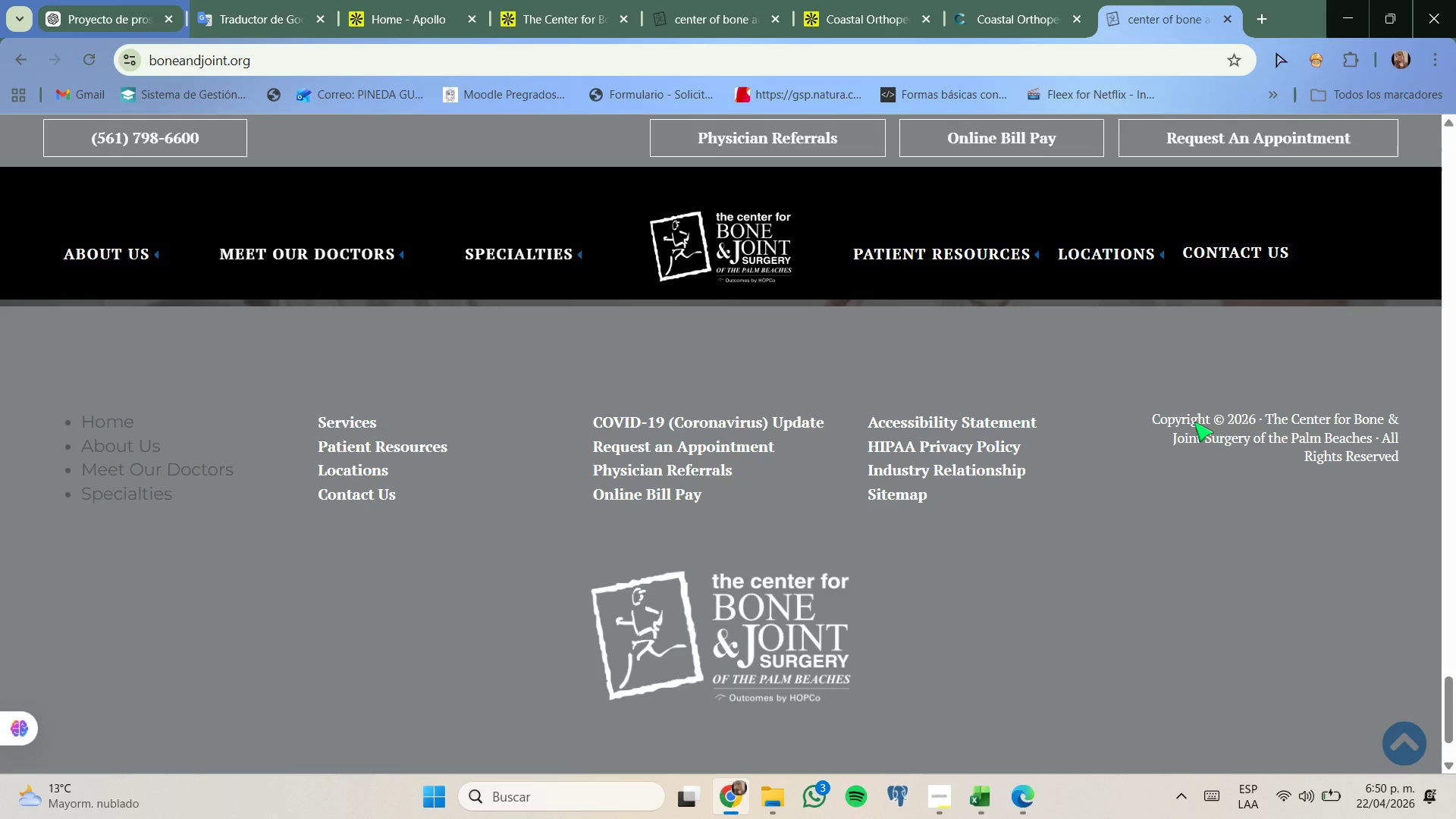 
left_click_drag(start_coordinate=[1189, 422], to_coordinate=[1314, 465])
 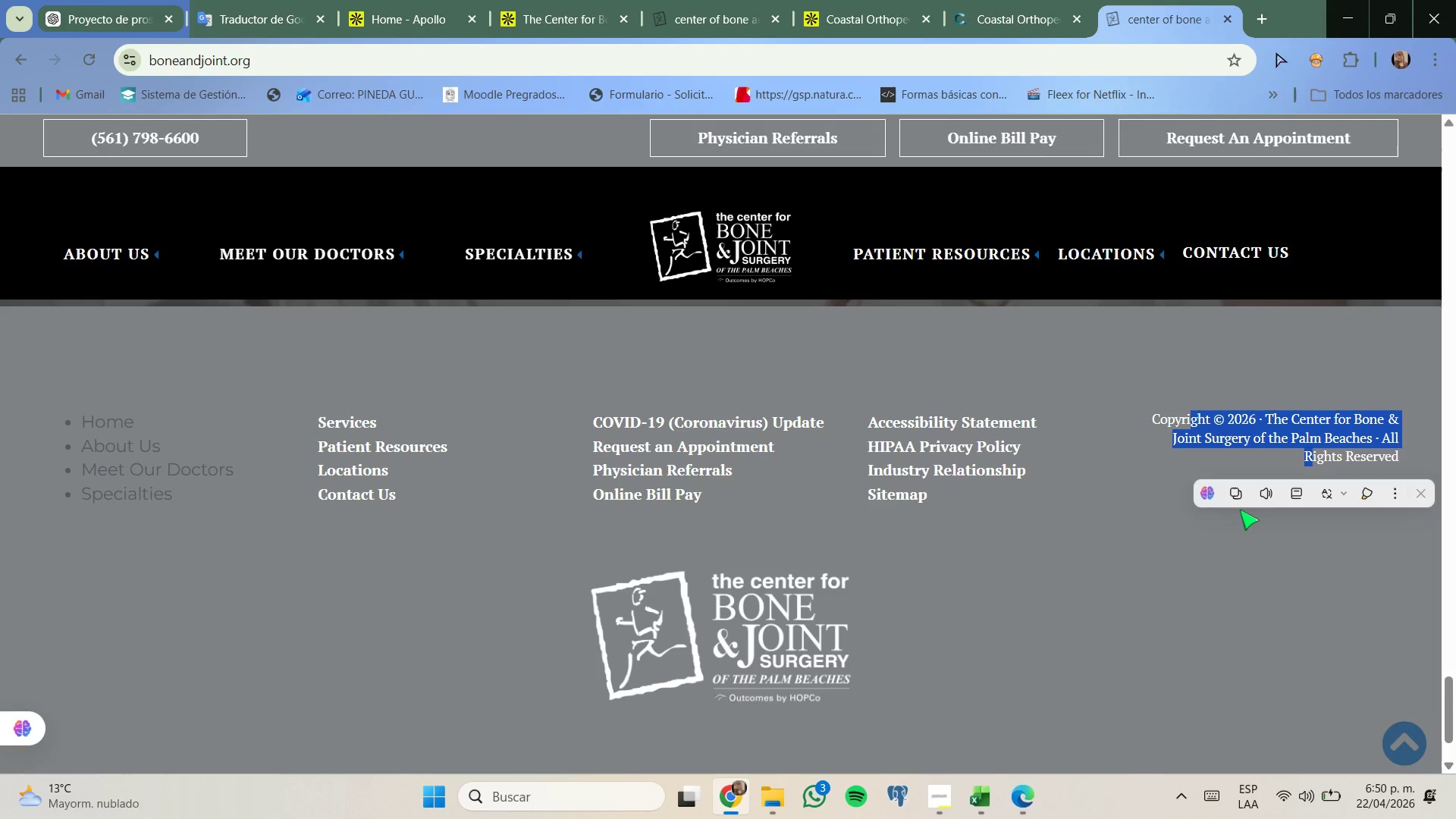 
left_click([1240, 510])
 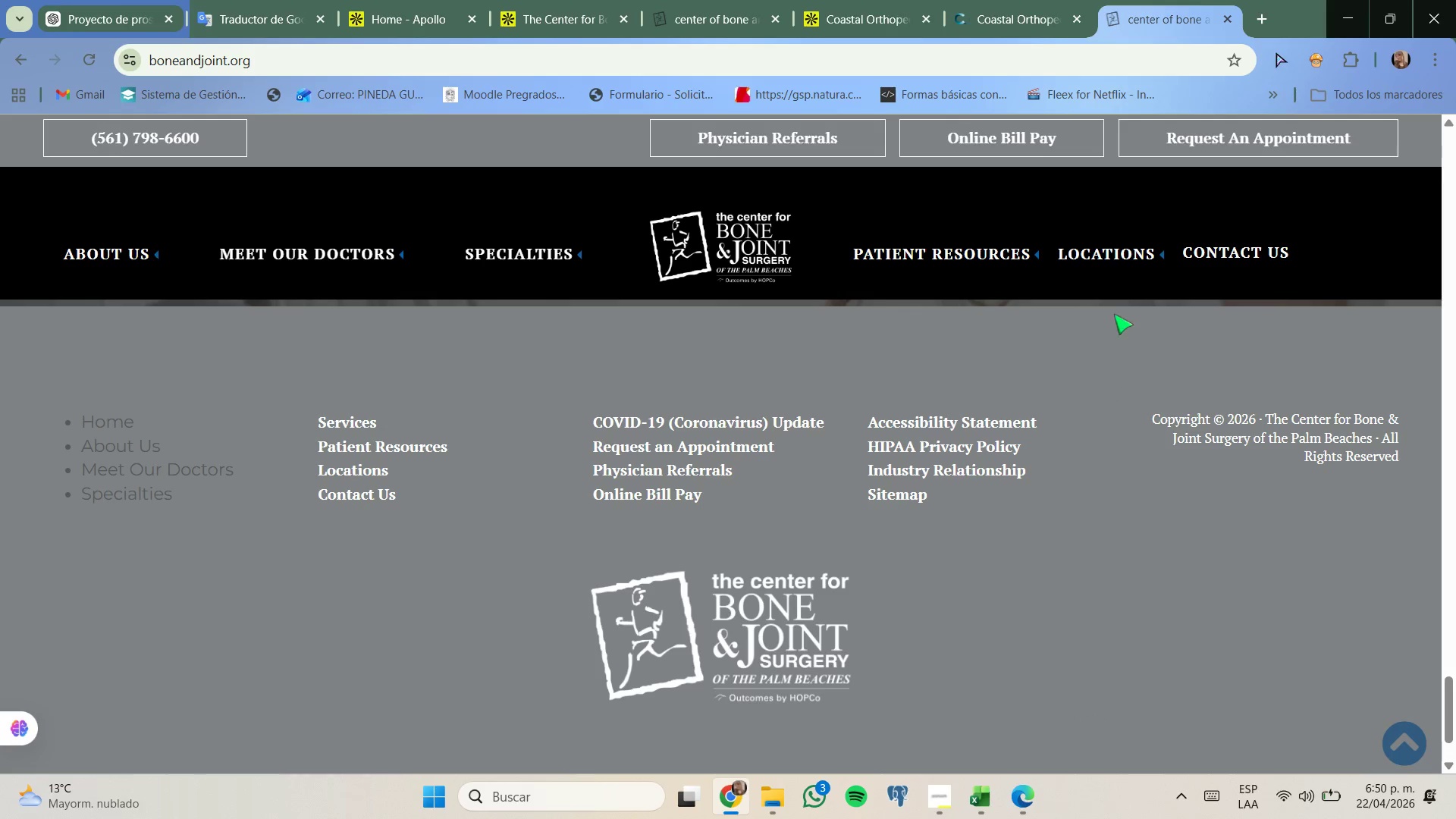 
mouse_move([1129, 249])
 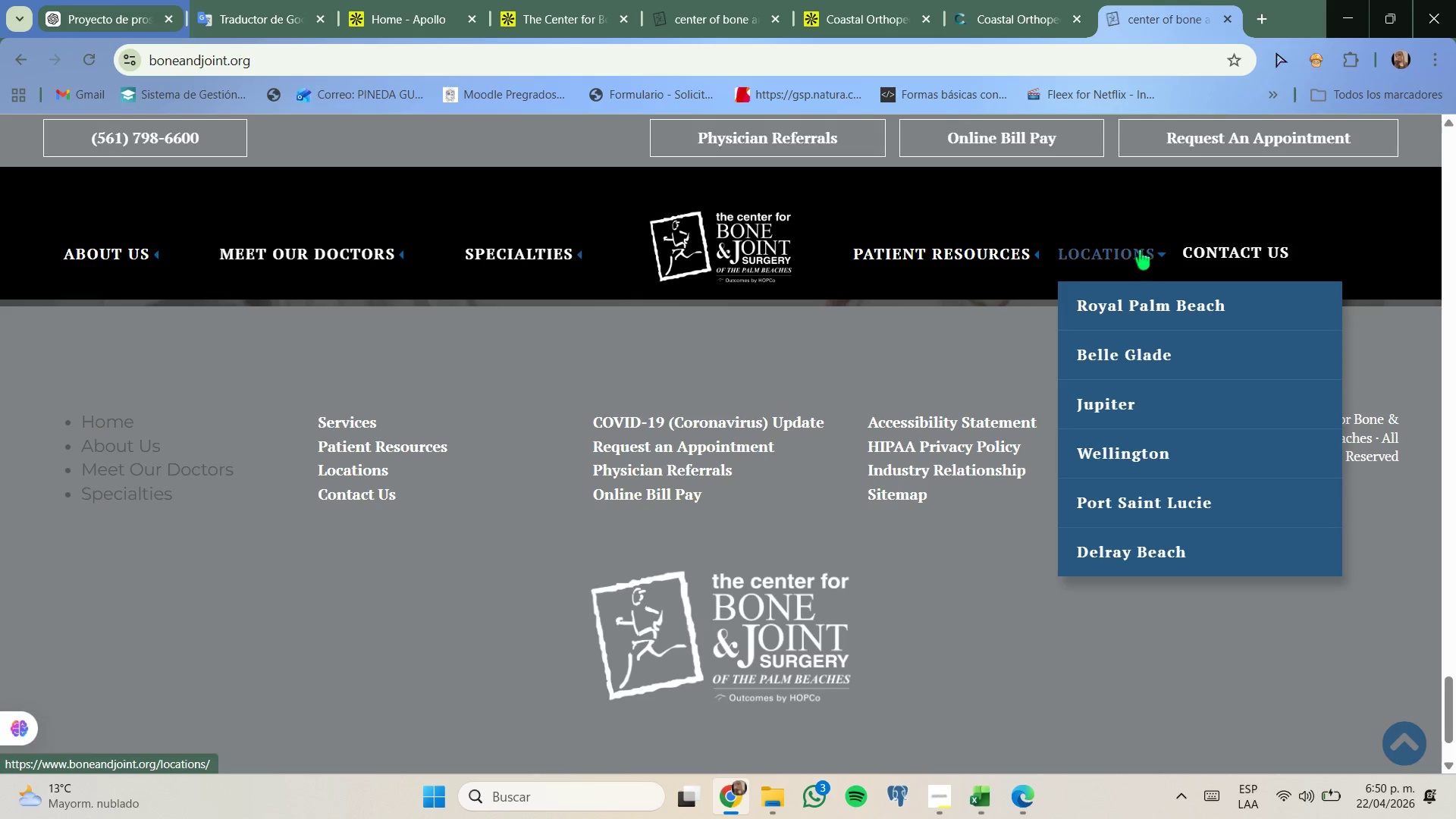 
mouse_move([1047, 238])
 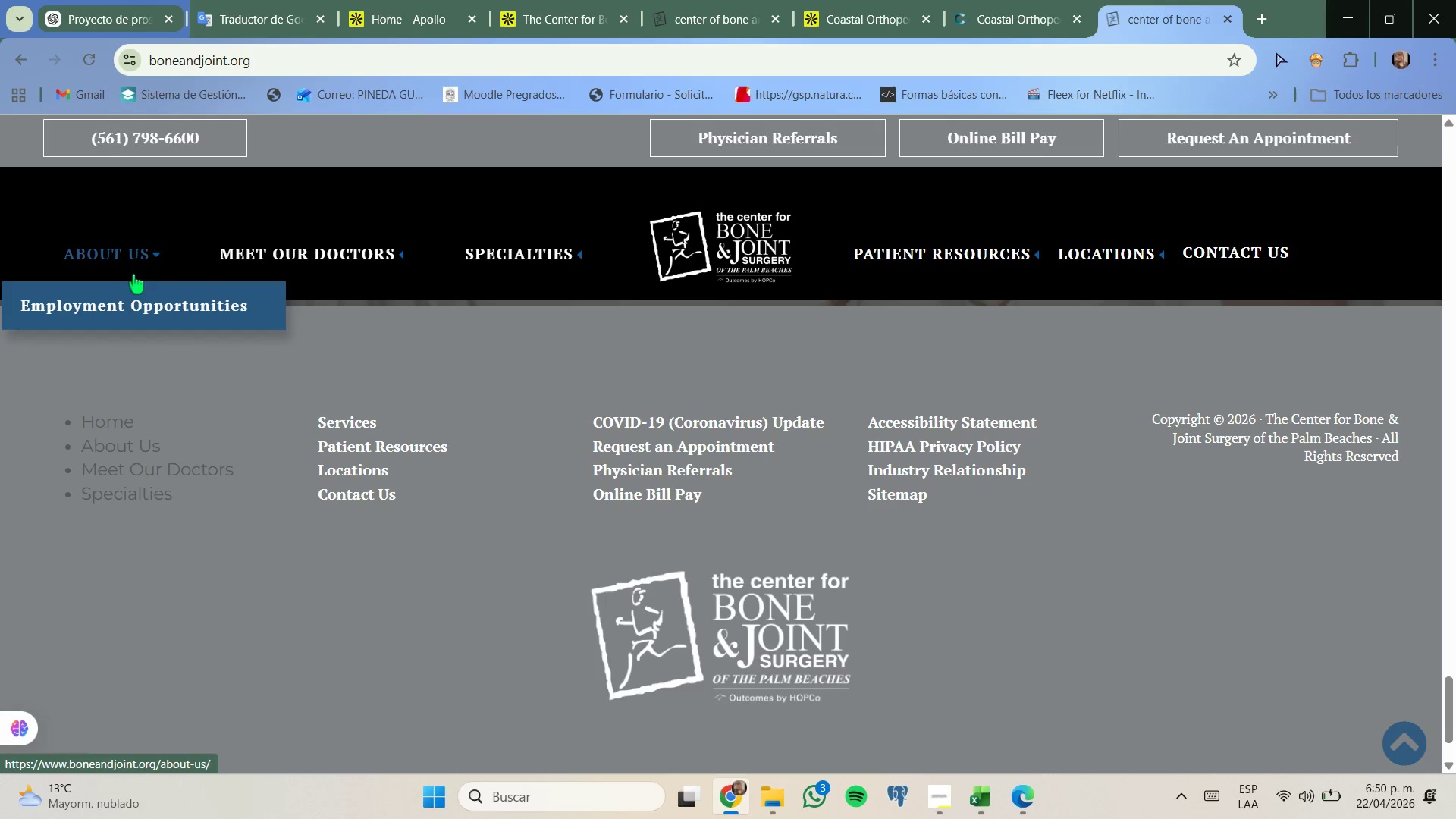 
left_click([113, 250])
 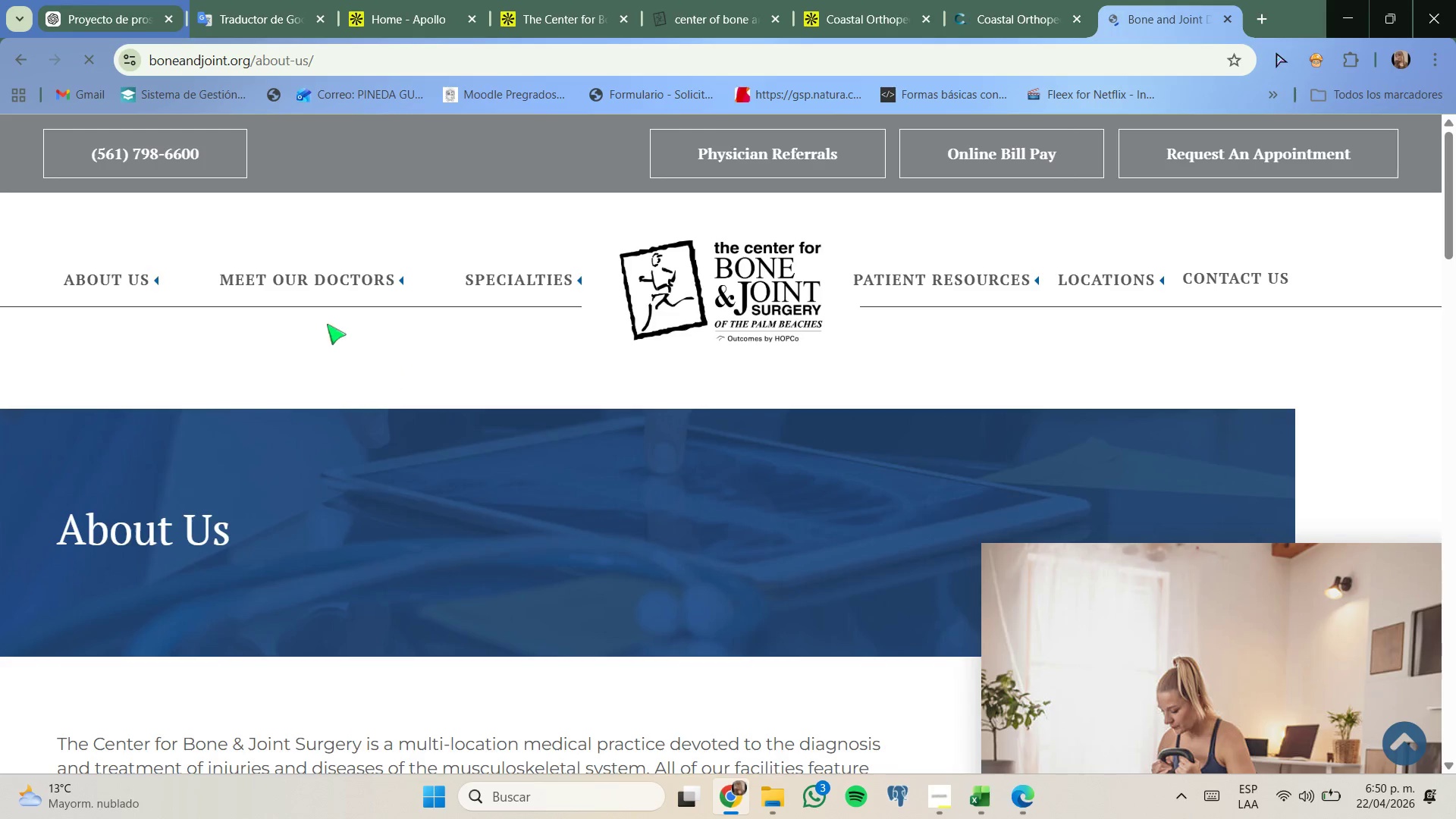 
scroll: coordinate [289, 293], scroll_direction: none, amount: 0.0
 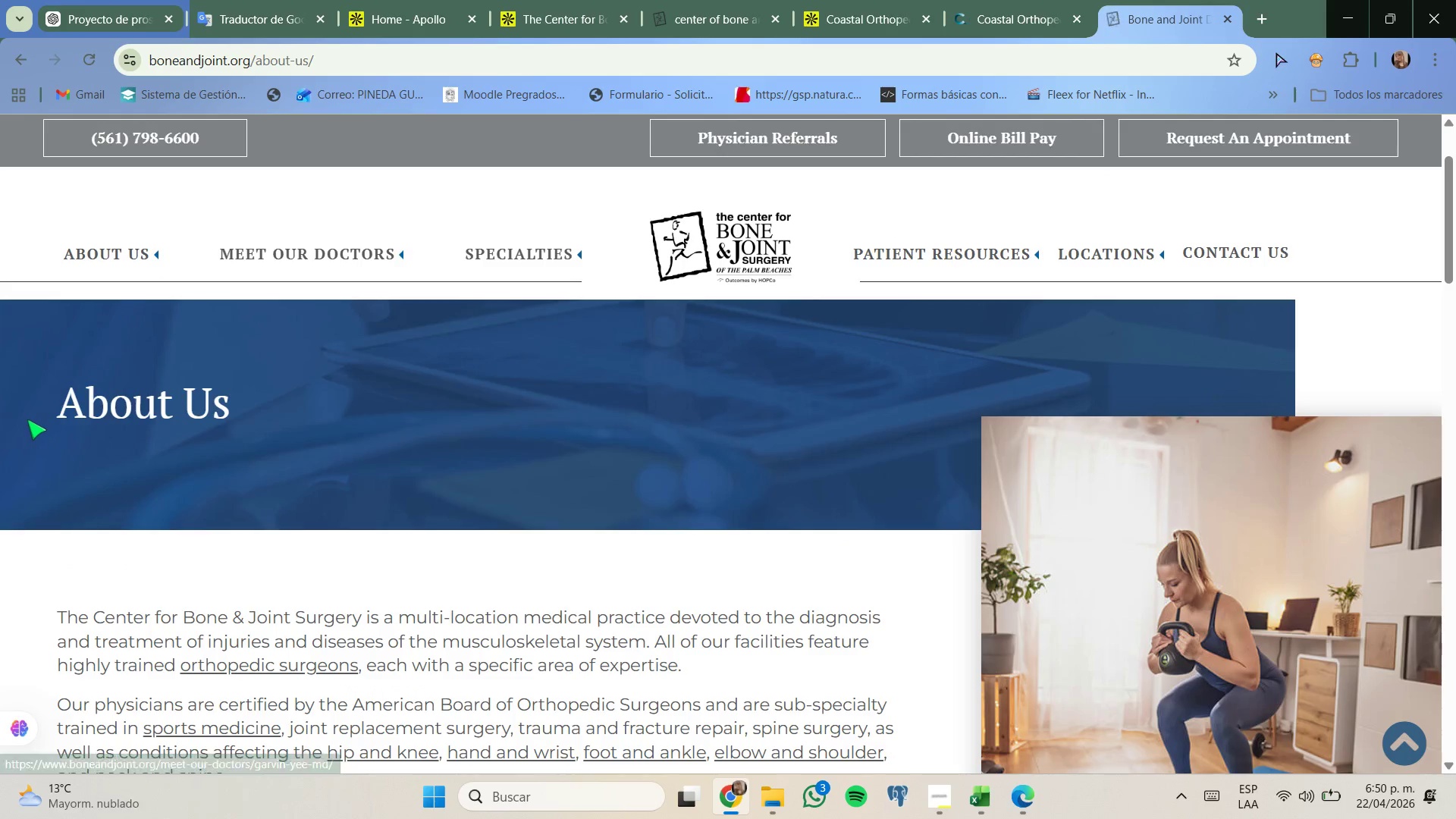 
scroll: coordinate [47, 453], scroll_direction: down, amount: 6.0
 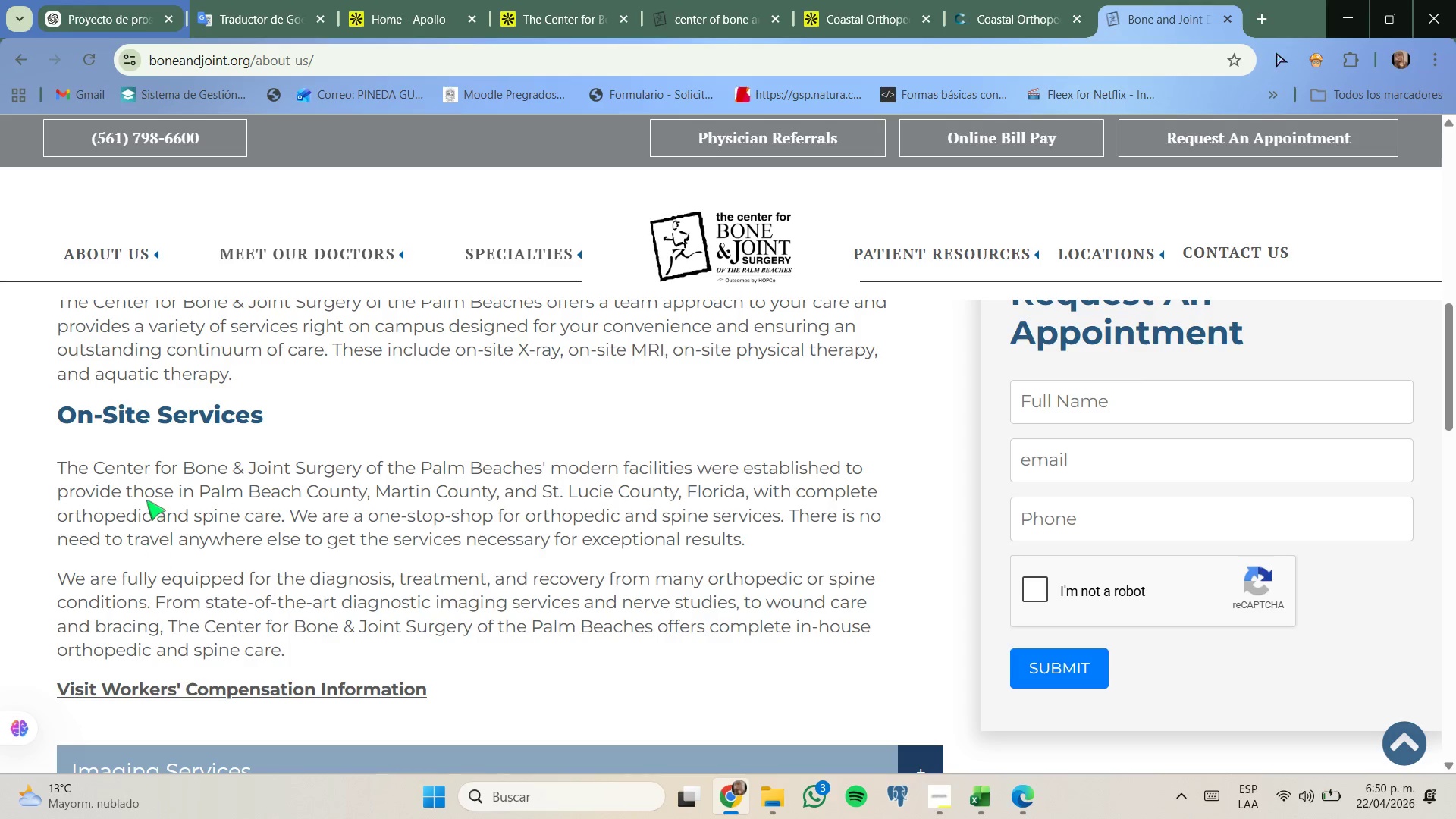 
wait(9.13)
 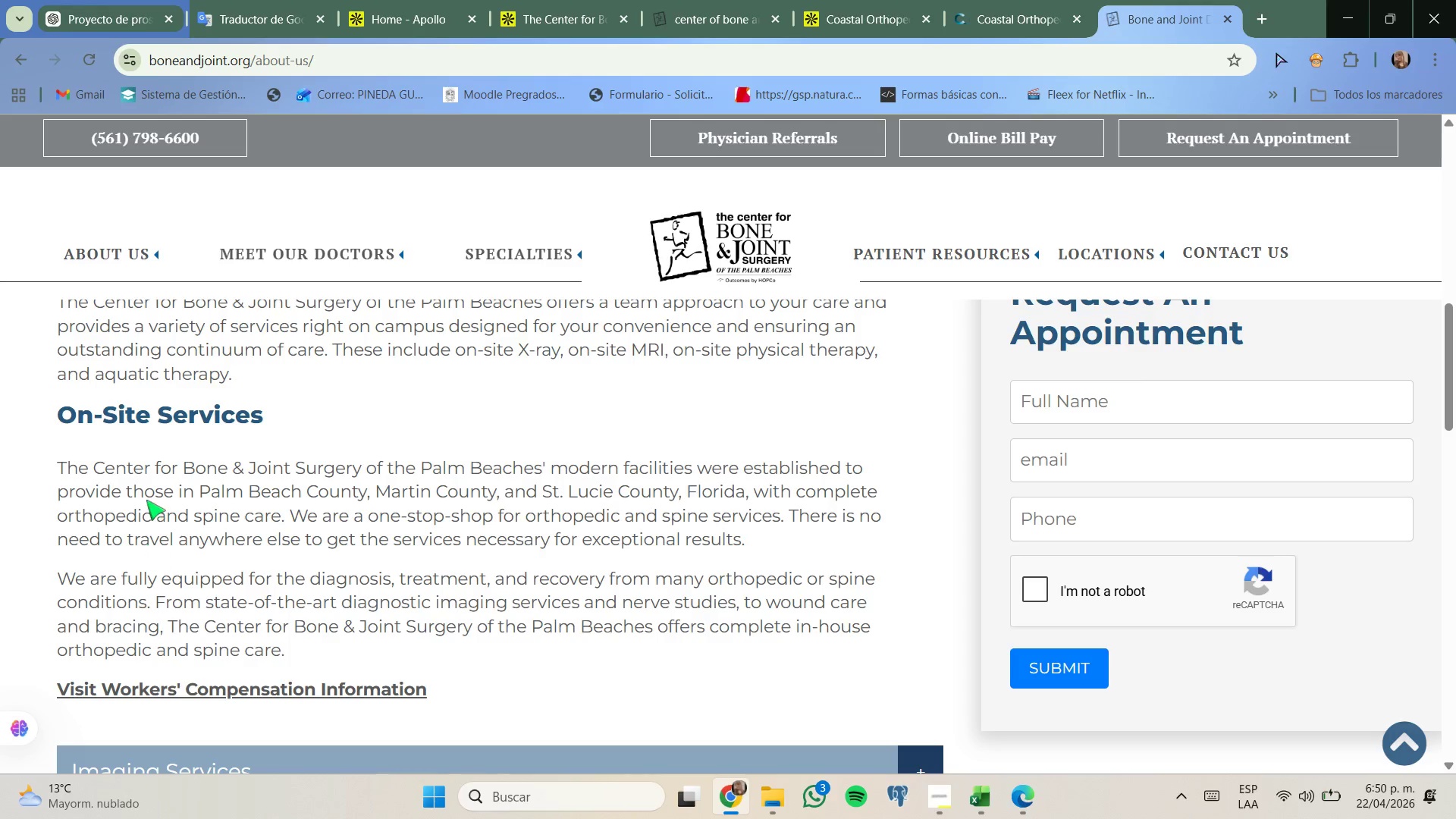 
scroll: coordinate [297, 435], scroll_direction: down, amount: 10.0
 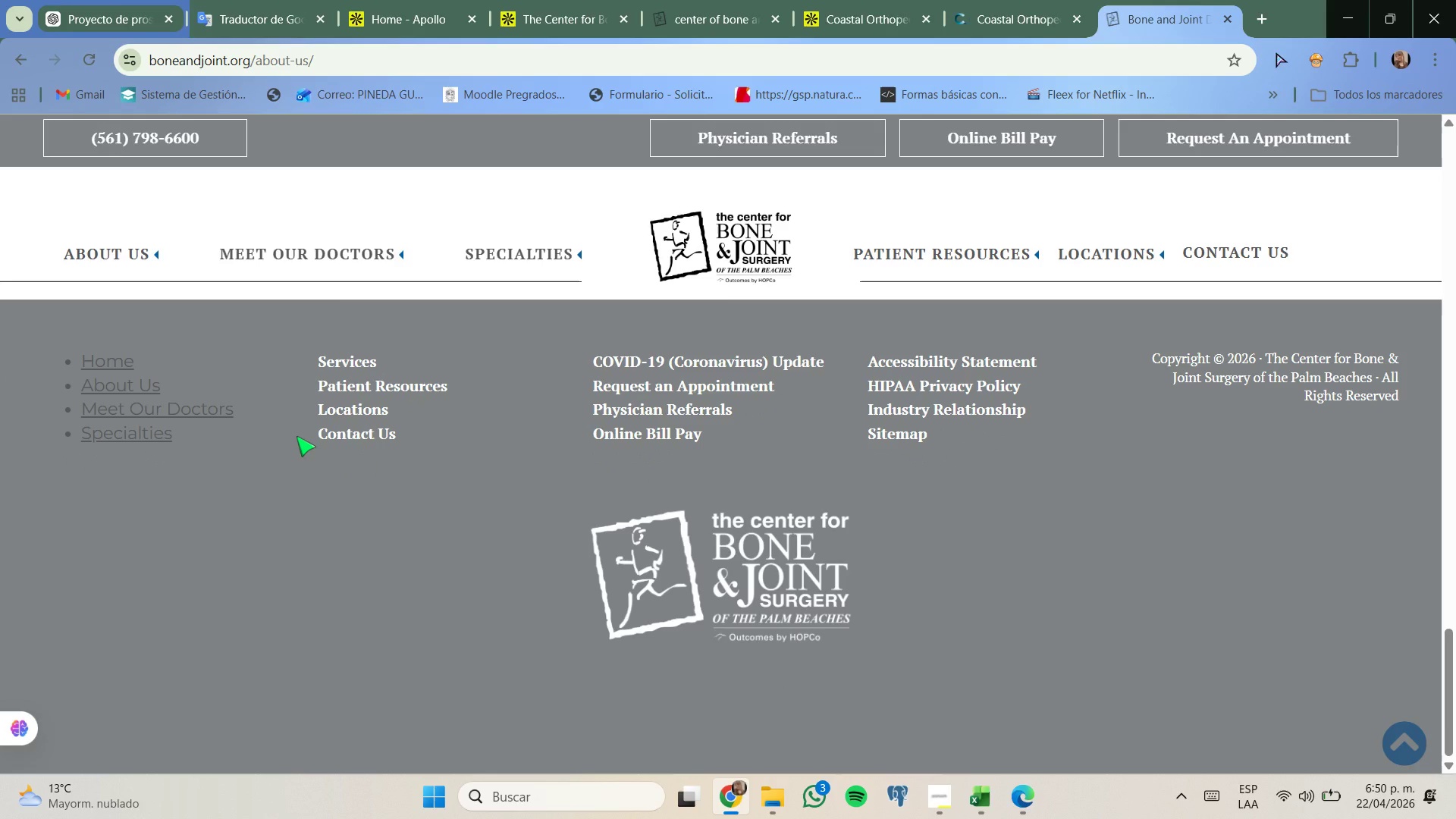 
scroll: coordinate [297, 438], scroll_direction: up, amount: 2.0
 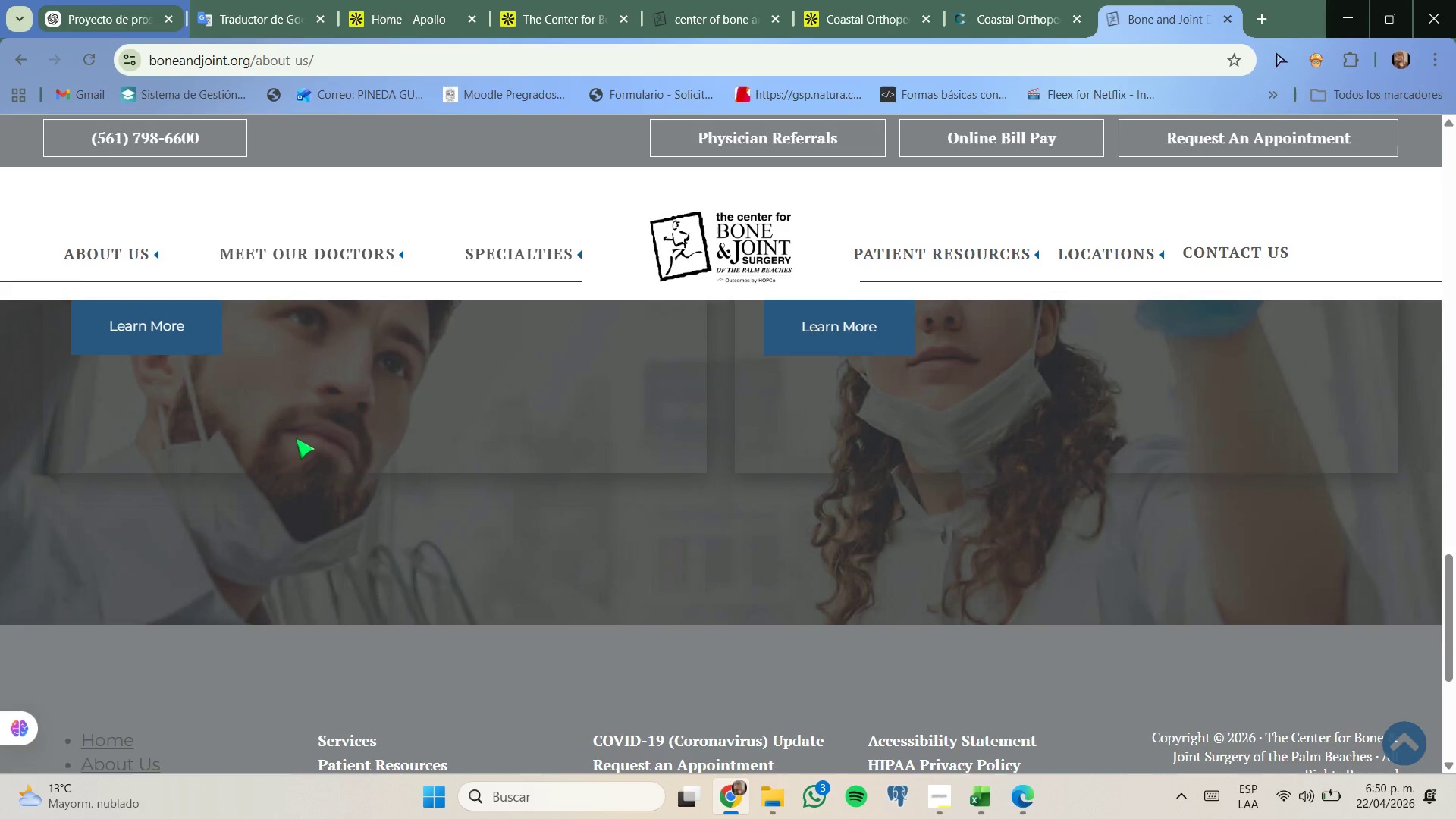 
scroll: coordinate [296, 441], scroll_direction: down, amount: 1.0
 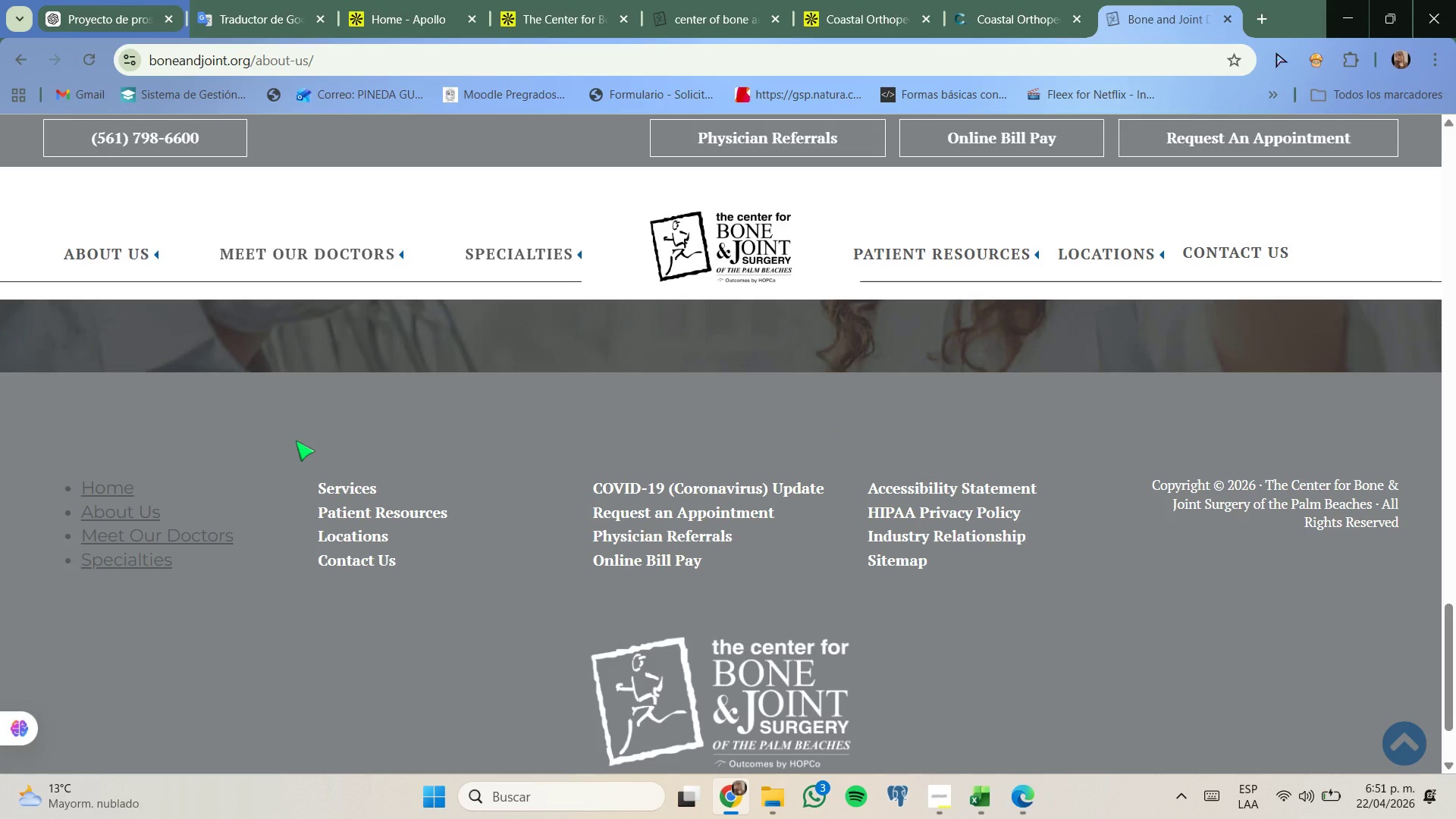 
scroll: coordinate [277, 432], scroll_direction: up, amount: 12.0
 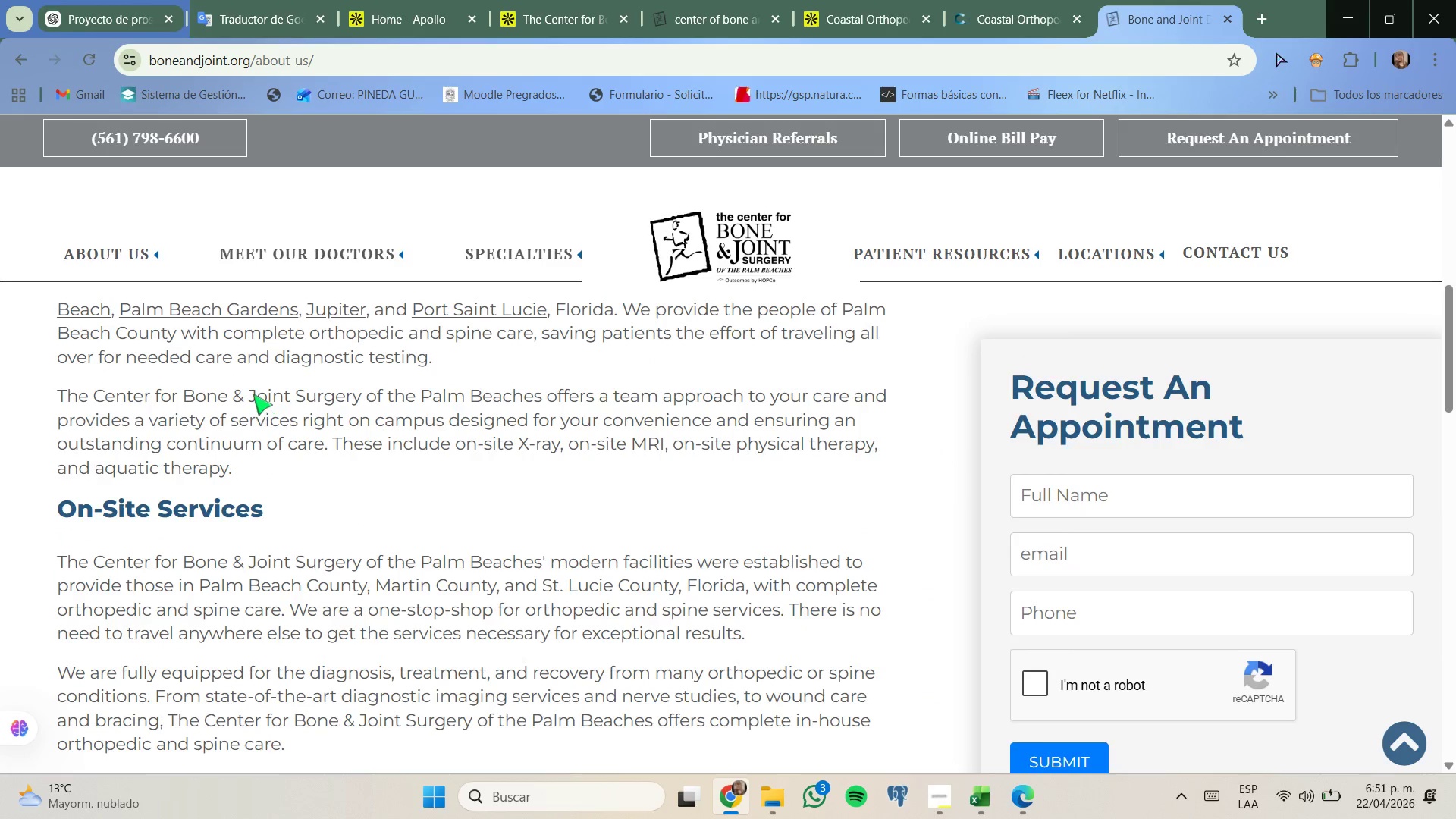 
scroll: coordinate [253, 394], scroll_direction: down, amount: 1.0
 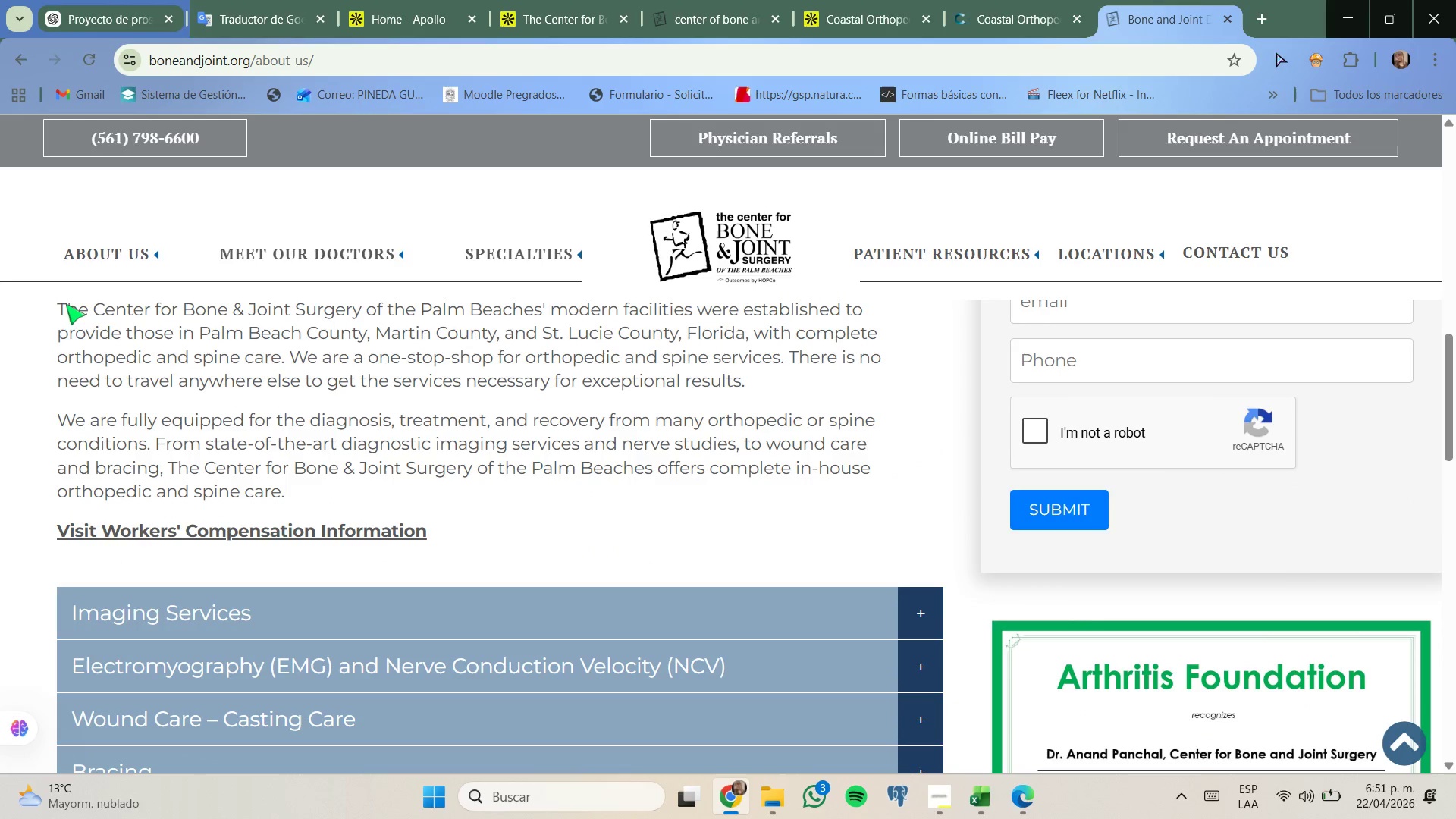 
left_click_drag(start_coordinate=[59, 305], to_coordinate=[757, 670])
 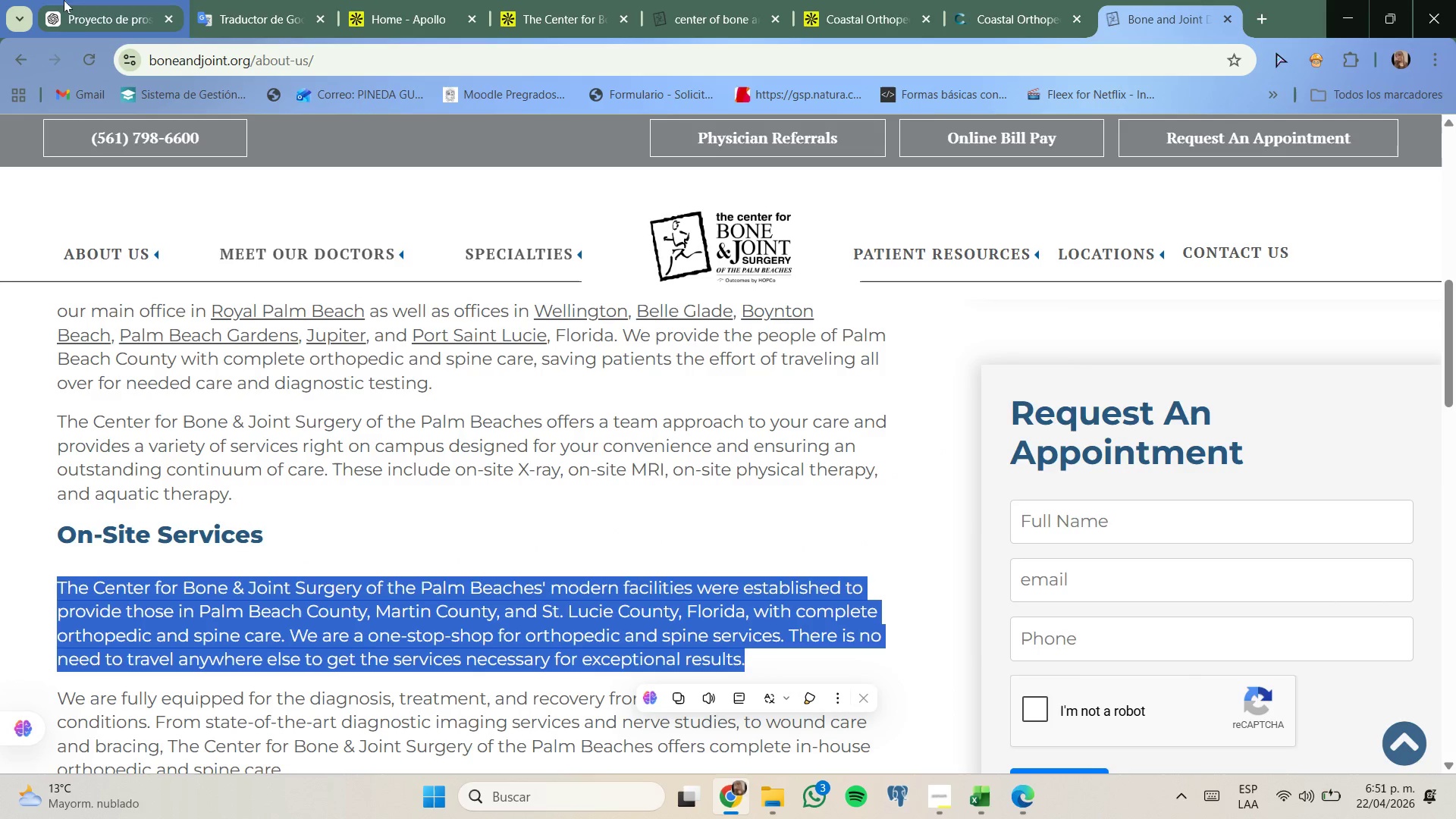 
key(Control+C)
 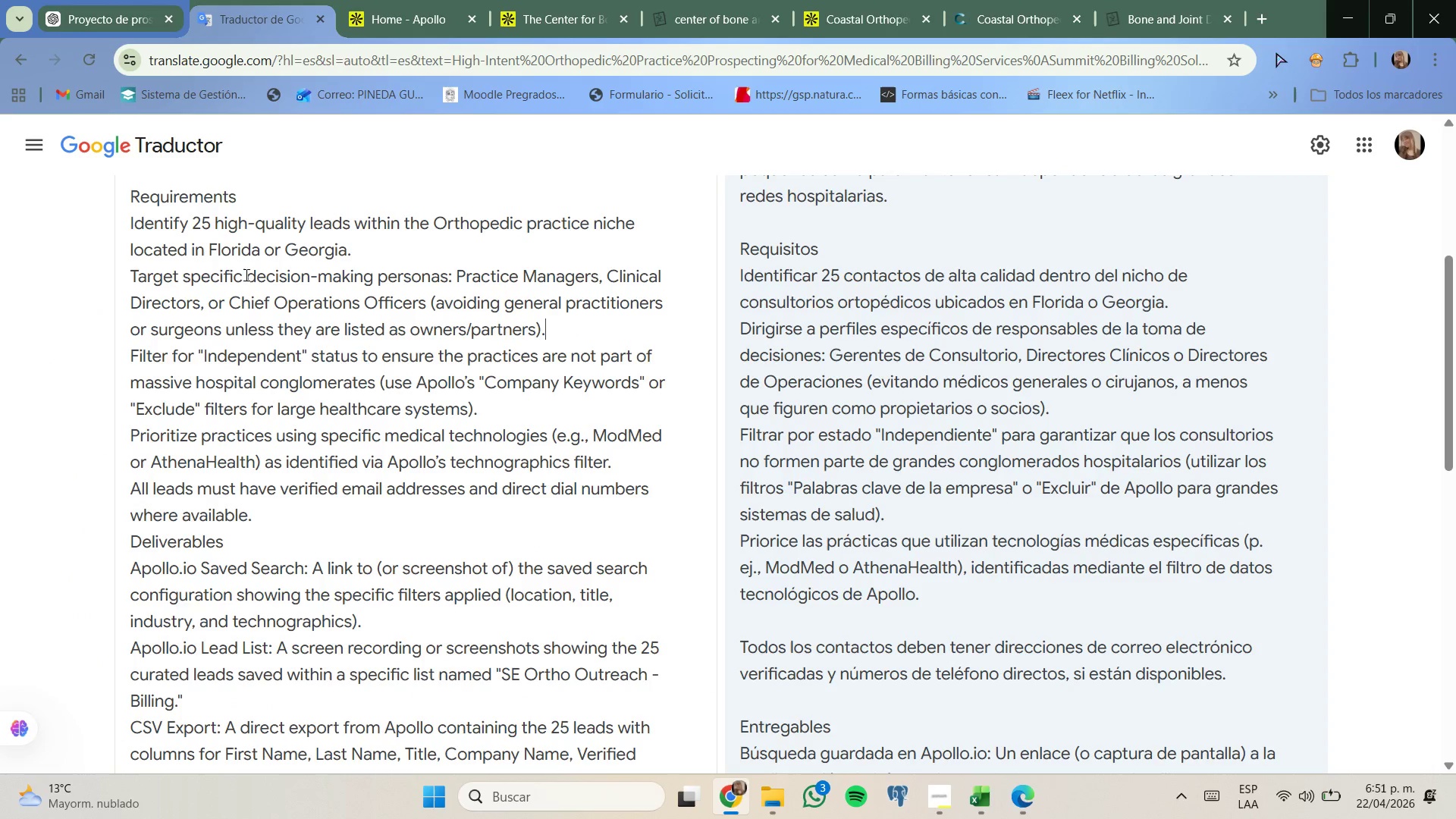 
scroll: coordinate [502, 495], scroll_direction: down, amount: 17.0
 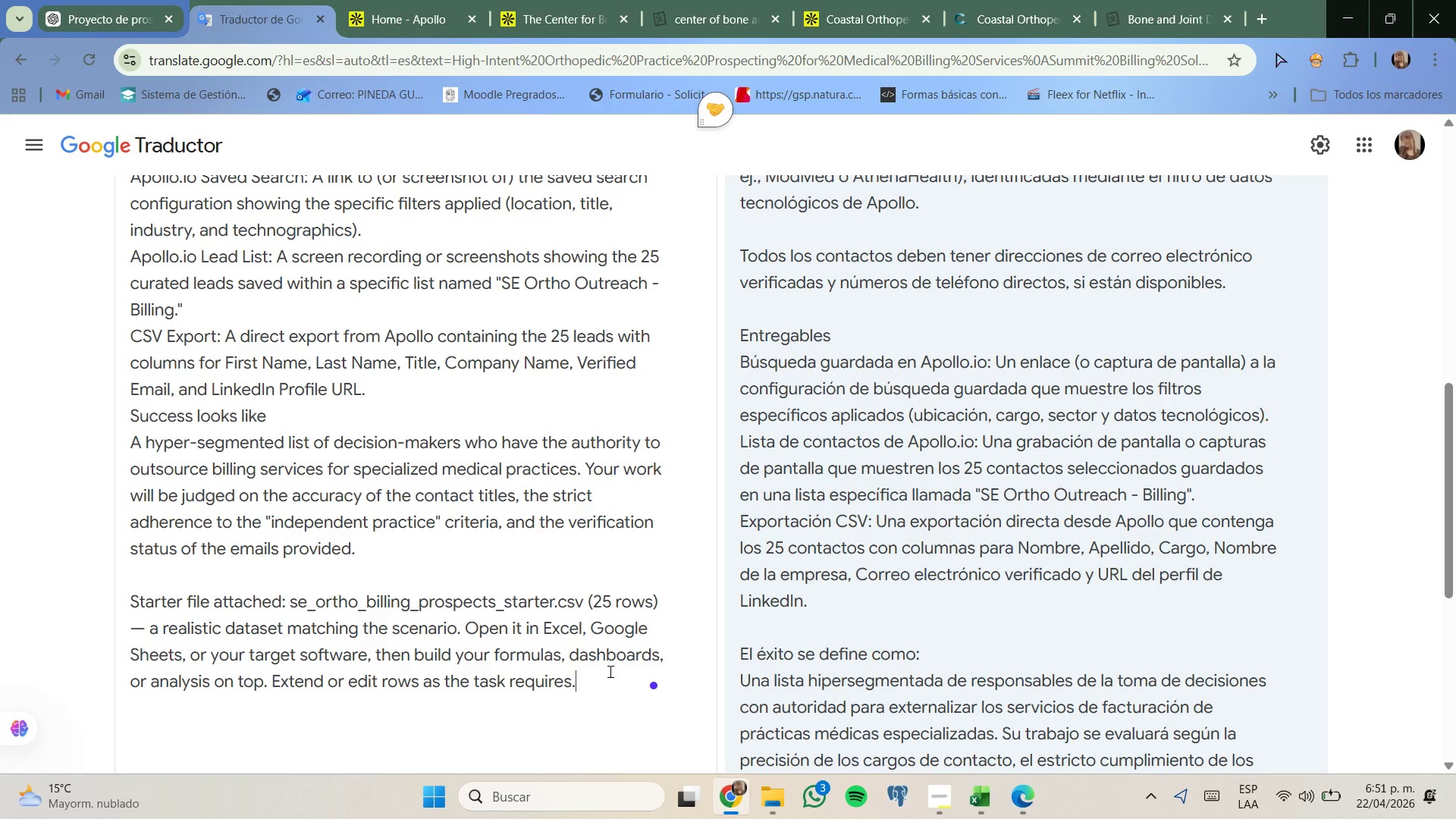 
key(Enter)
 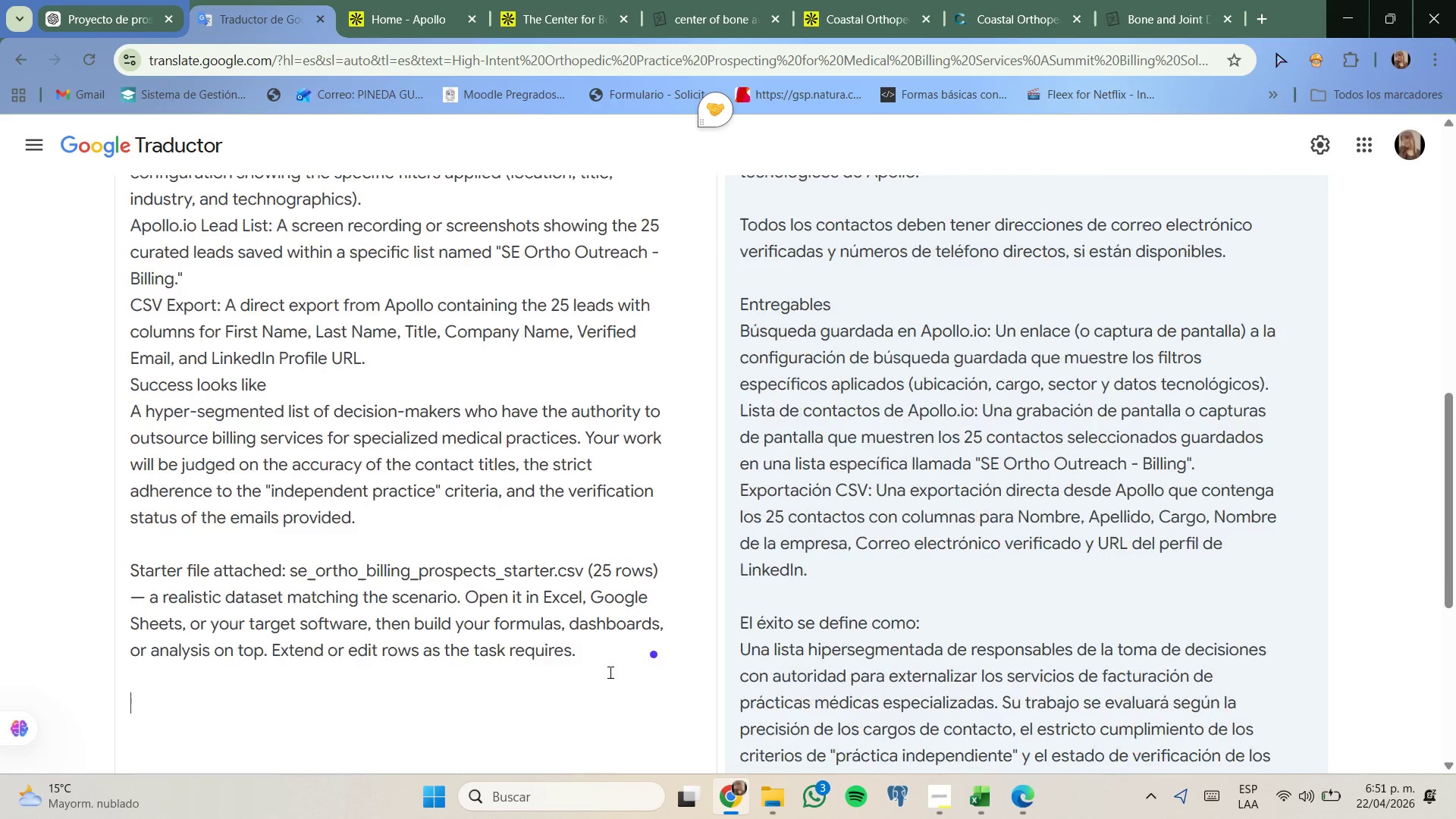 
key(Enter)
 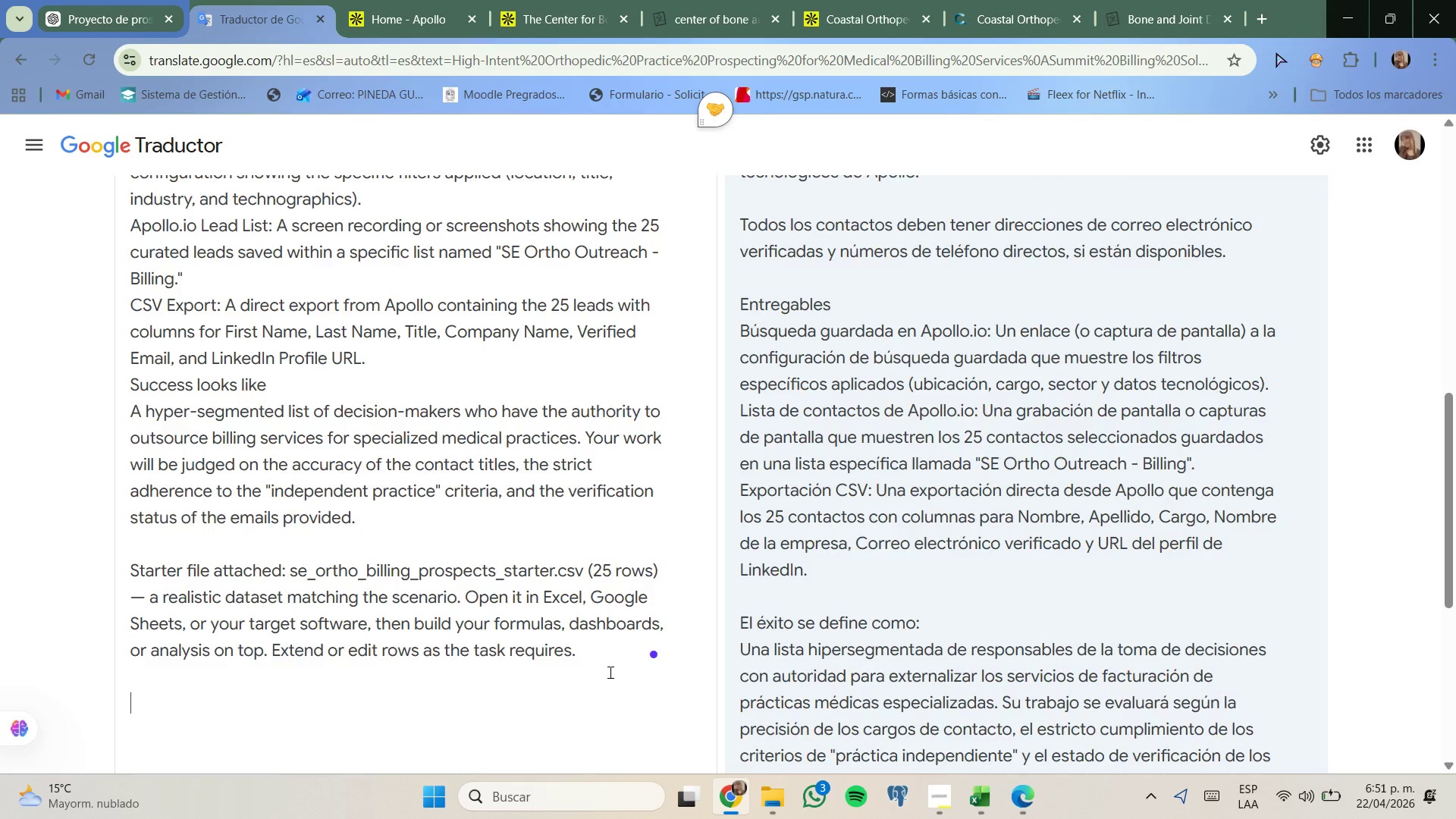 
key(Control+ControlLeft)
 